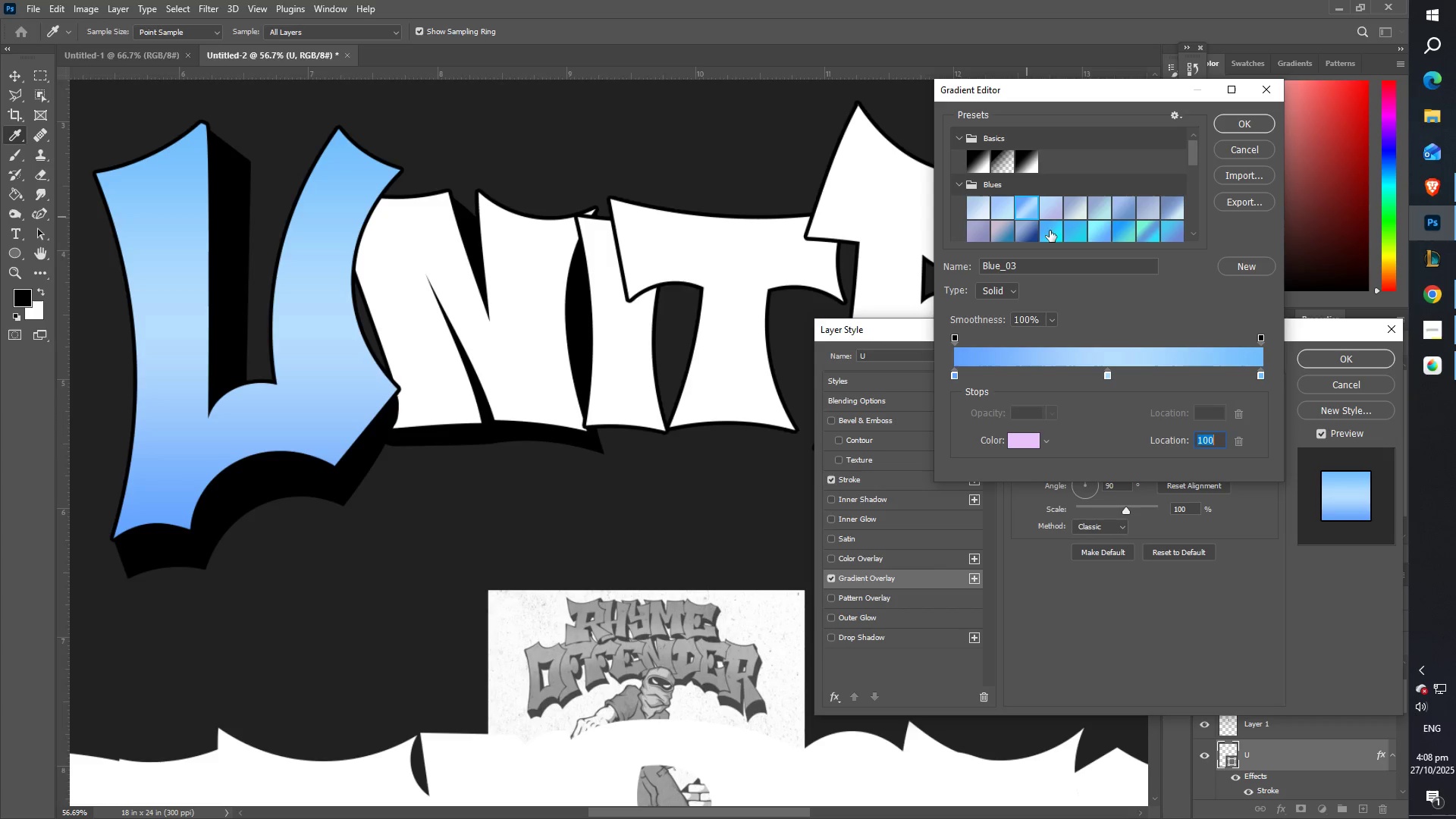 
left_click([1056, 228])
 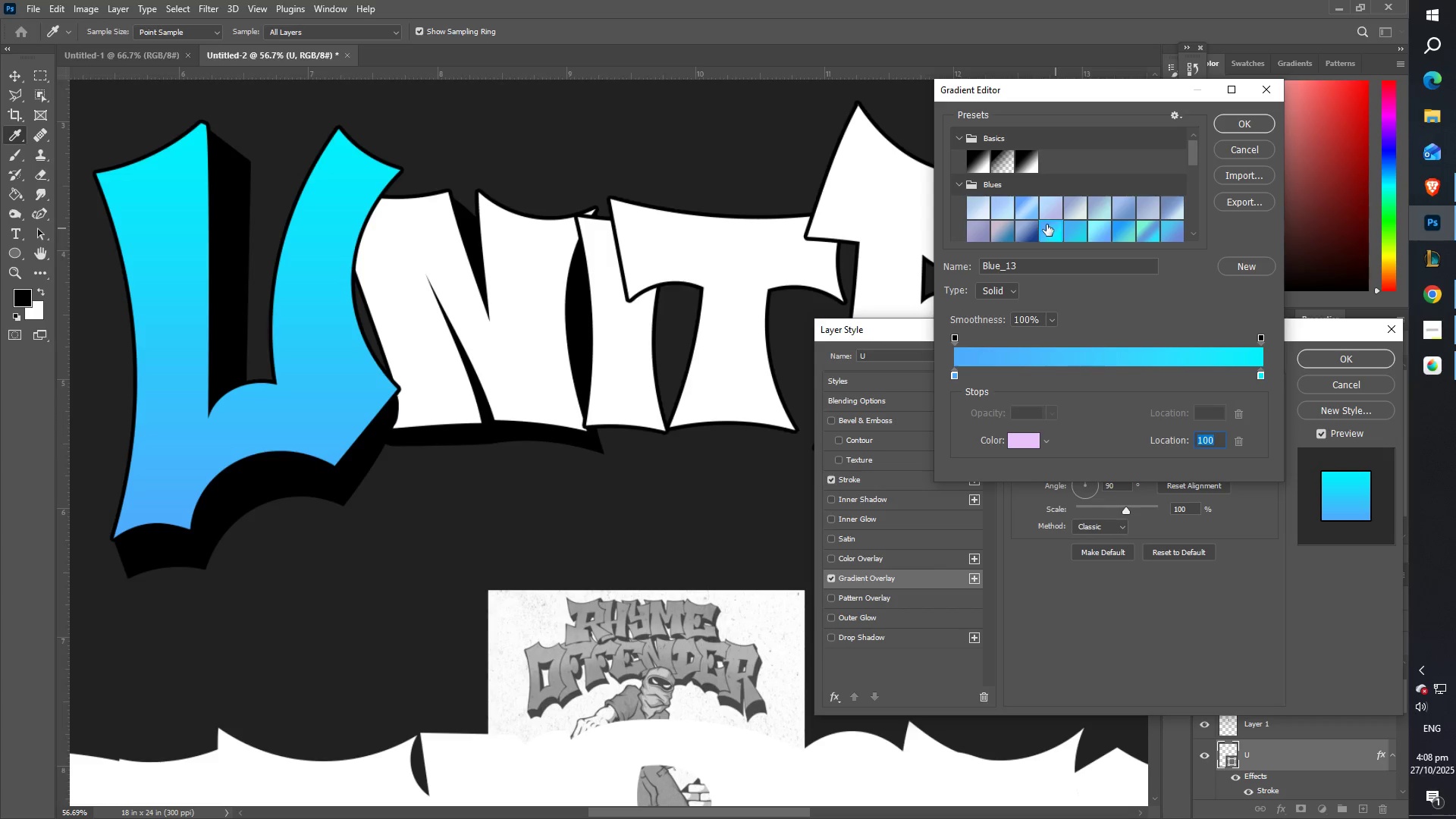 
scroll: coordinate [1030, 223], scroll_direction: down, amount: 5.0
 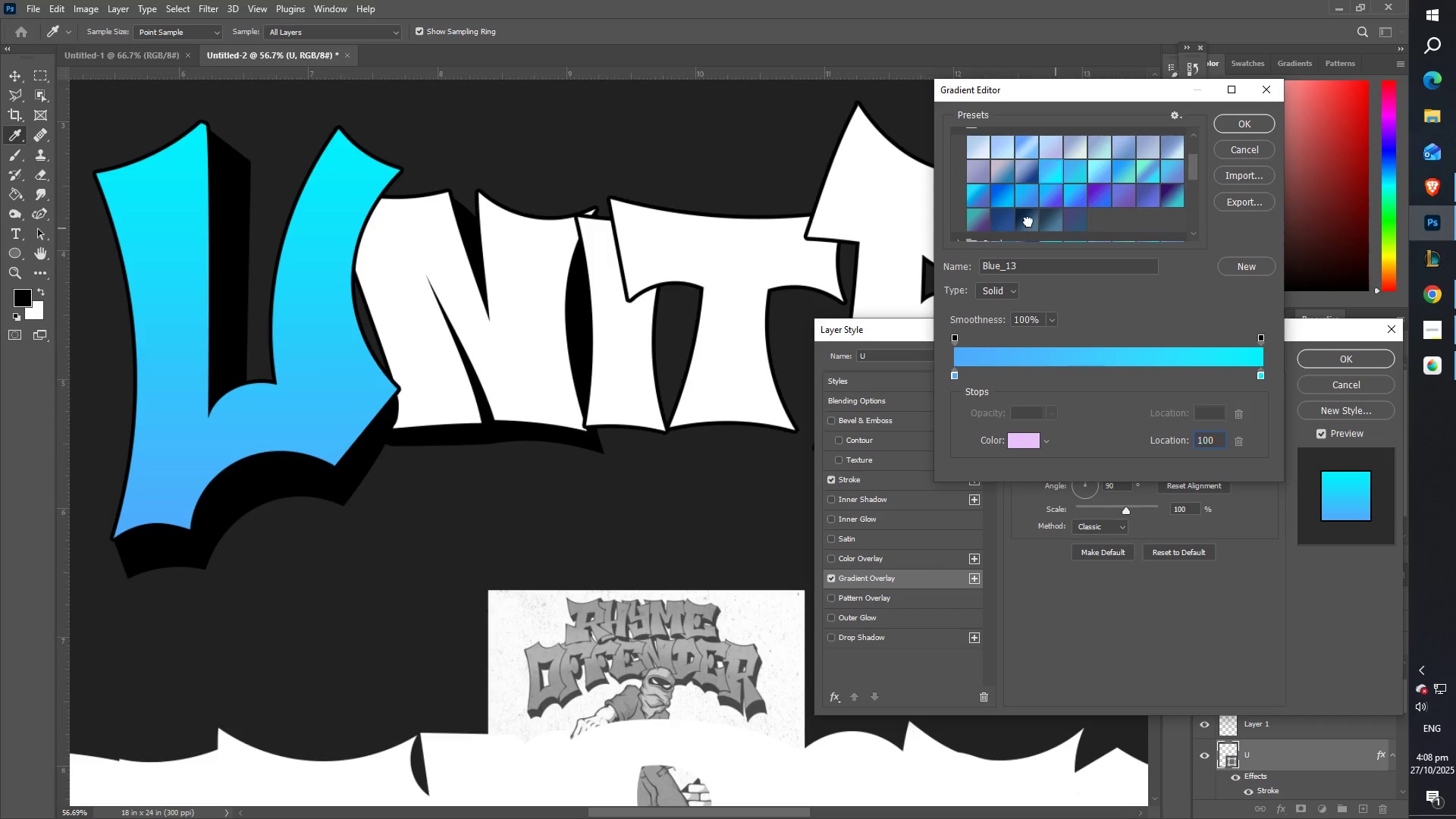 
left_click([1028, 221])
 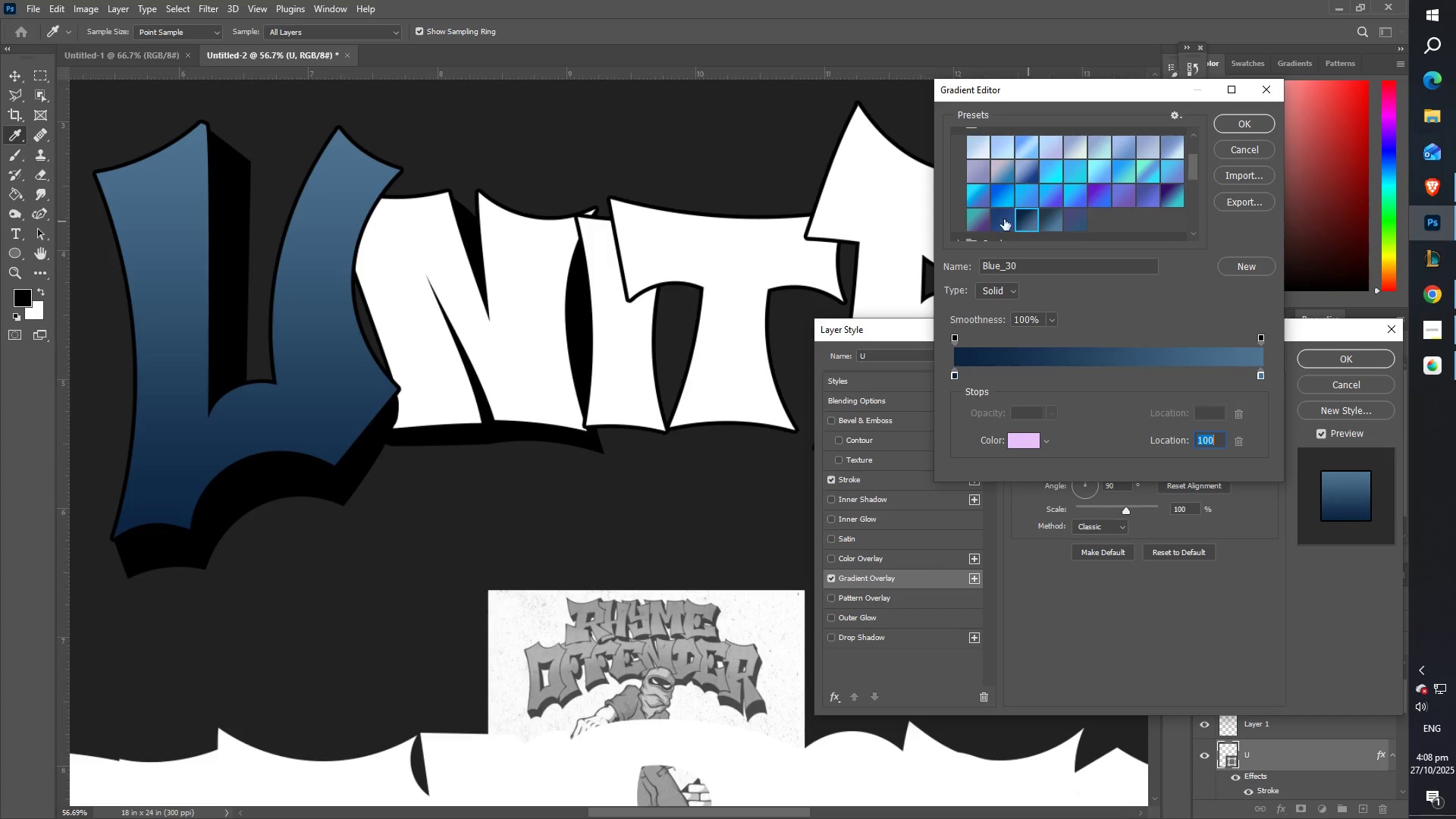 
left_click([1004, 219])
 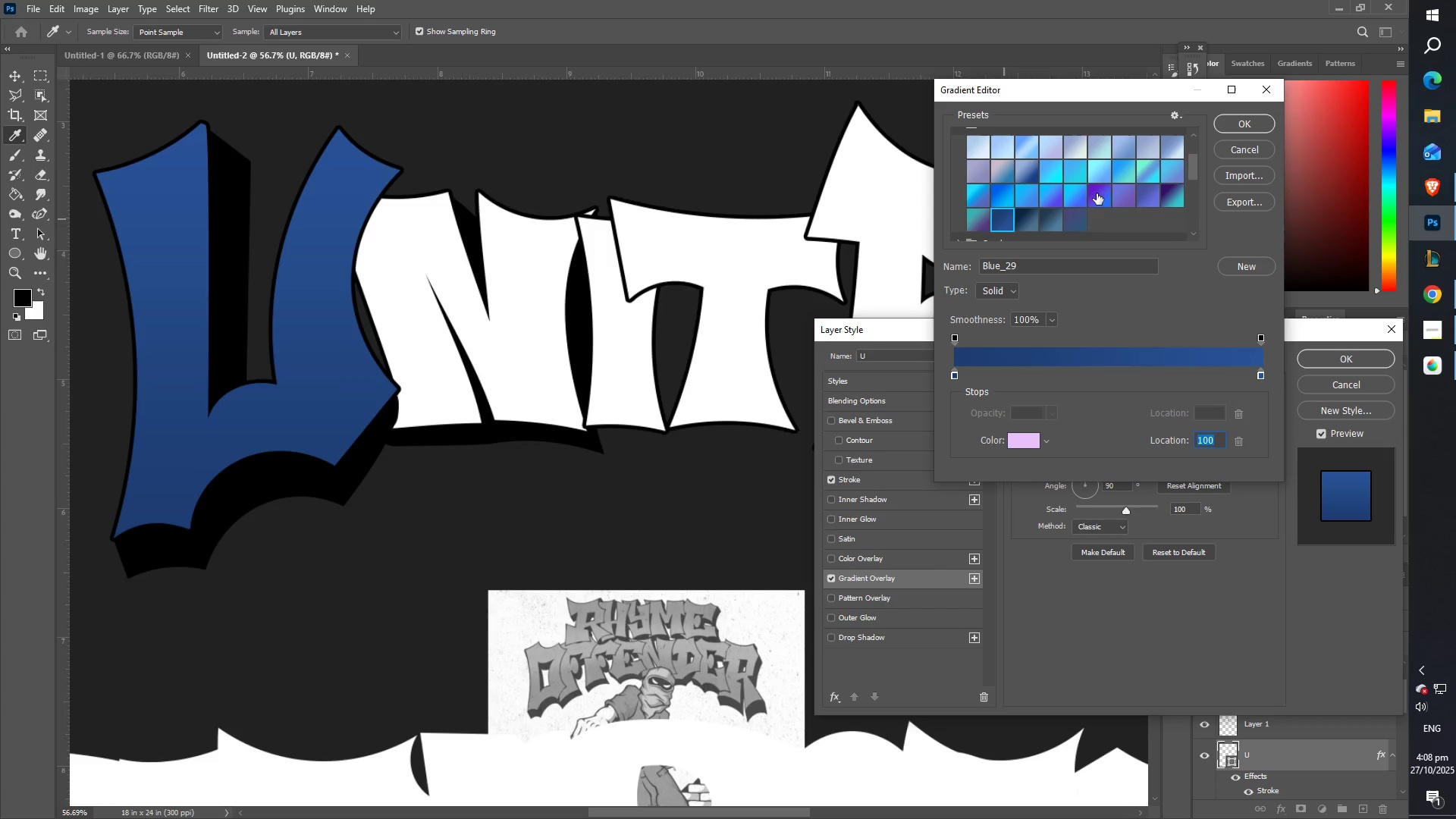 
left_click([1075, 193])
 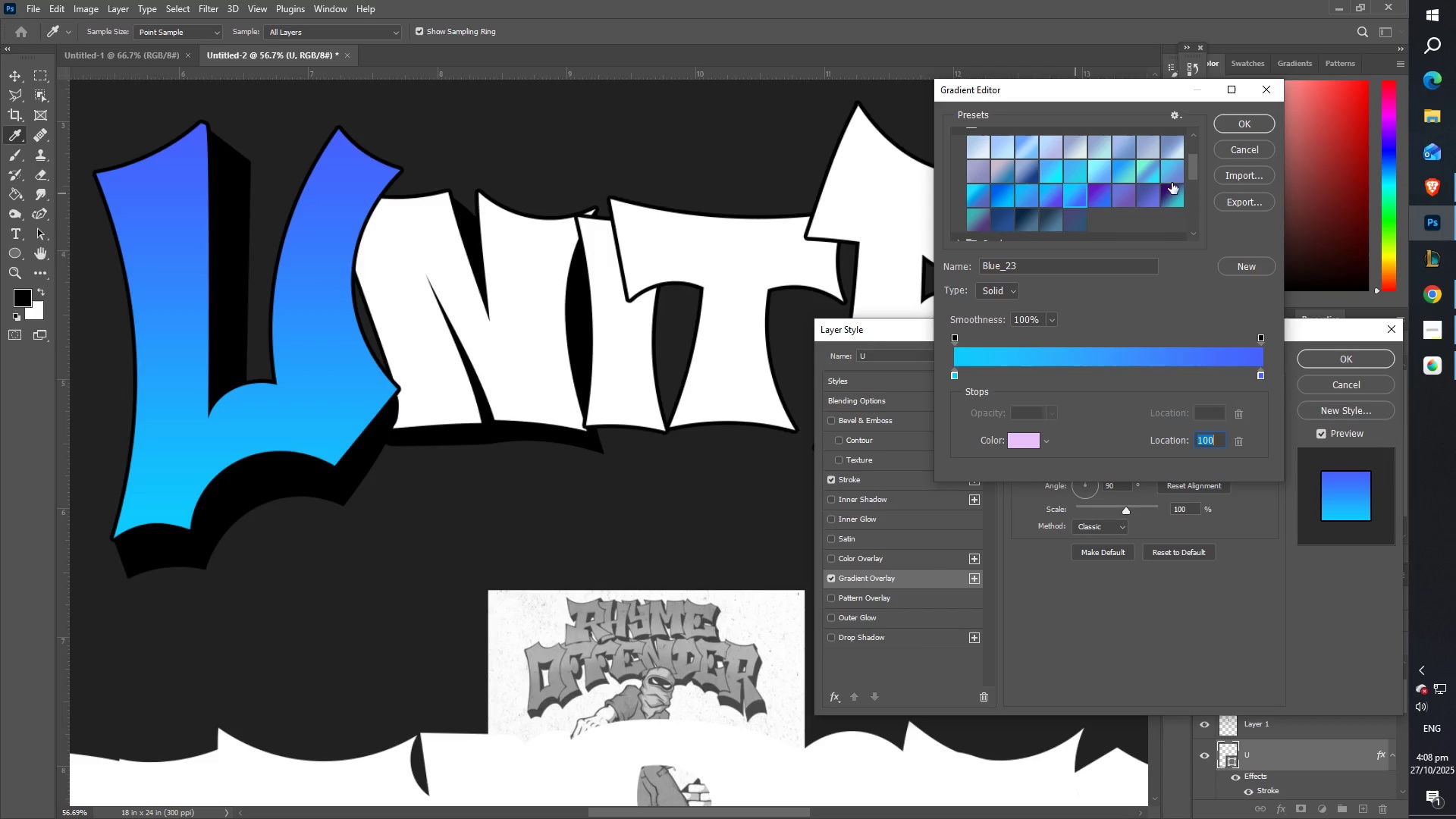 
left_click([1230, 130])
 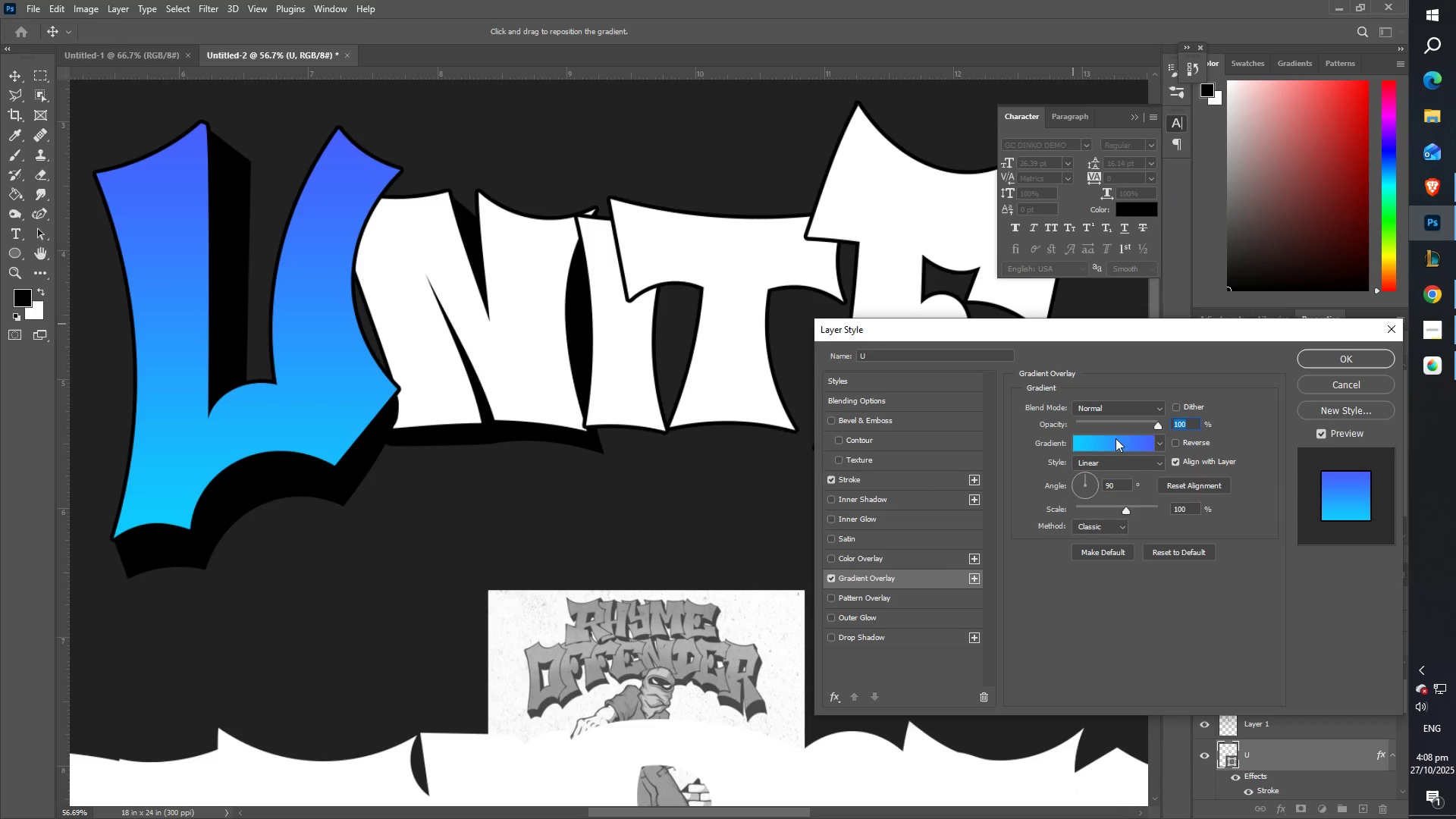 
double_click([1116, 437])
 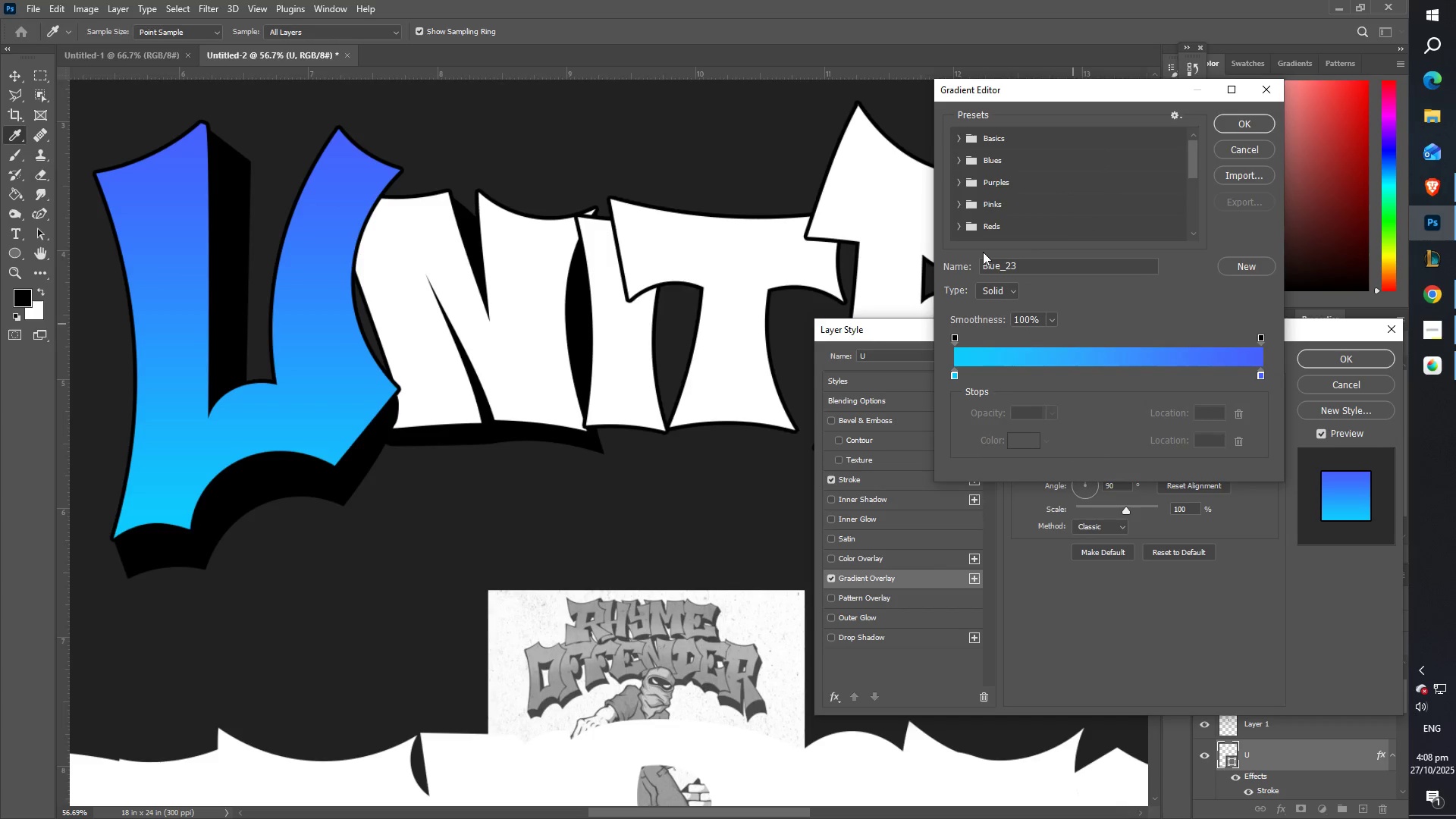 
scroll: coordinate [981, 218], scroll_direction: down, amount: 19.0
 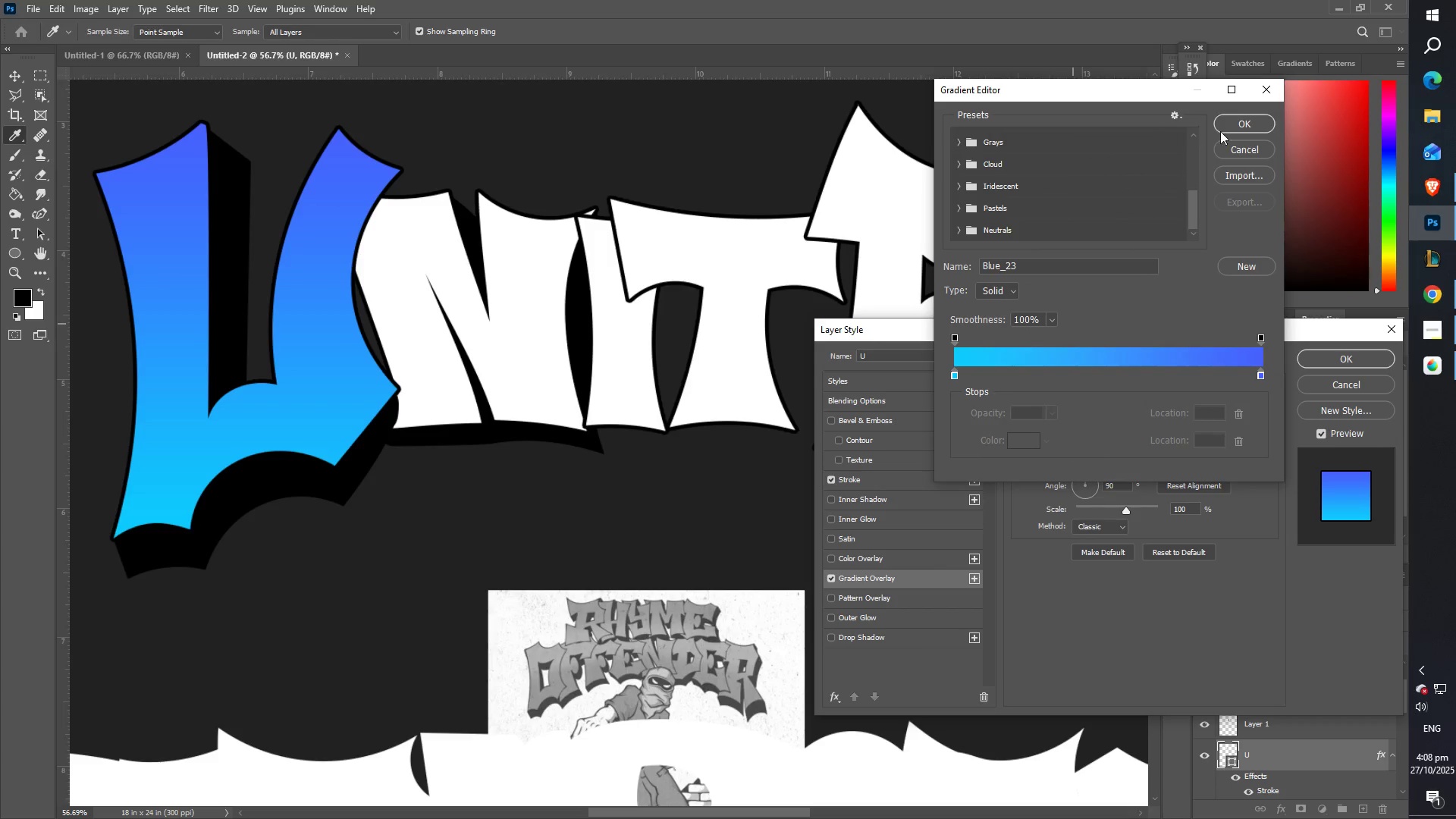 
left_click([1239, 124])
 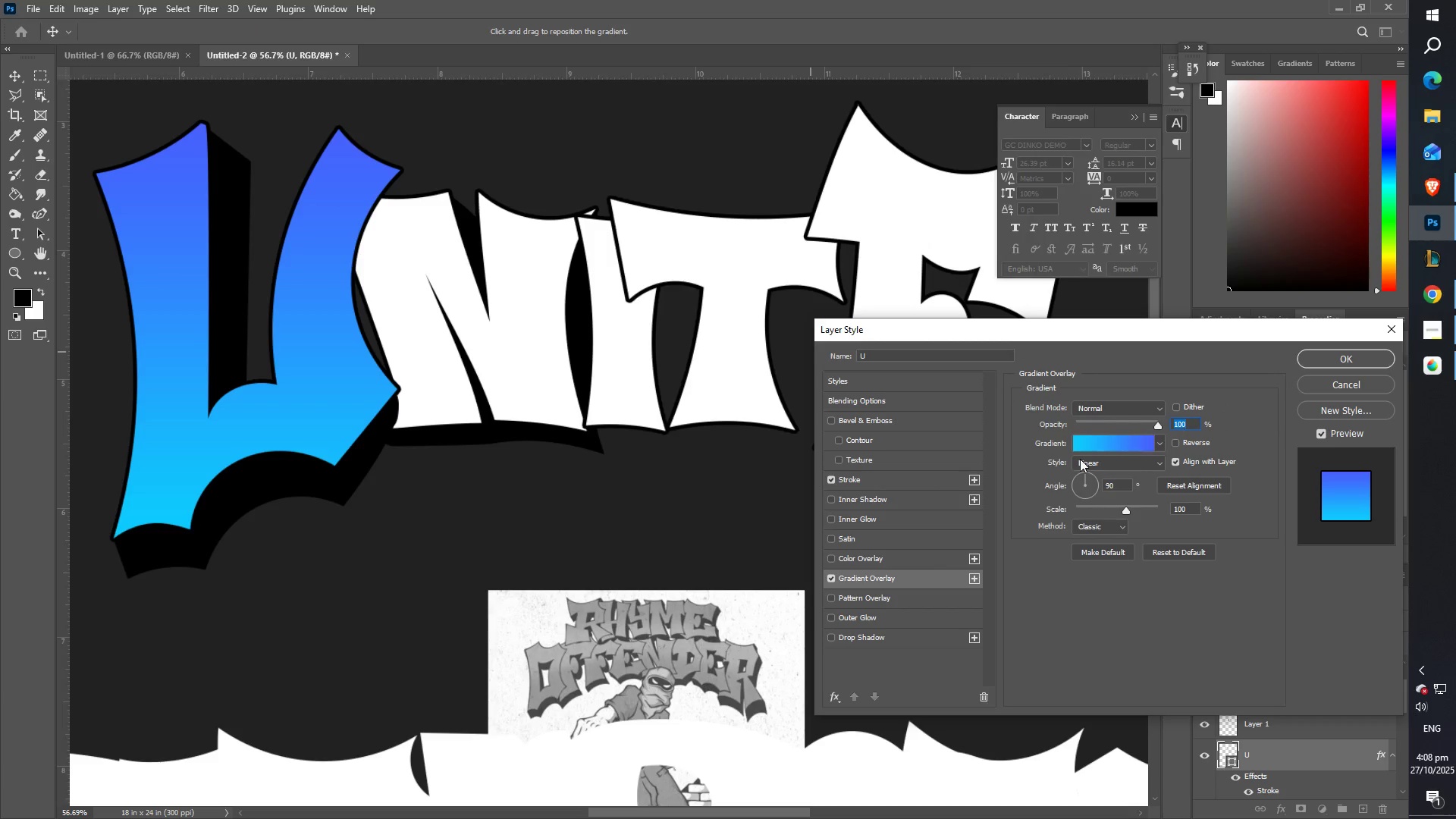 
double_click([1085, 446])
 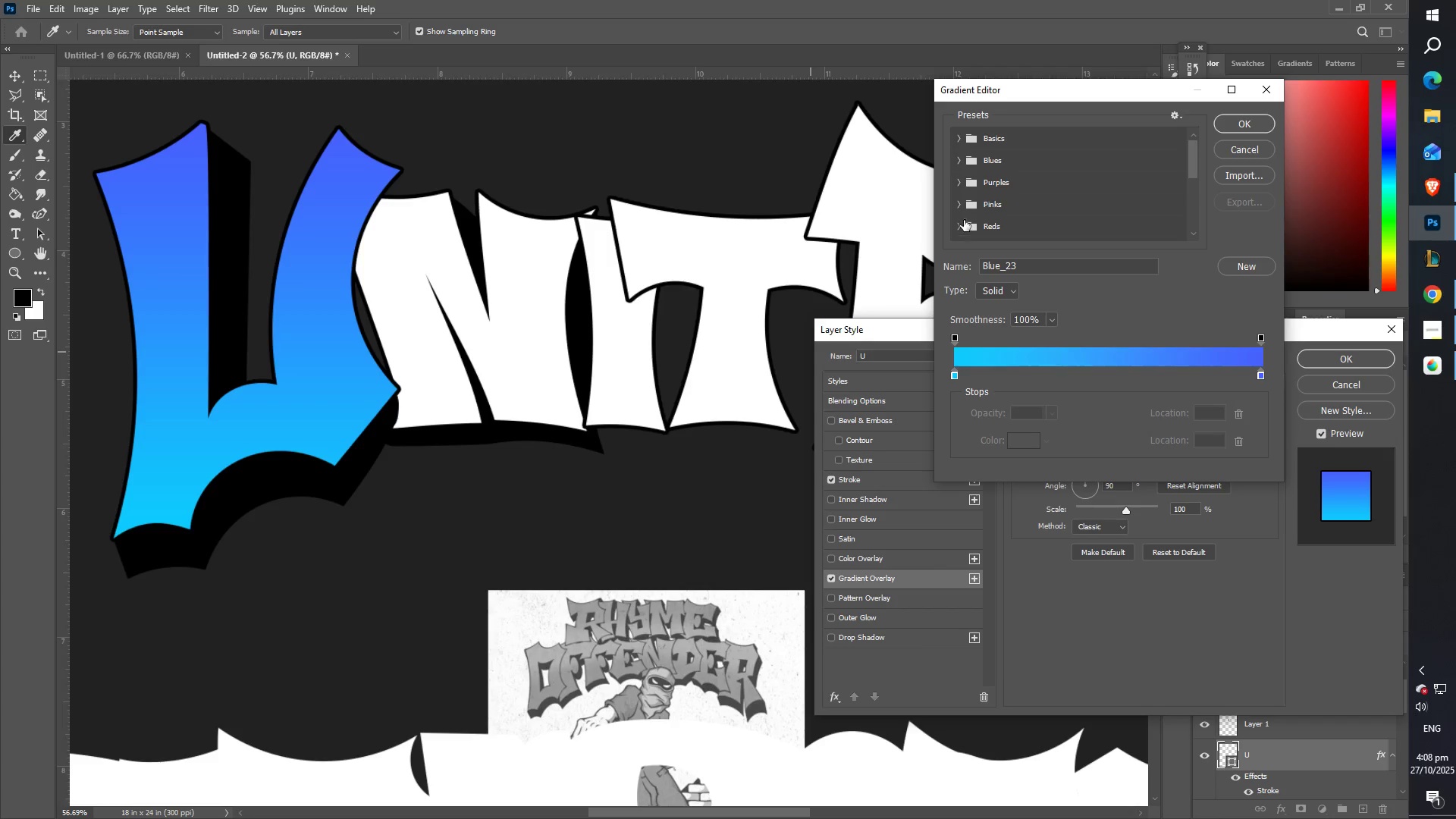 
scroll: coordinate [968, 201], scroll_direction: down, amount: 8.0
 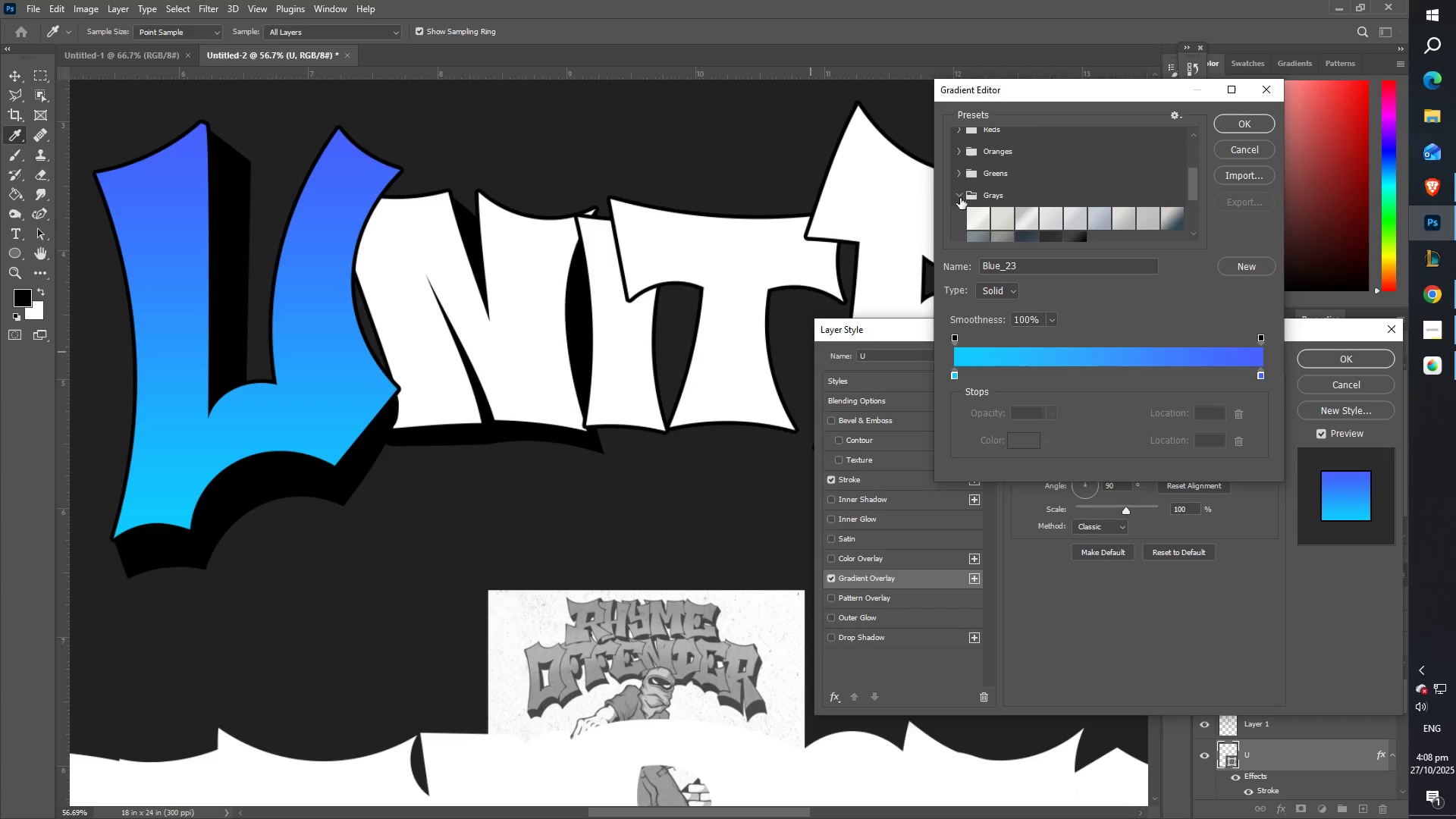 
double_click([962, 197])
 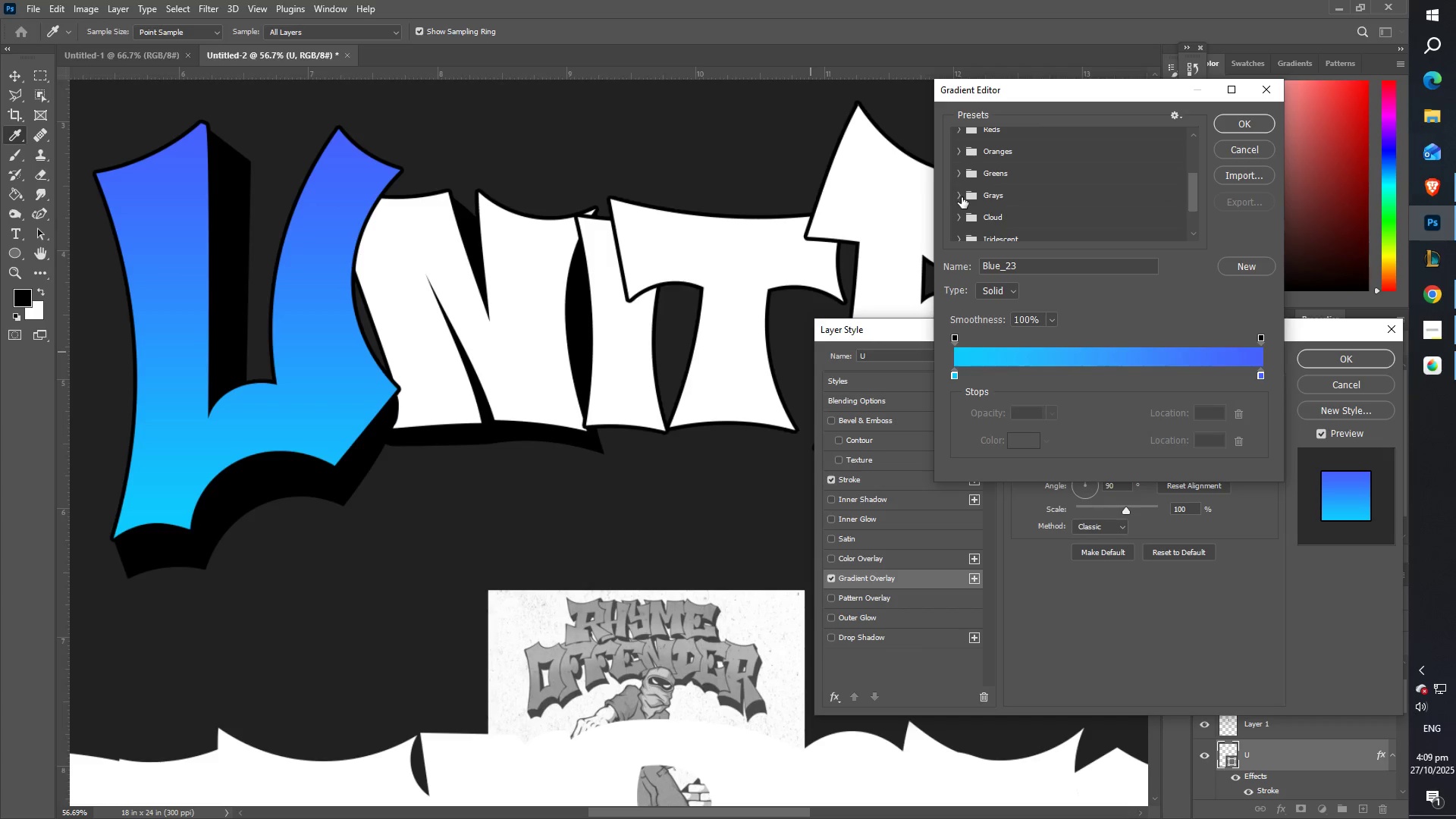 
triple_click([962, 197])
 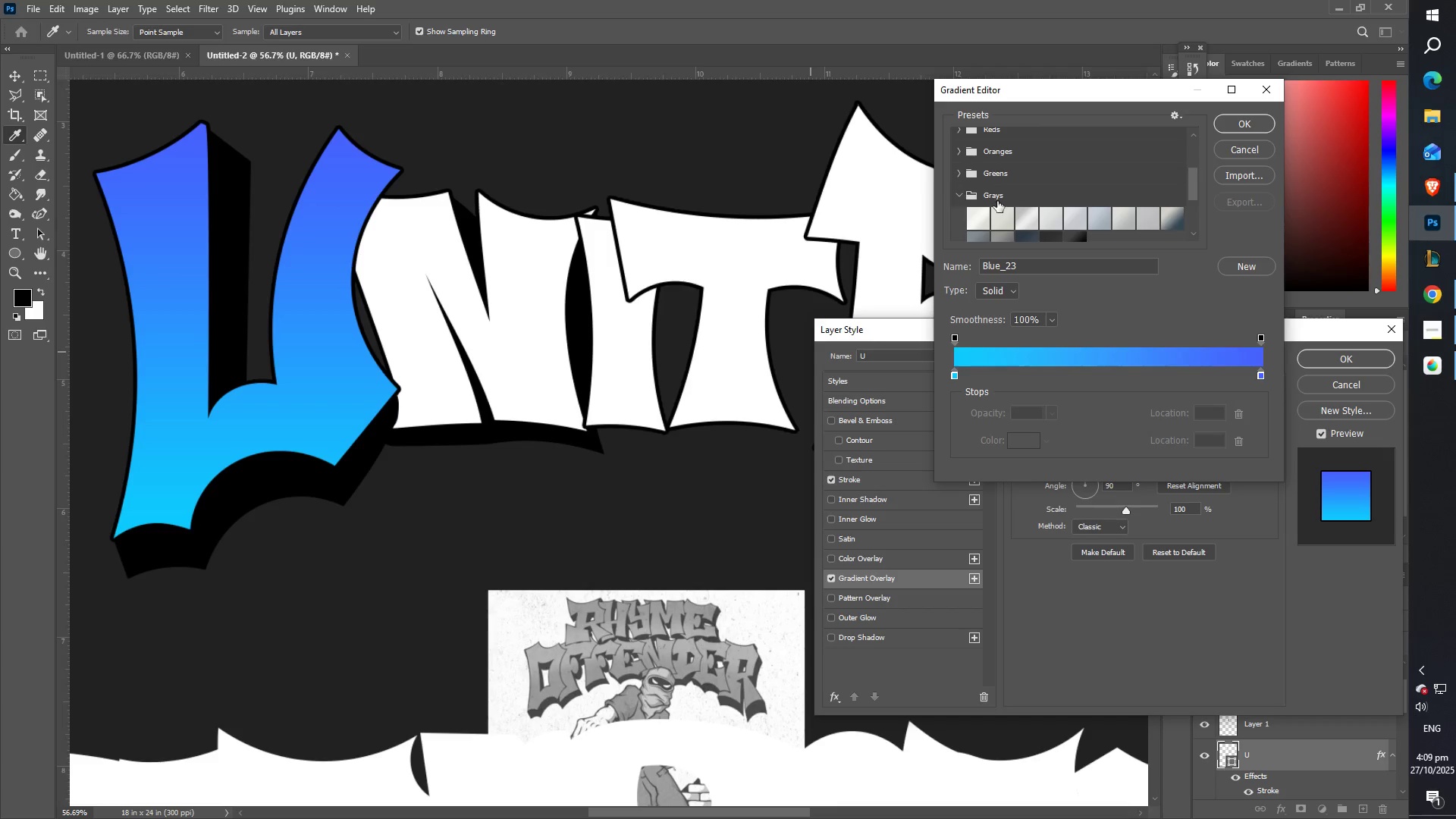 
scroll: coordinate [1112, 216], scroll_direction: down, amount: 2.0
 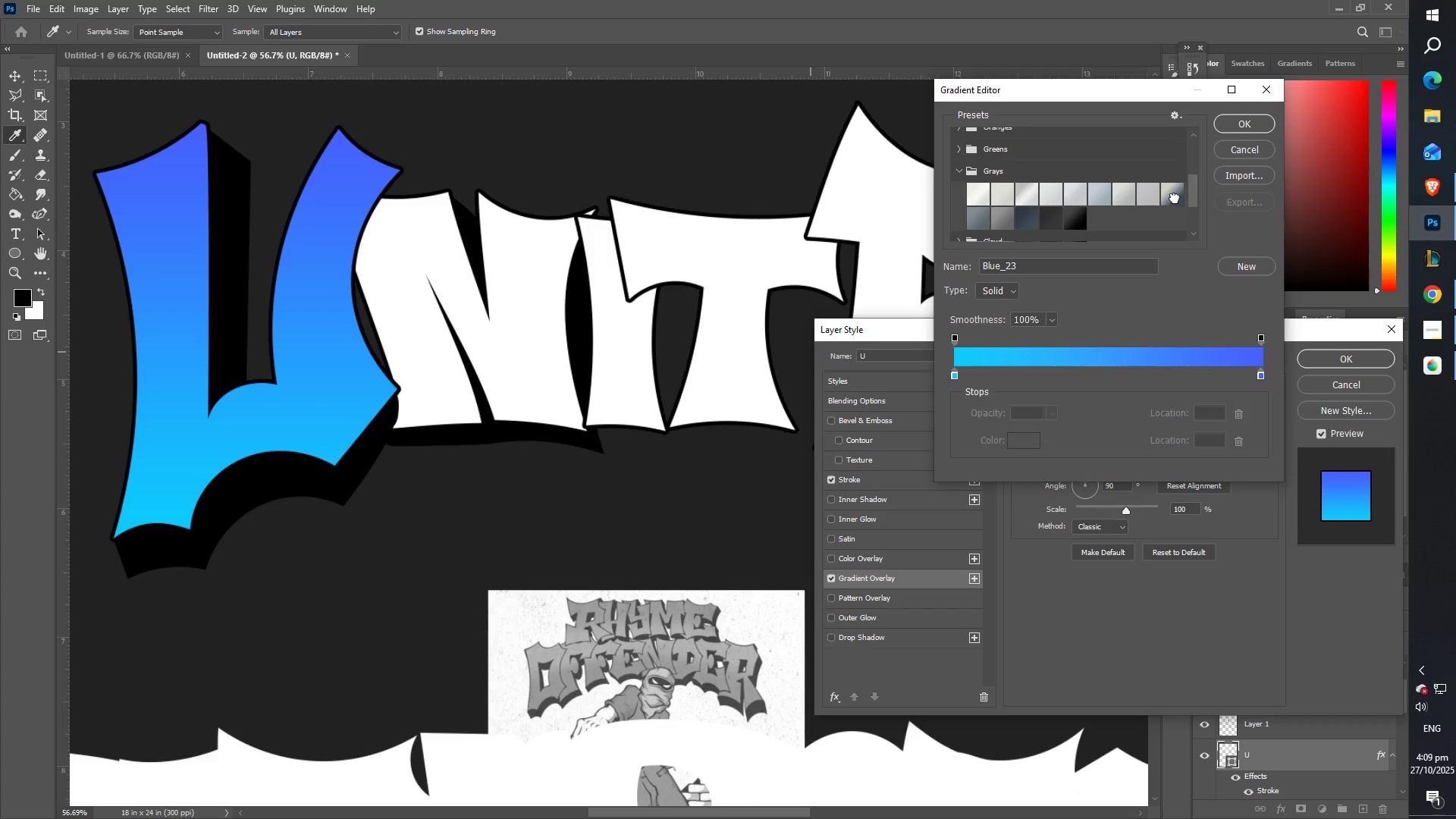 
left_click([1175, 198])
 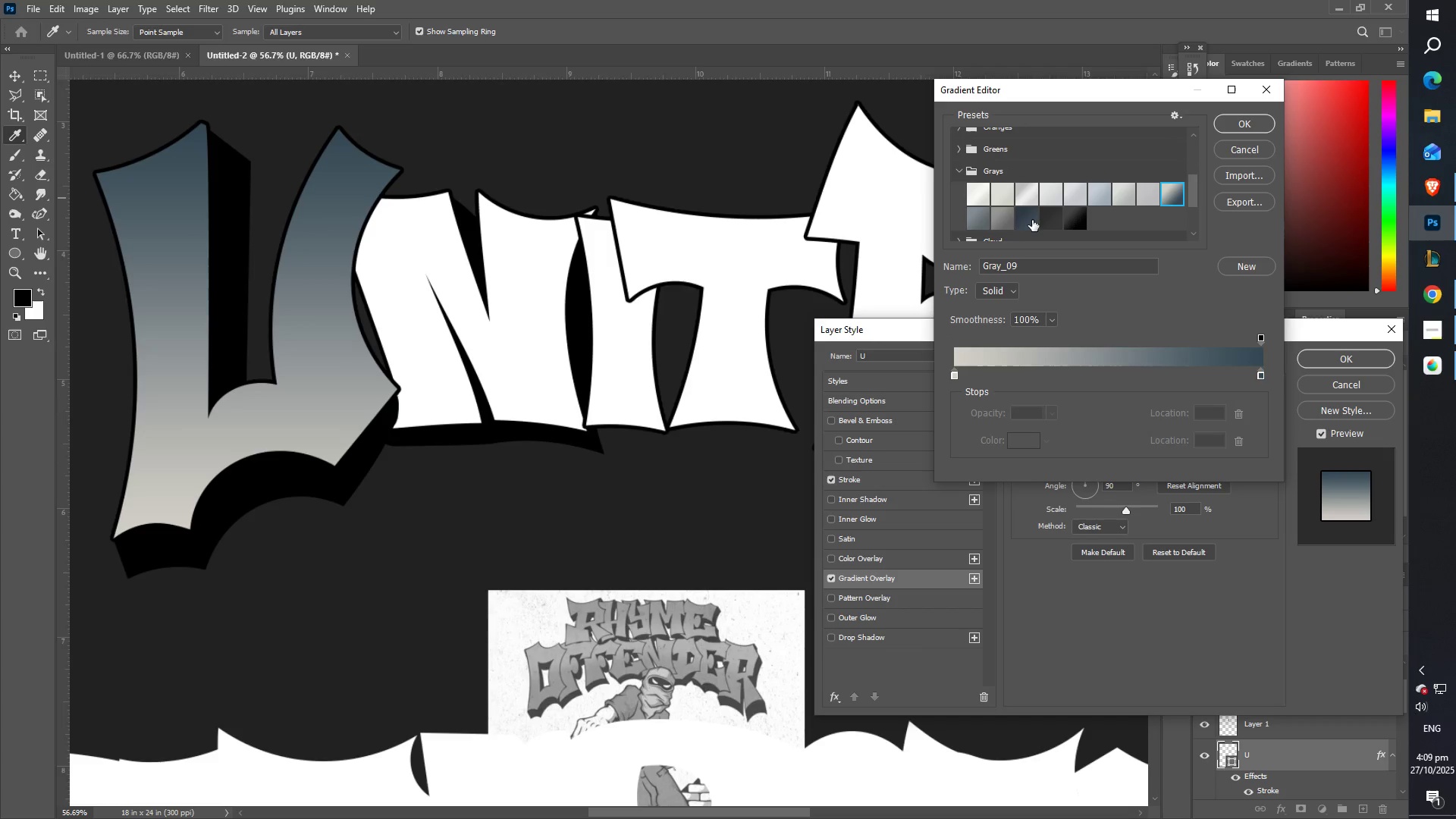 
left_click([1032, 217])
 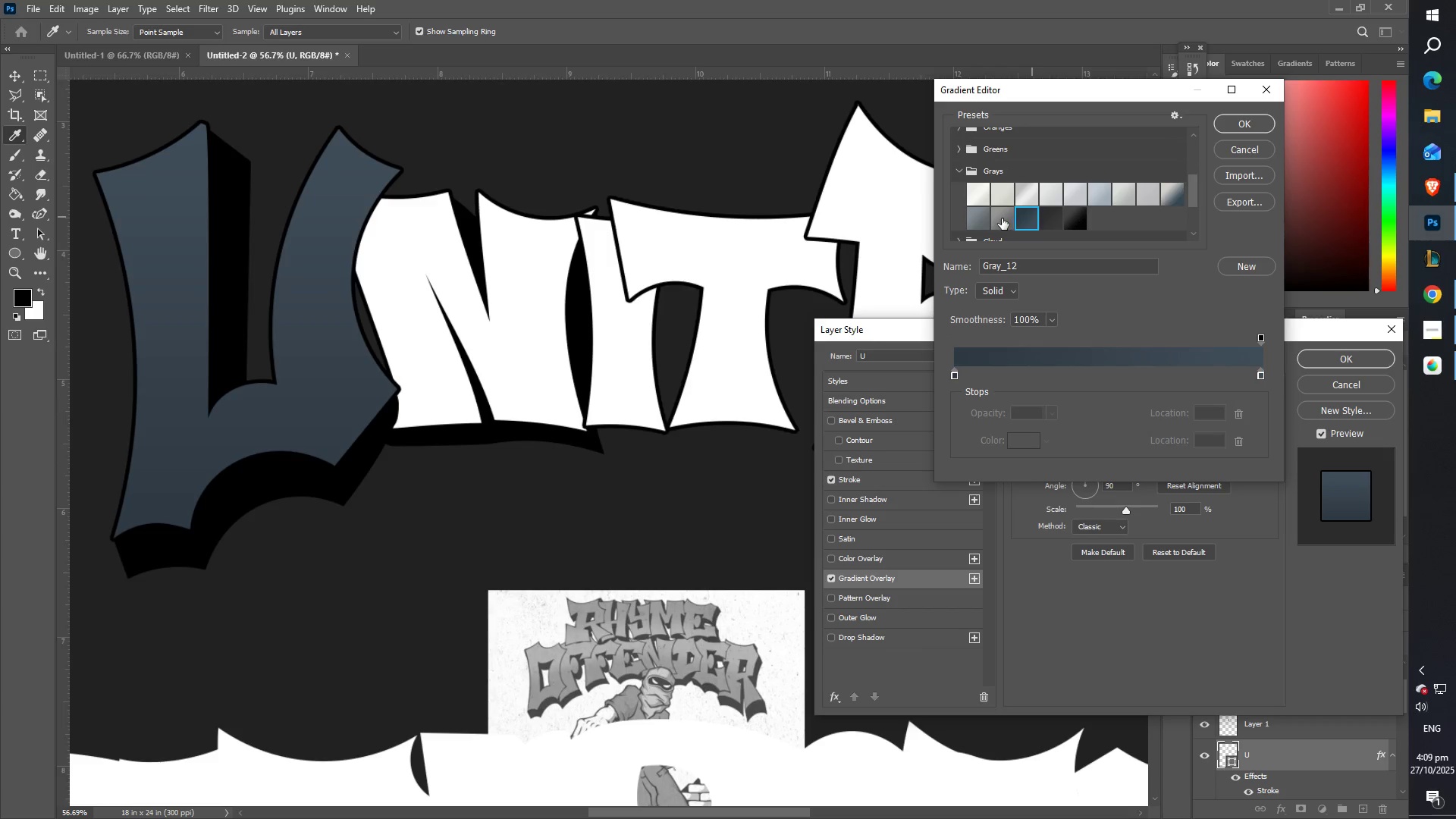 
left_click([1000, 218])
 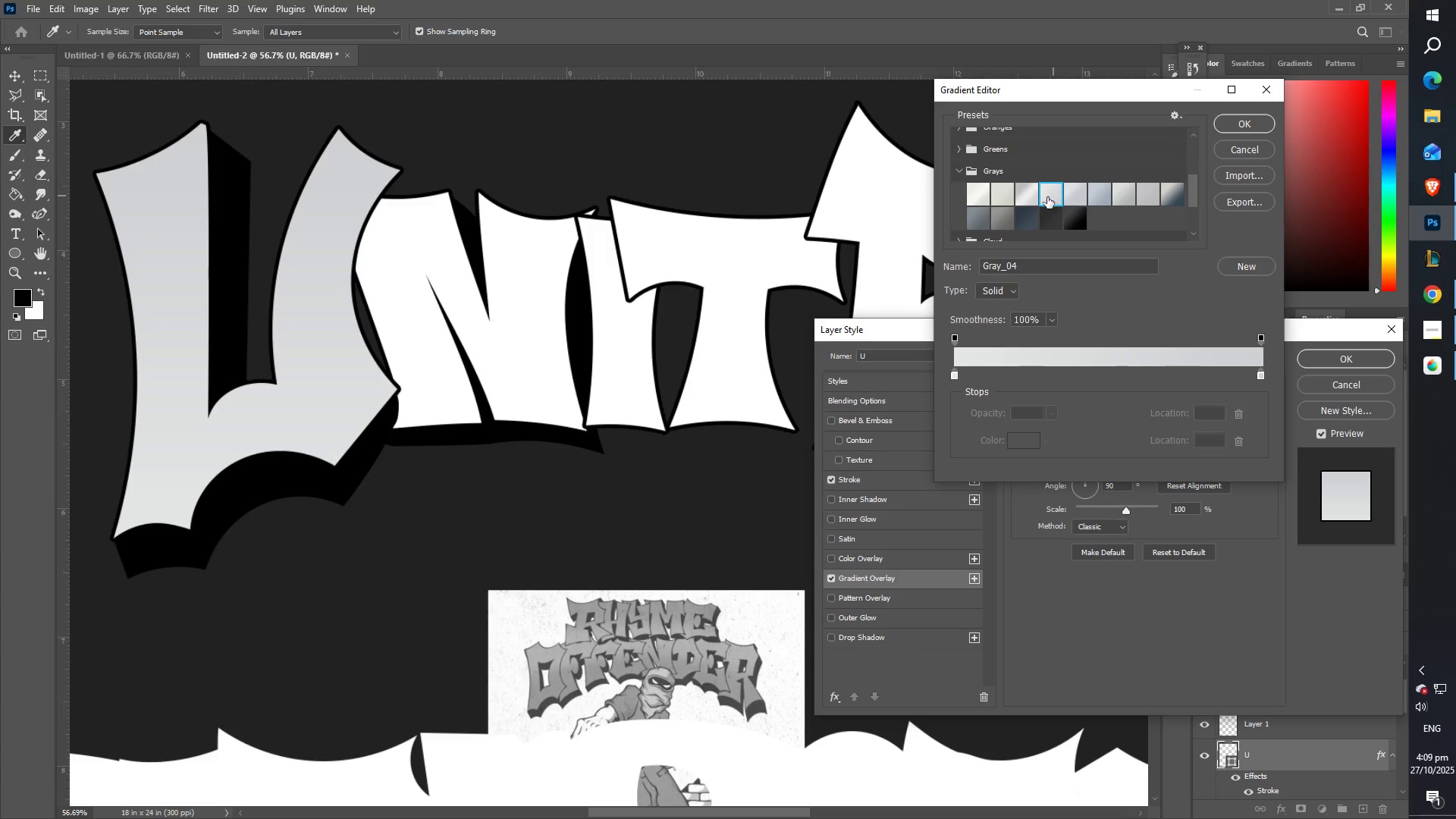 
double_click([1027, 202])
 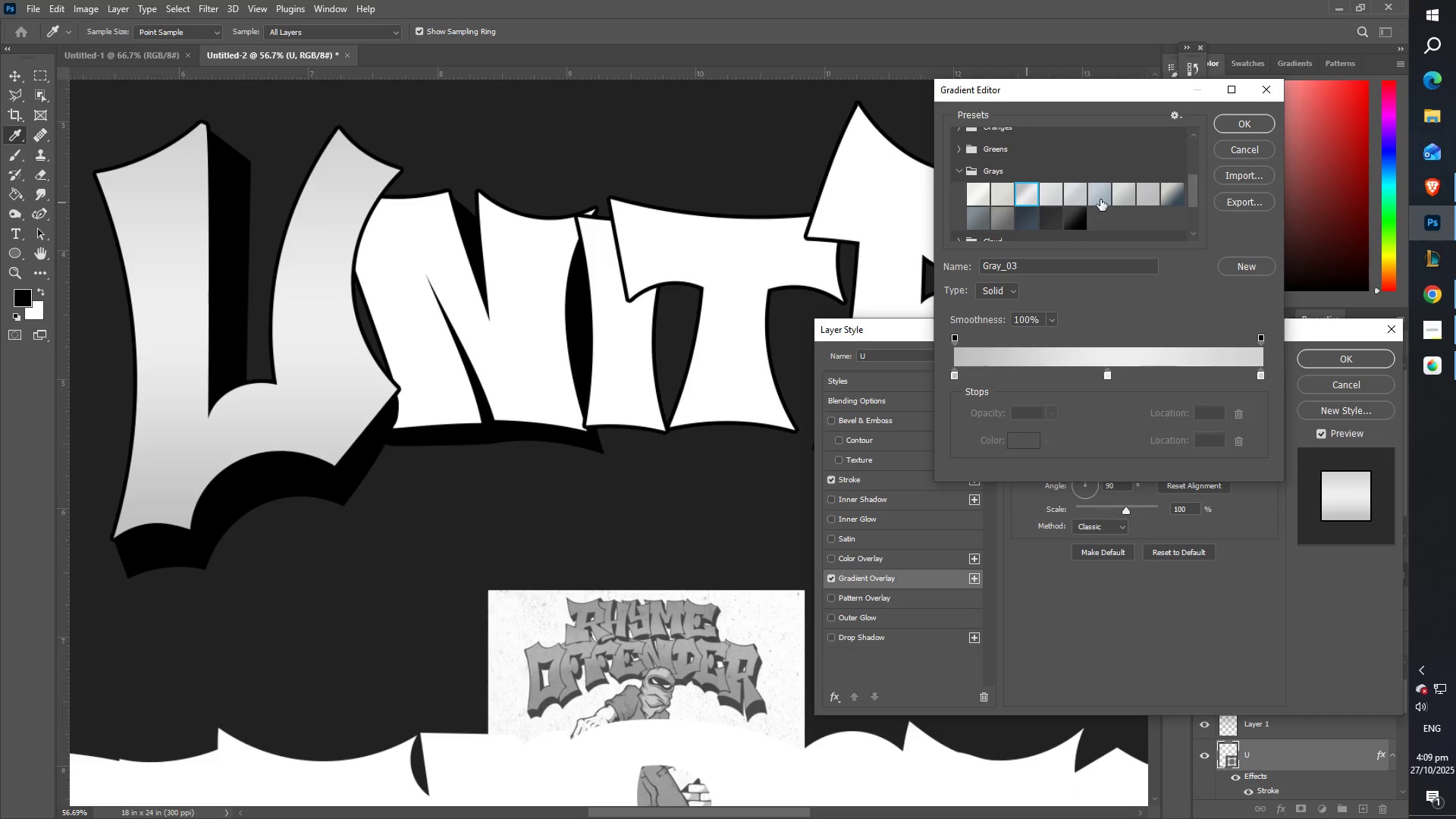 
left_click([1108, 199])
 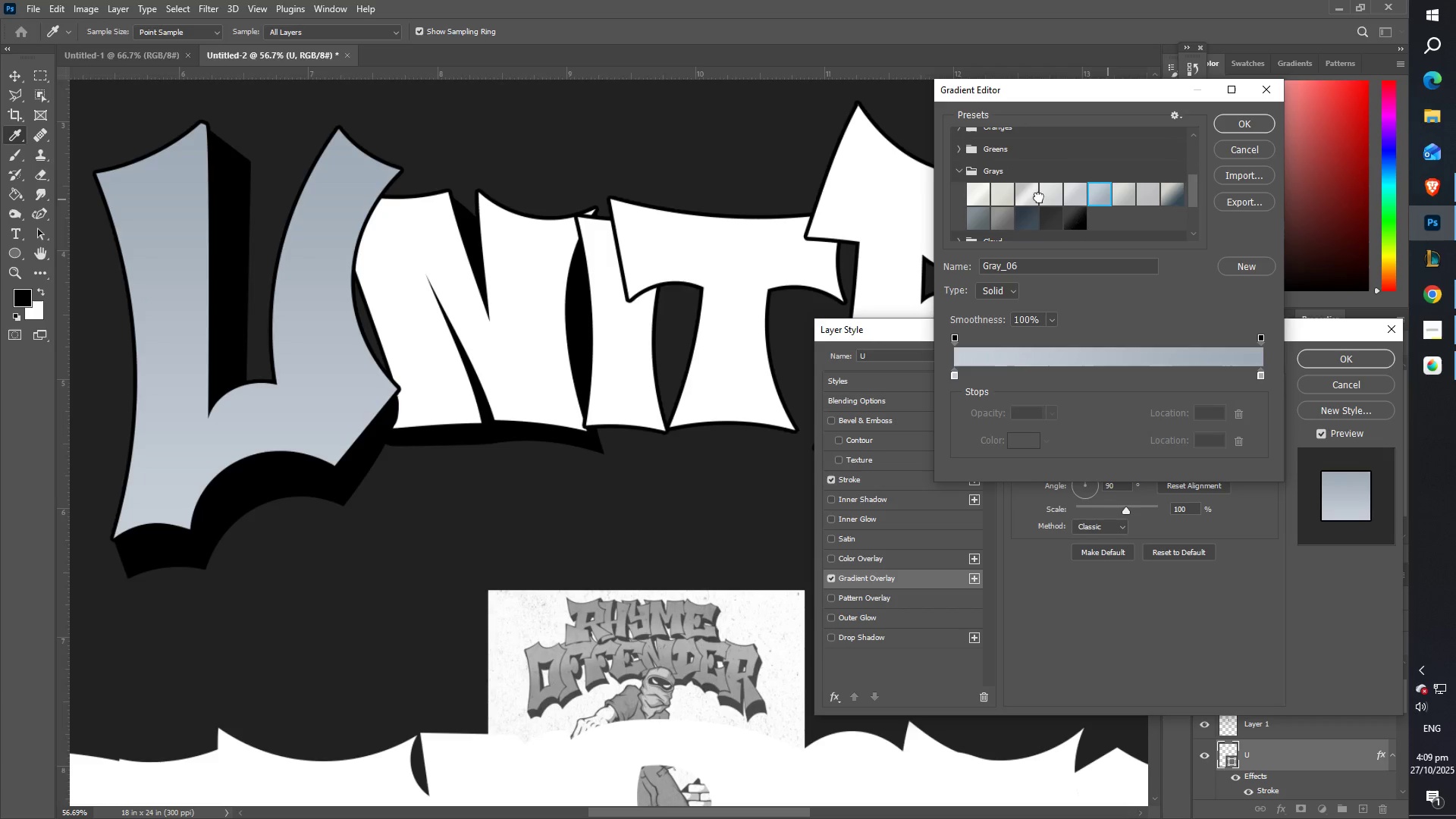 
left_click([1039, 197])
 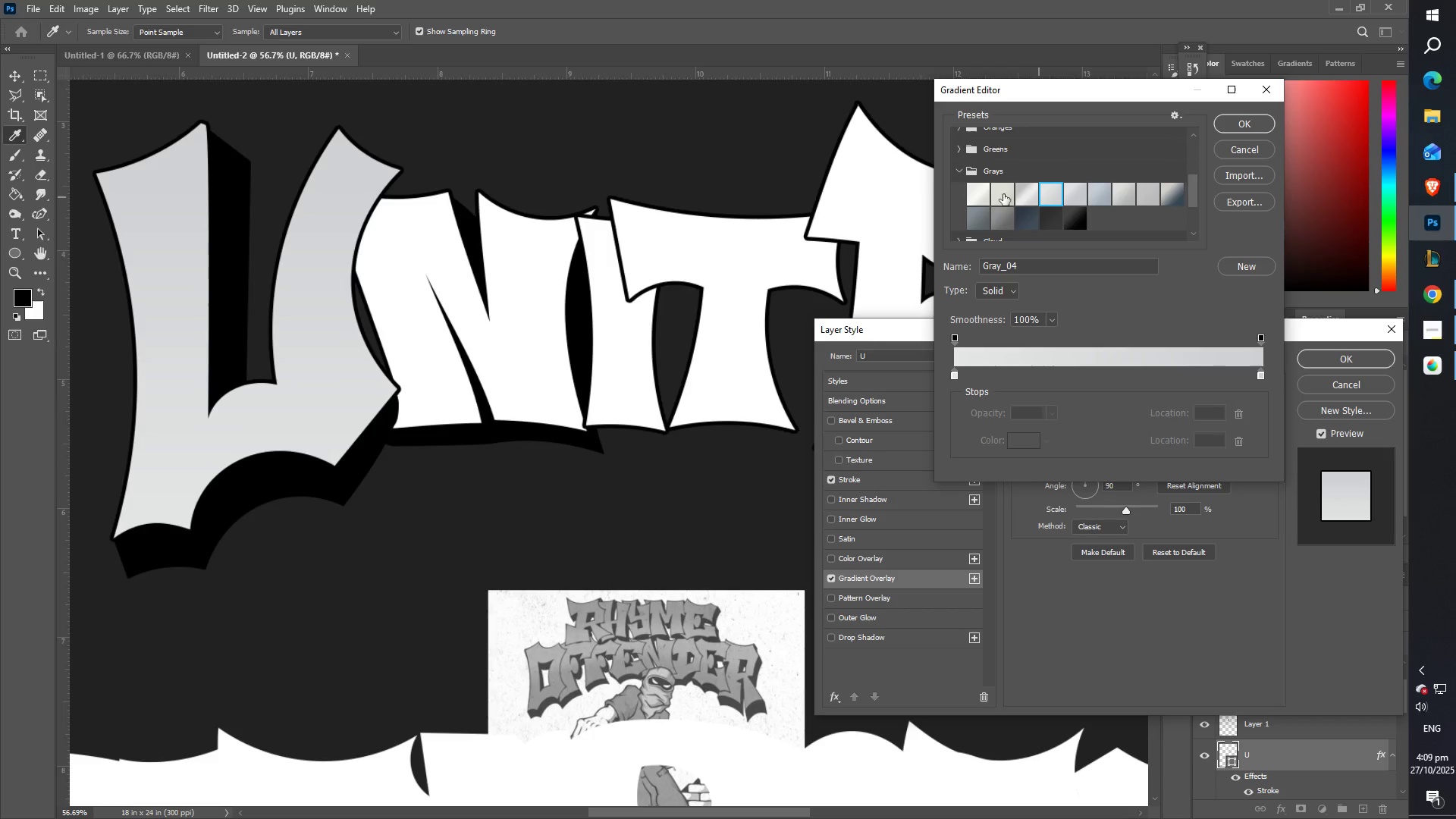 
left_click([1003, 194])
 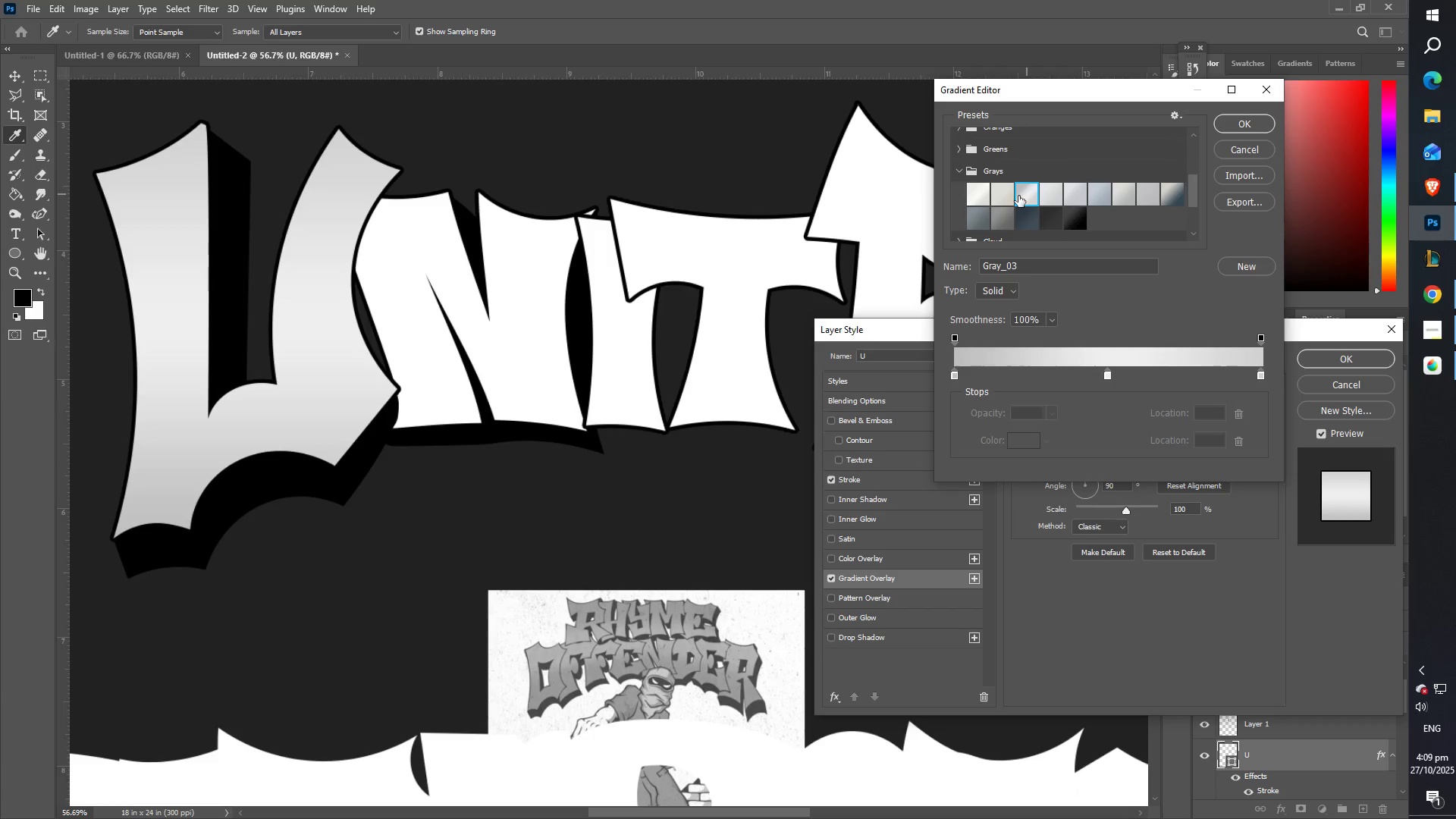 
left_click([1006, 196])
 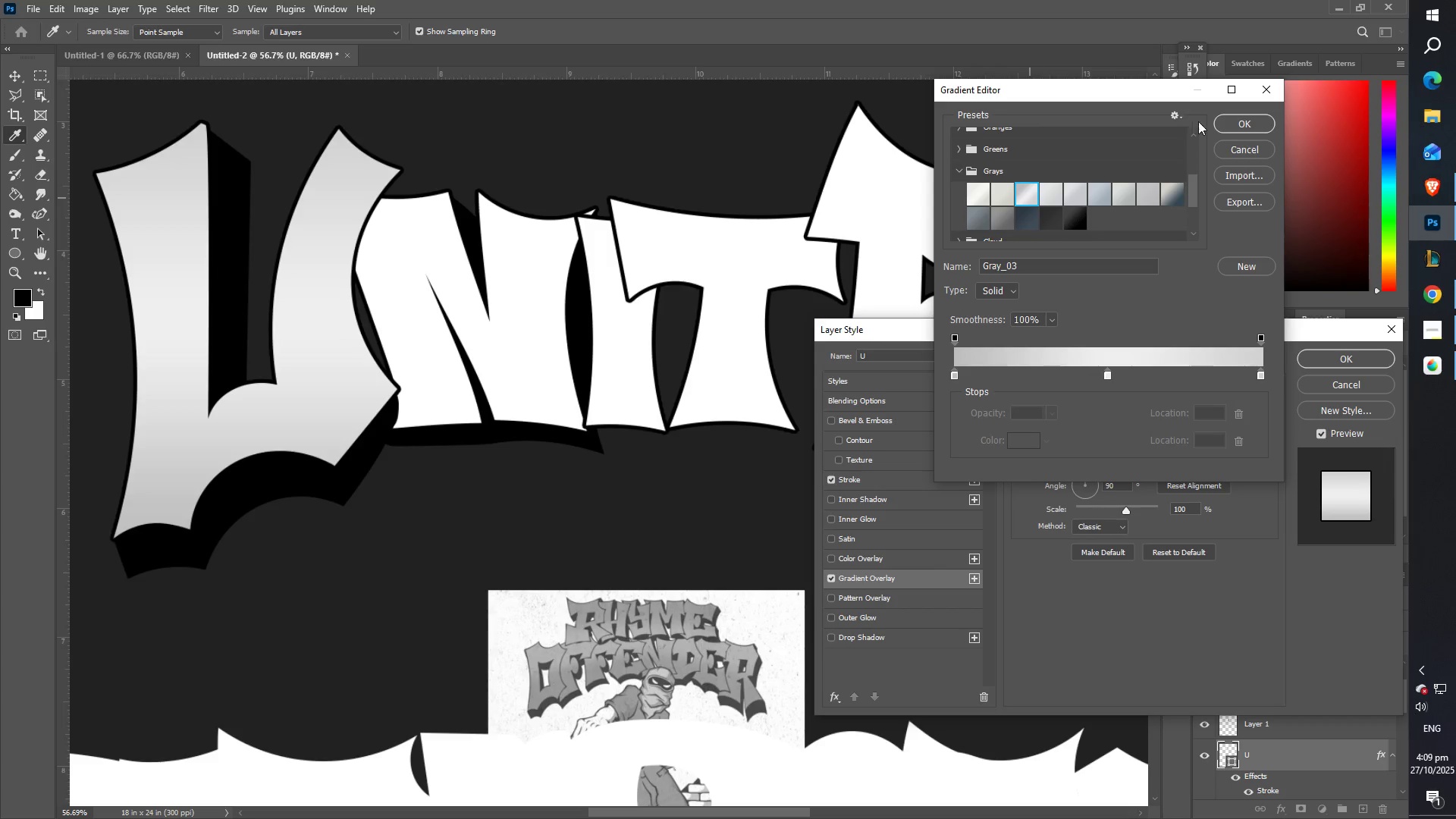 
left_click([1219, 124])
 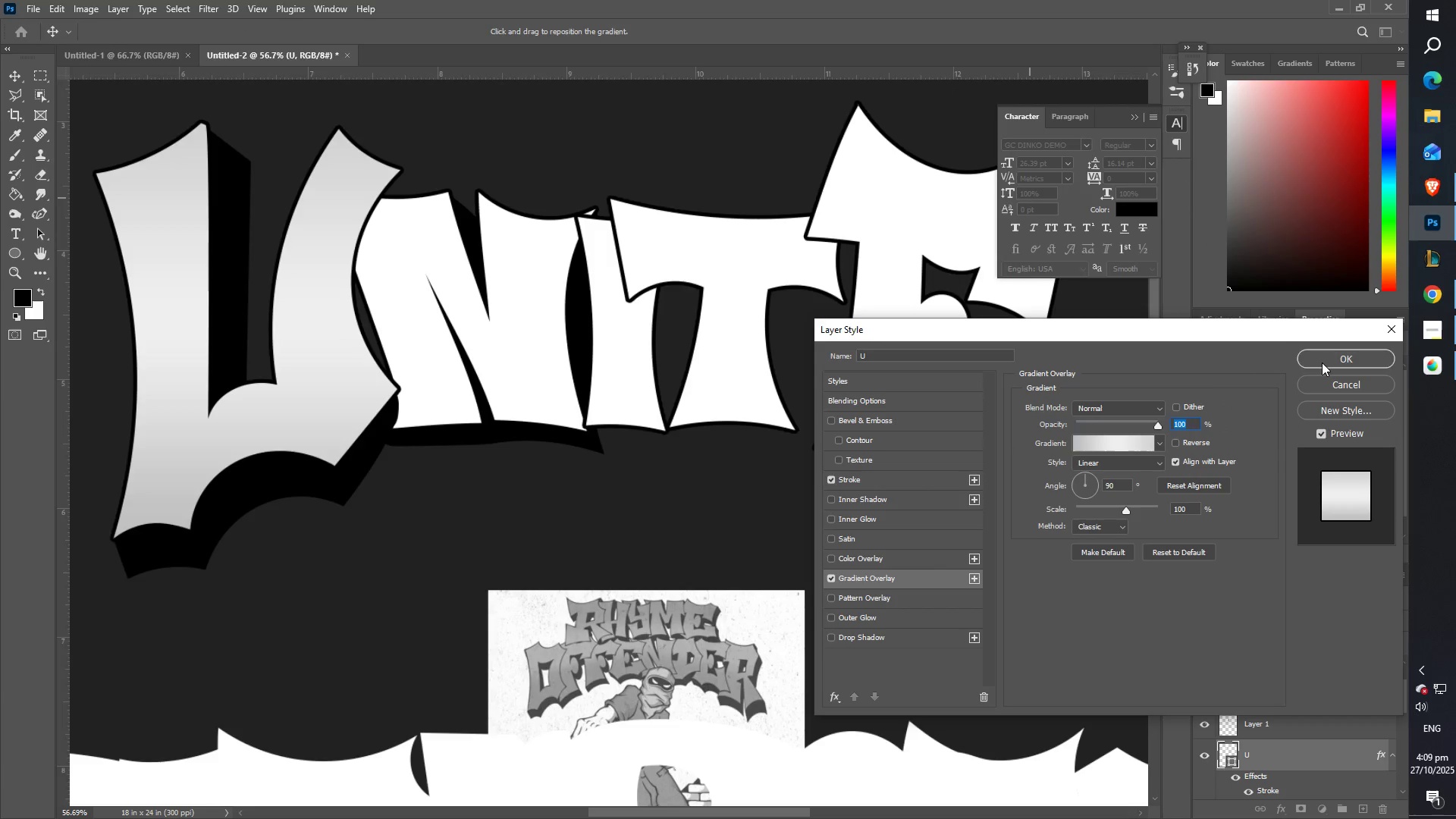 
left_click([1322, 362])
 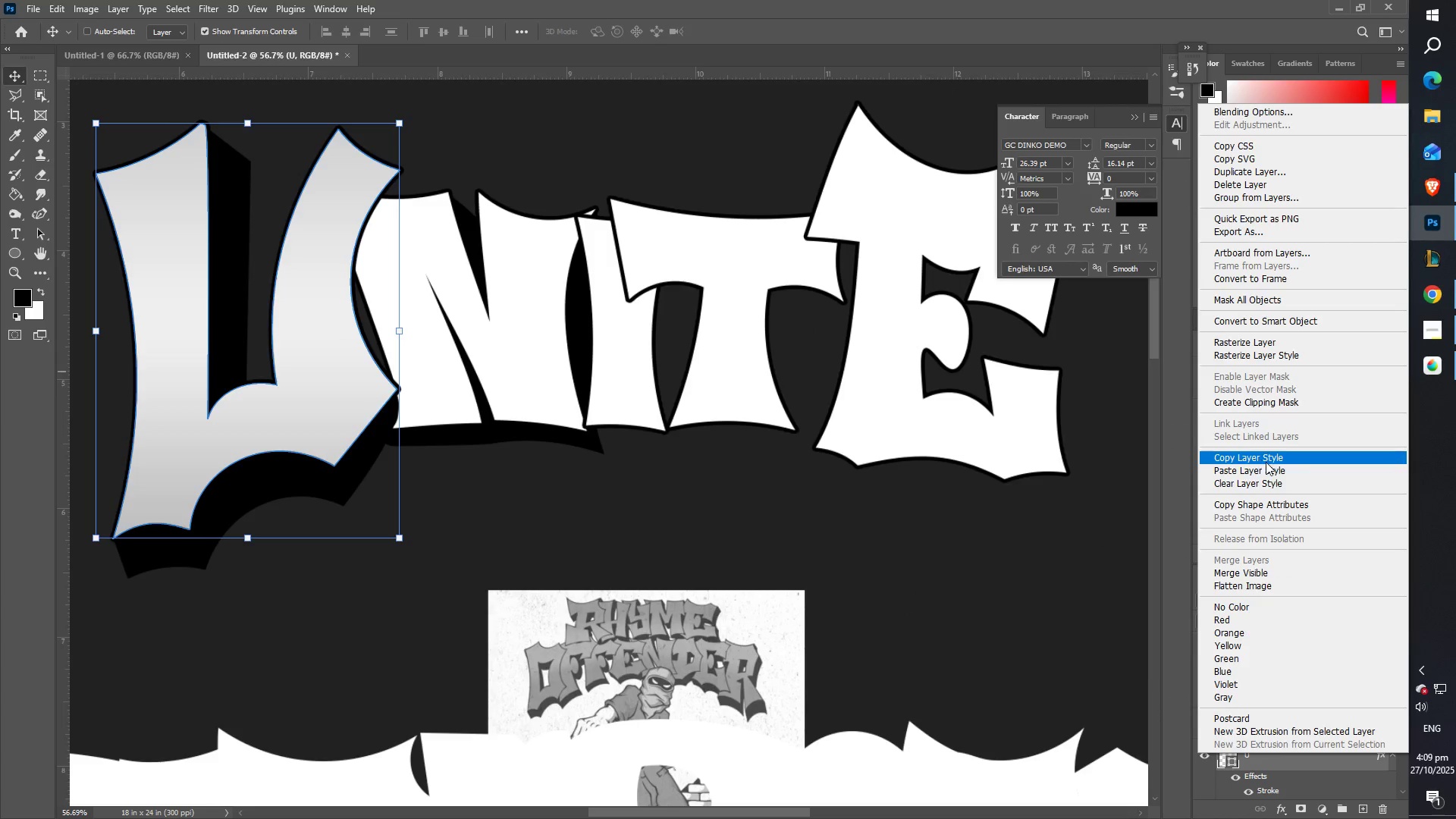 
left_click([1261, 462])
 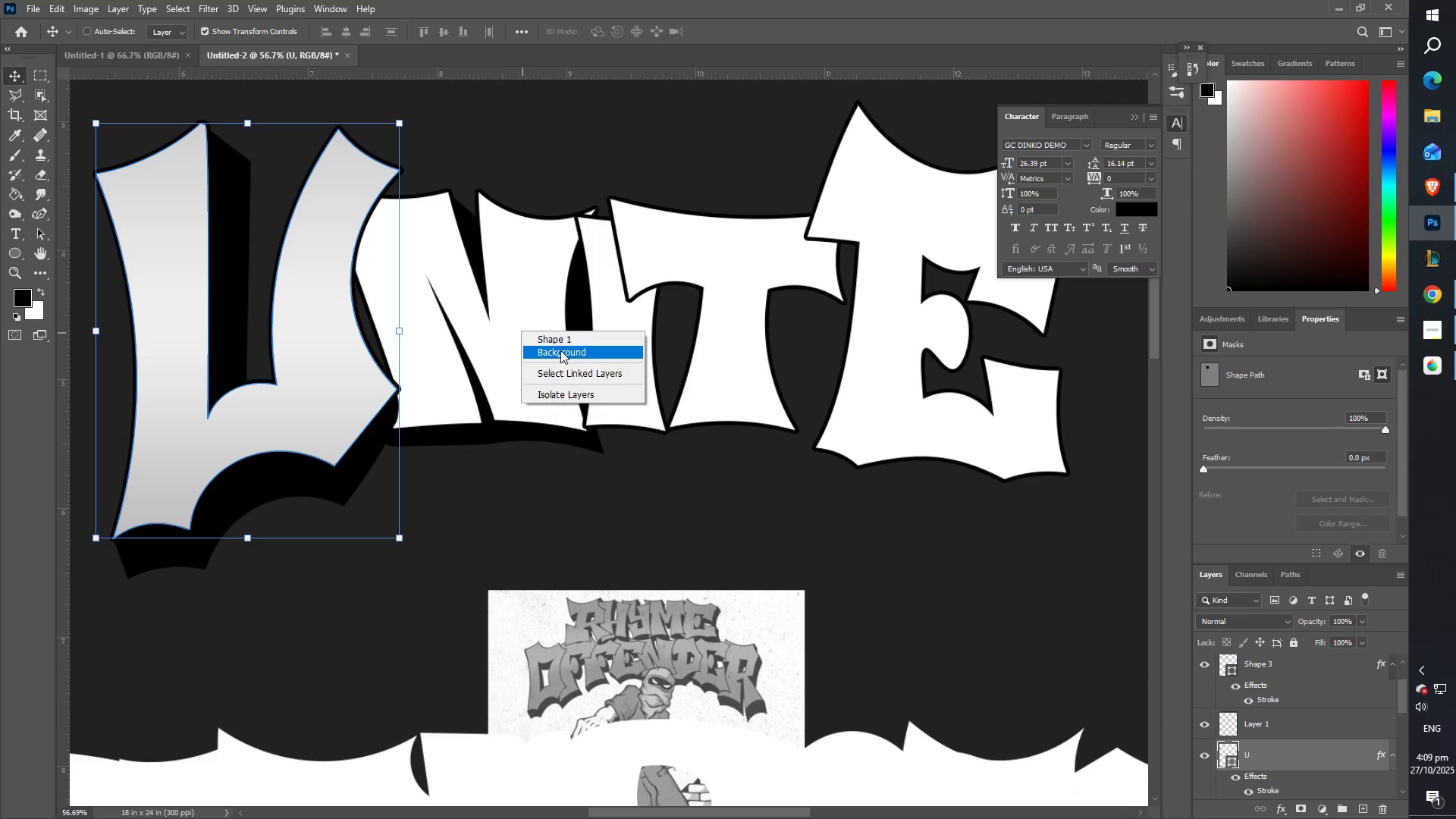 
hold_key(key=ShiftLeft, duration=1.52)
right_click([626, 333])
 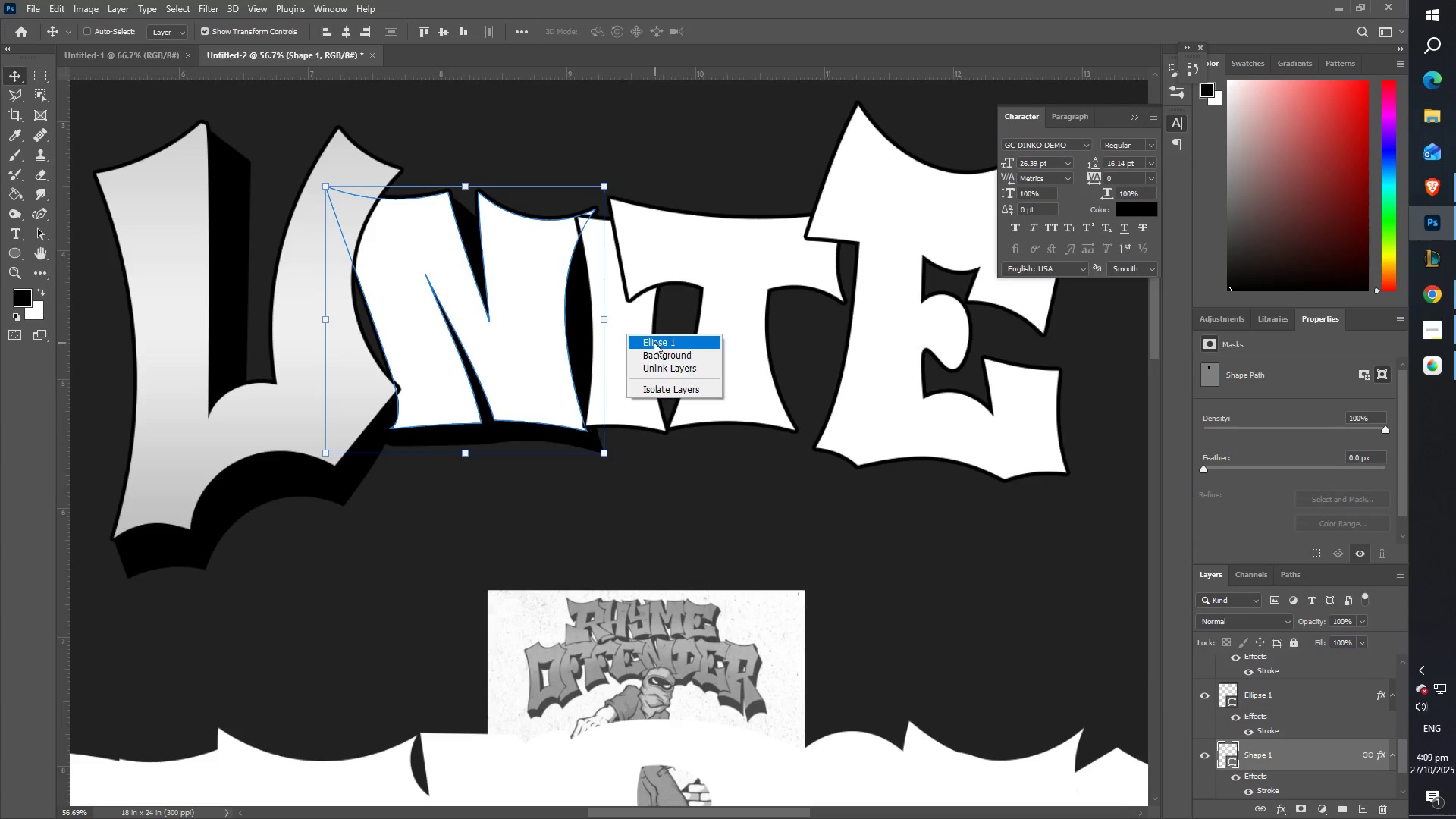 
left_click([654, 342])
 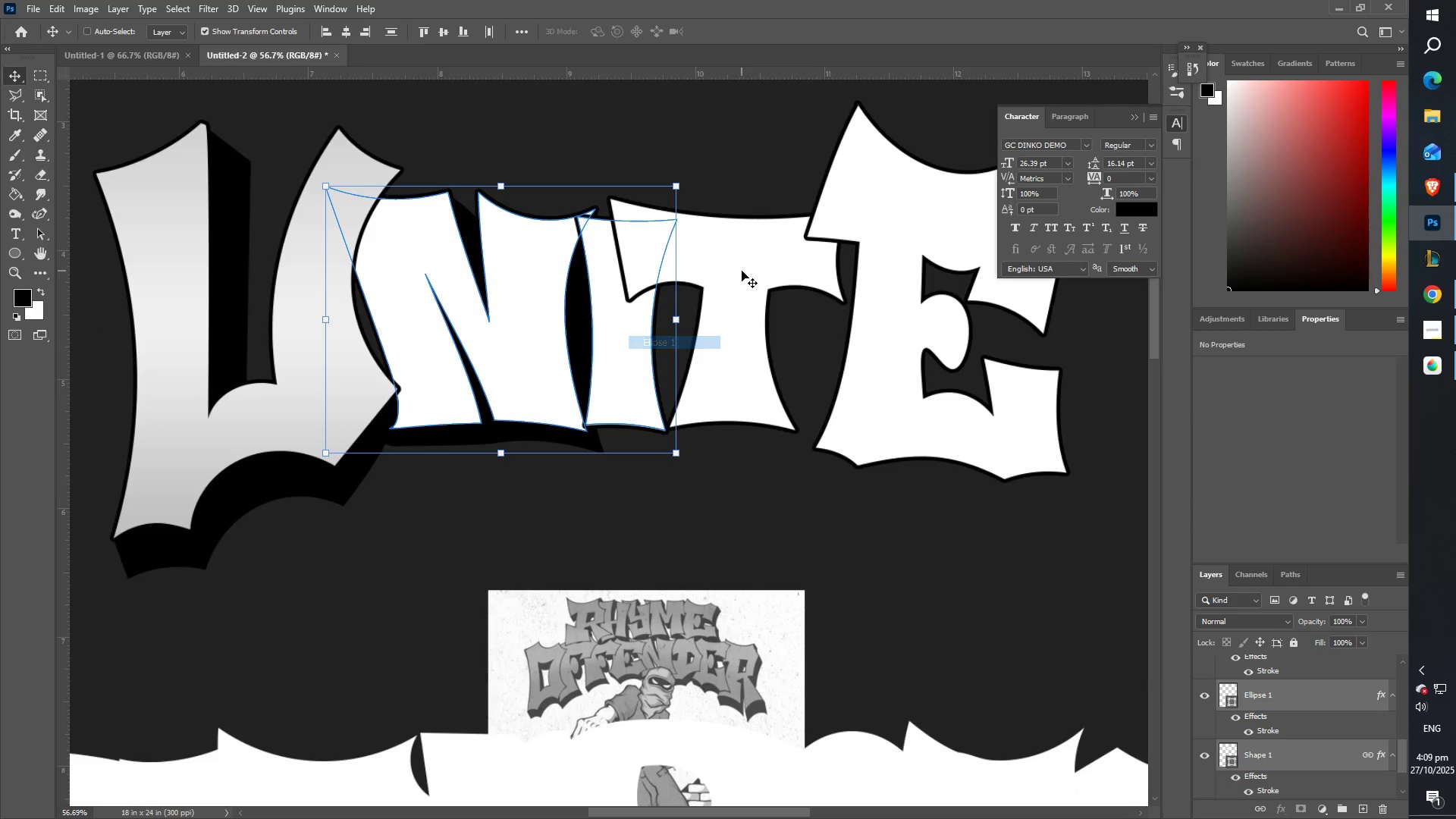 
right_click([742, 271])
 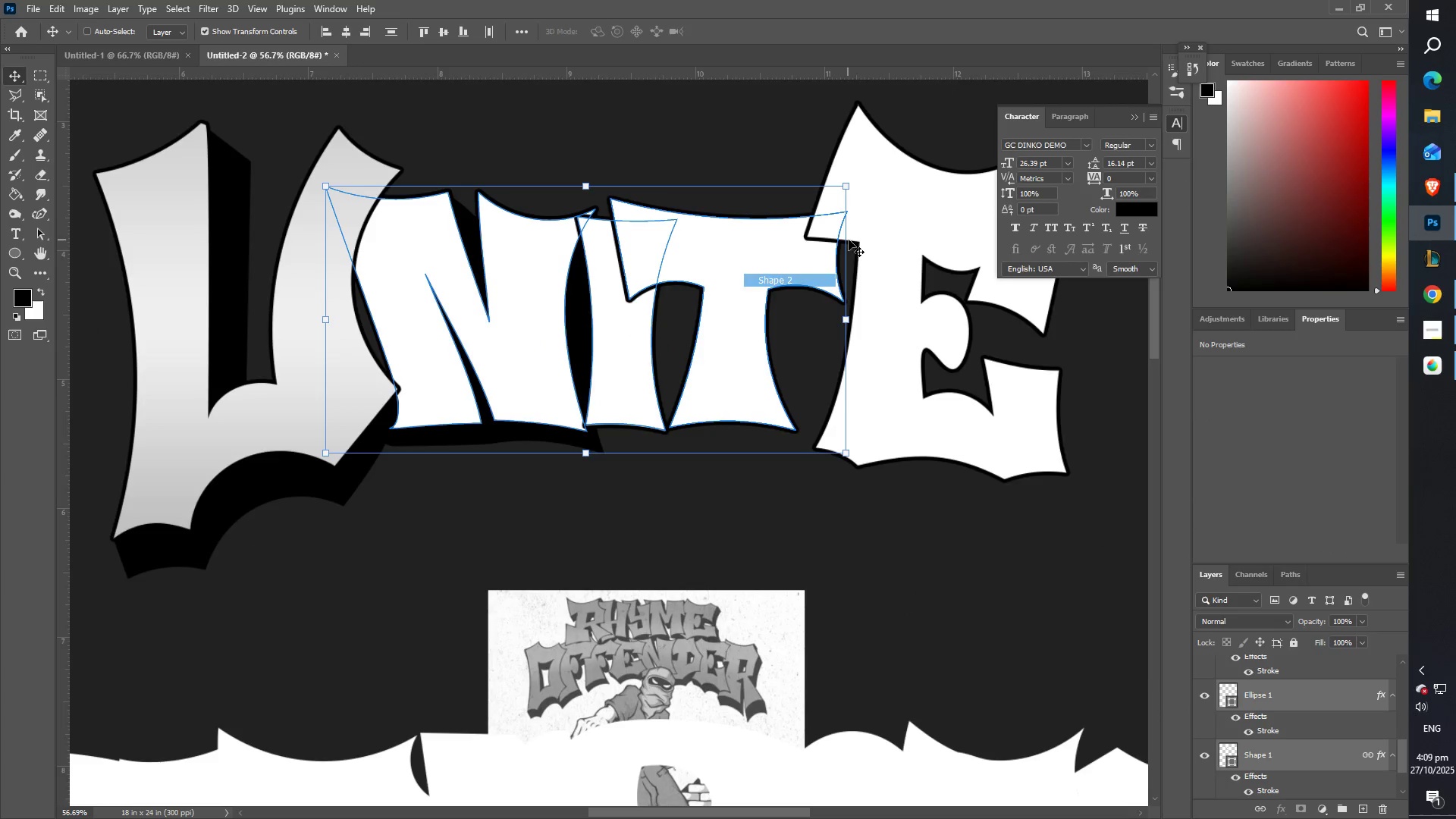 
right_click([863, 224])
 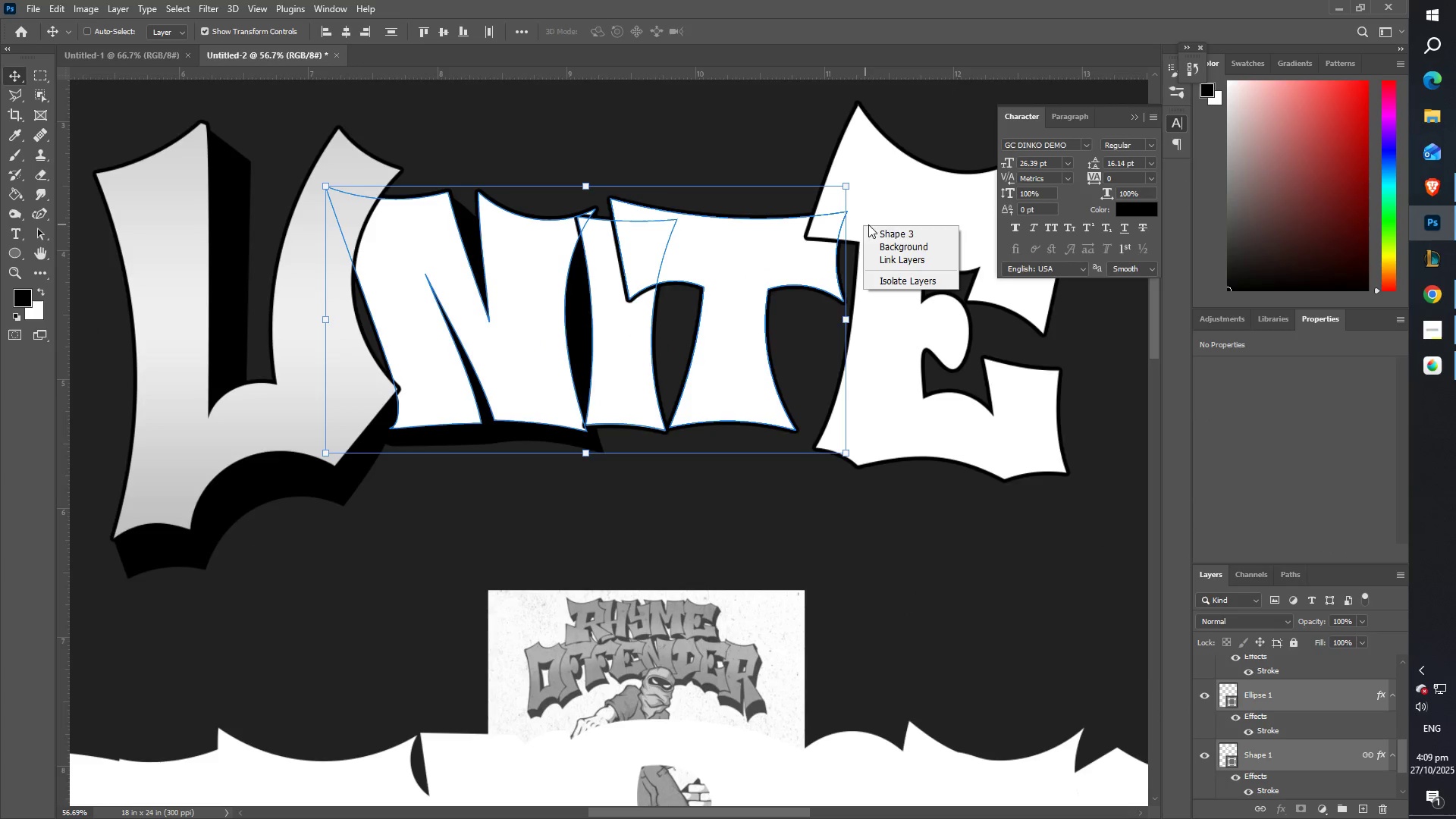 
hold_key(key=ShiftLeft, duration=0.58)
left_click([909, 231])
 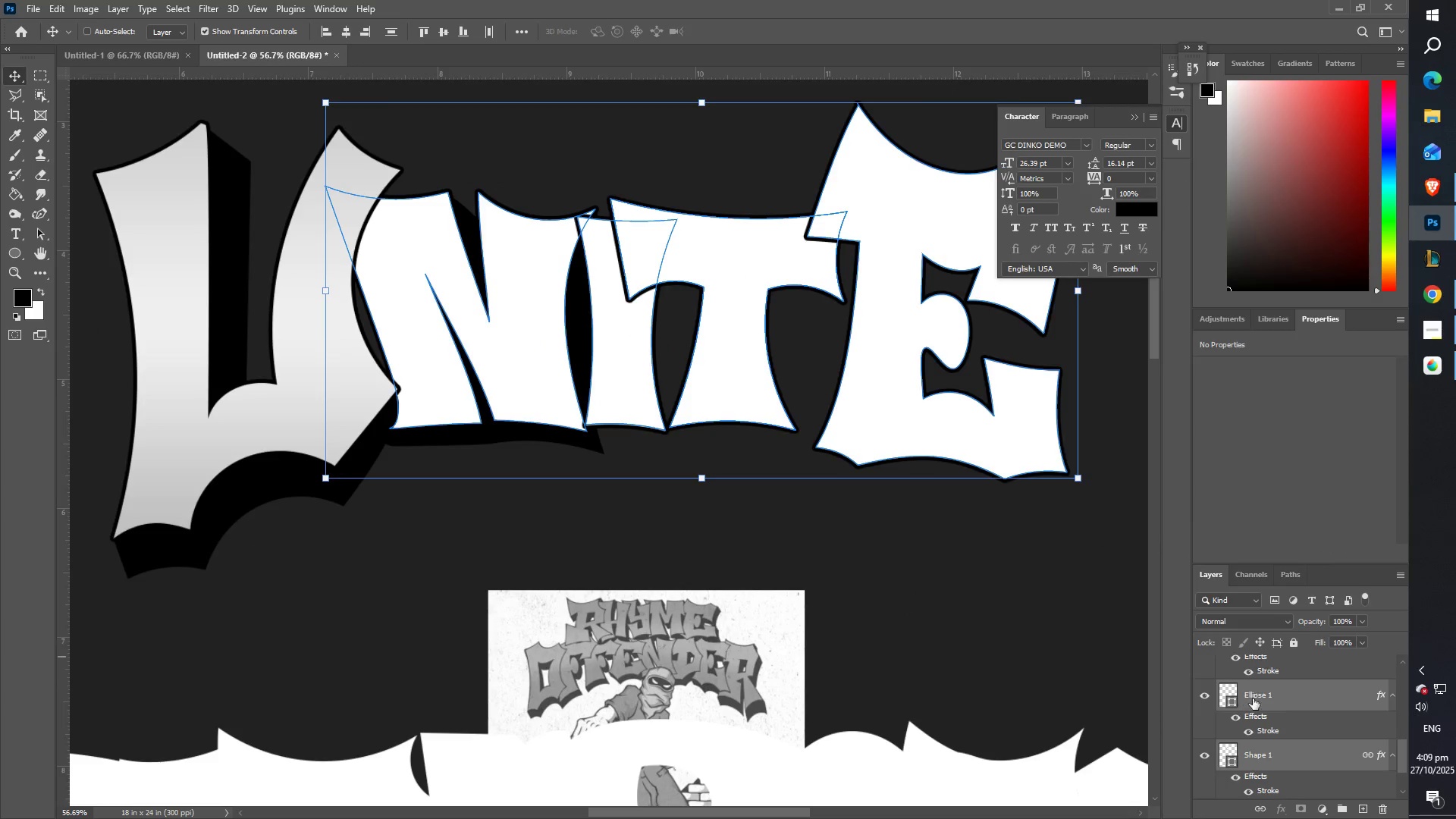 
right_click([1275, 693])
 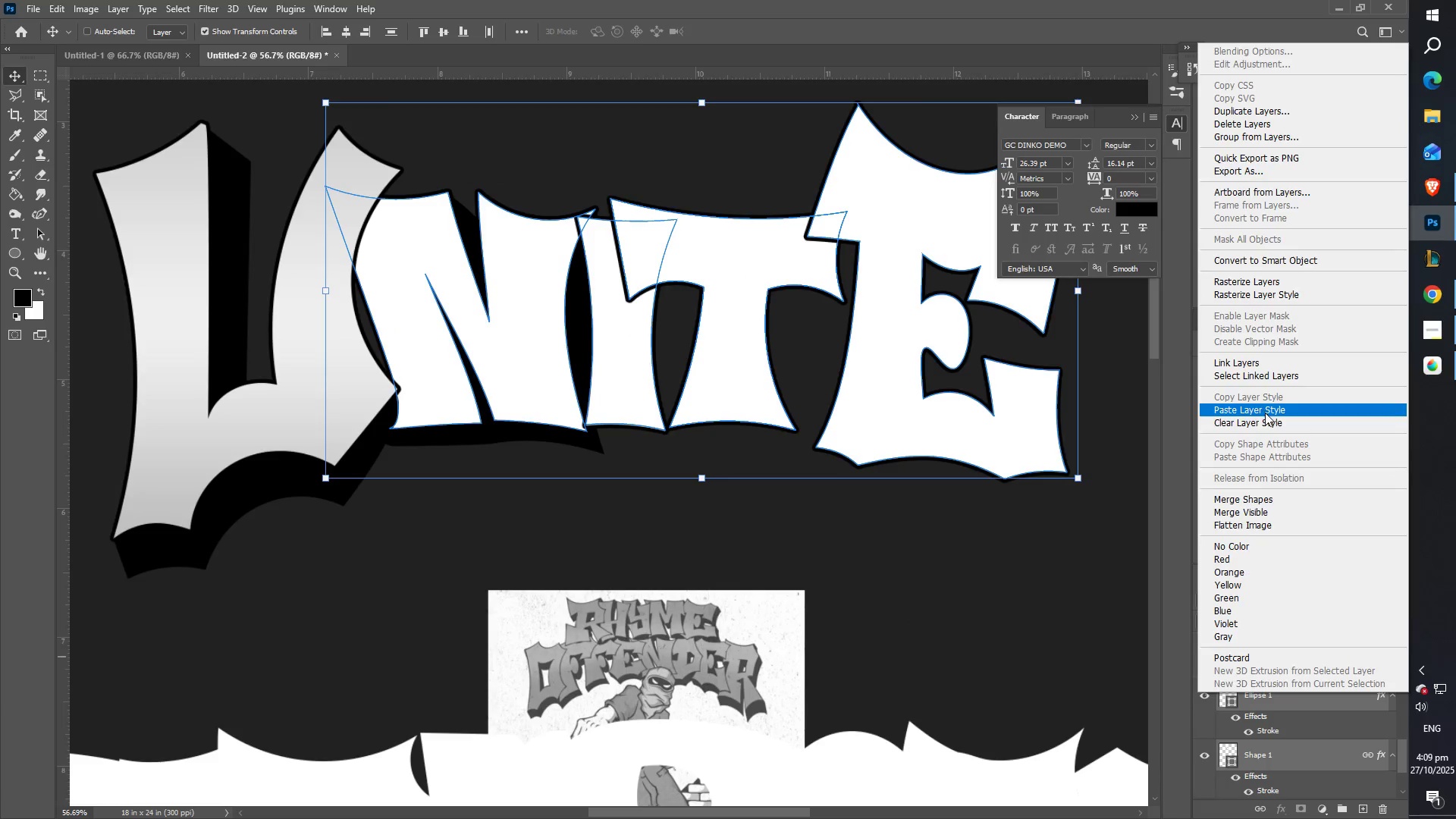 
left_click([1265, 413])
 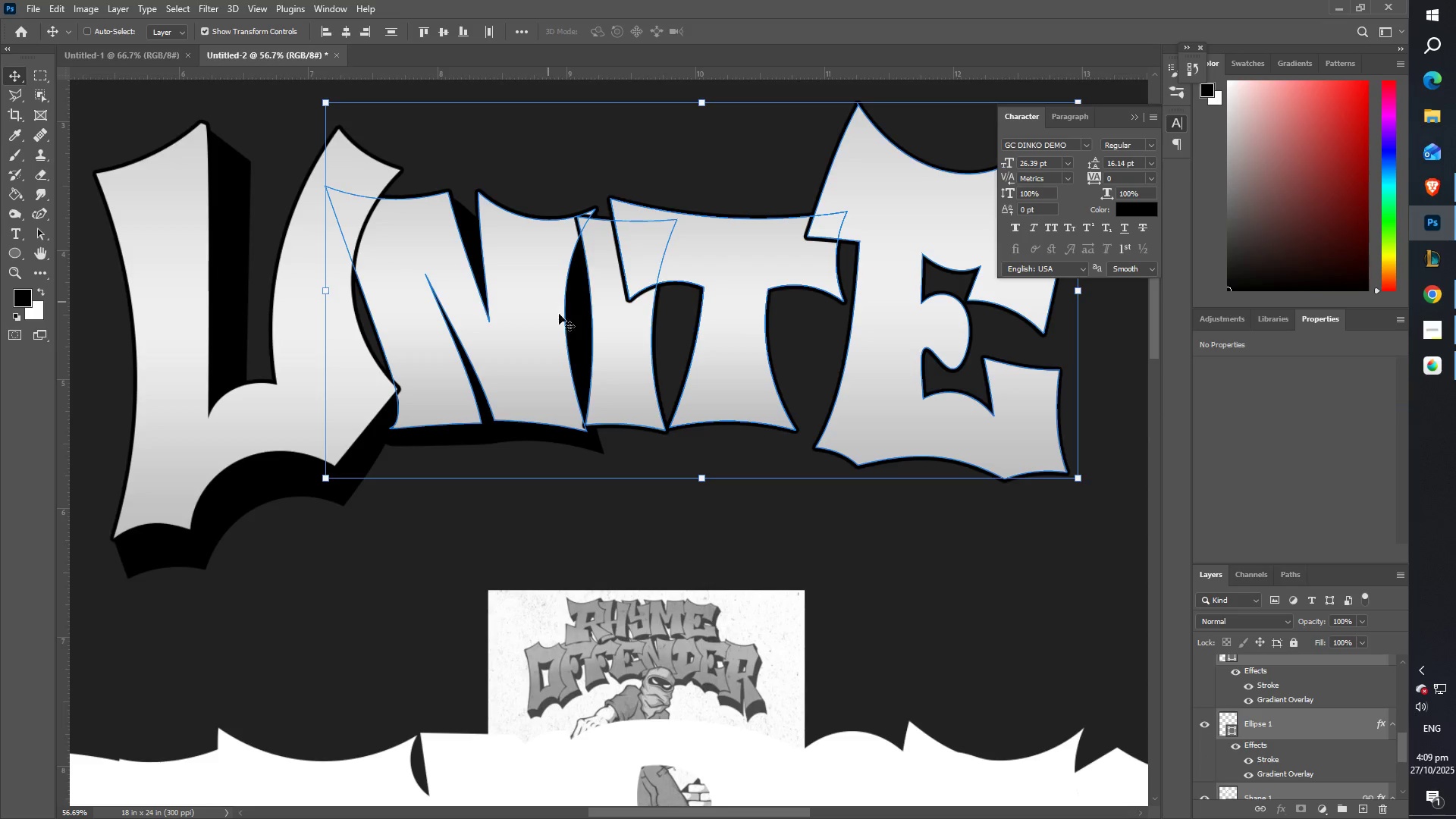 
type(ZZ)
 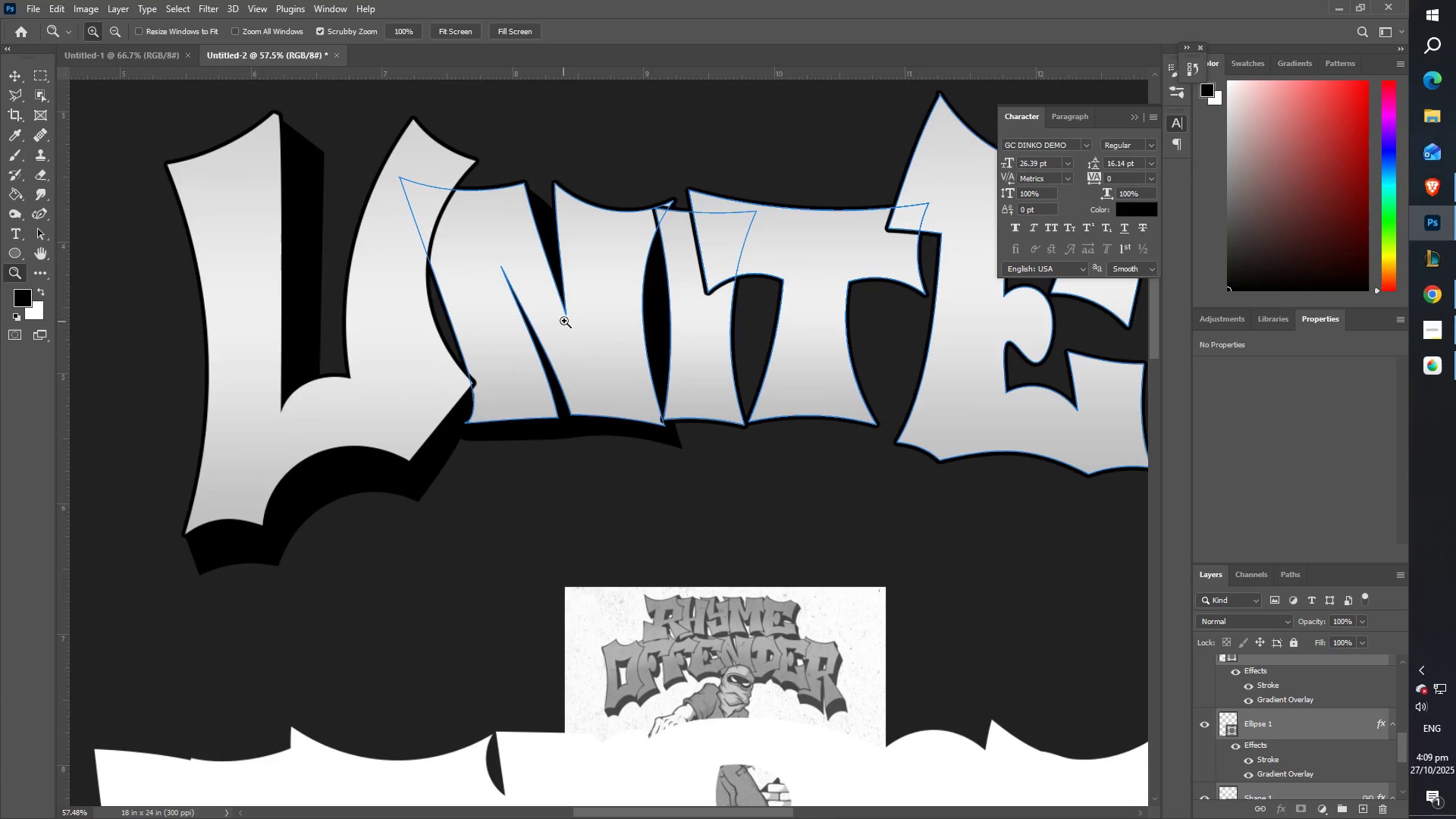 
scroll: coordinate [669, 431], scroll_direction: up, amount: 8.0
 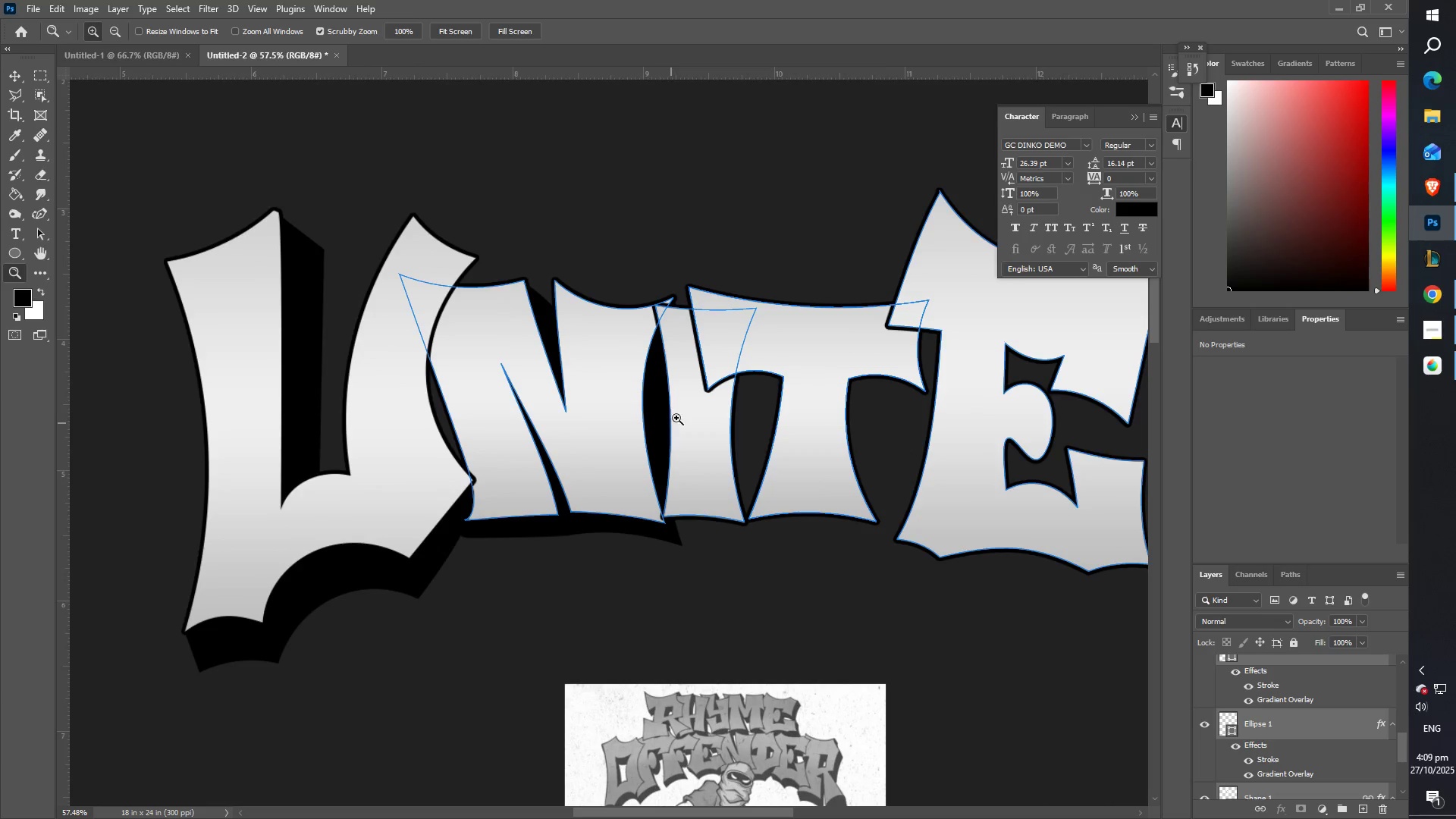 
hold_key(key=Space, duration=0.47)
 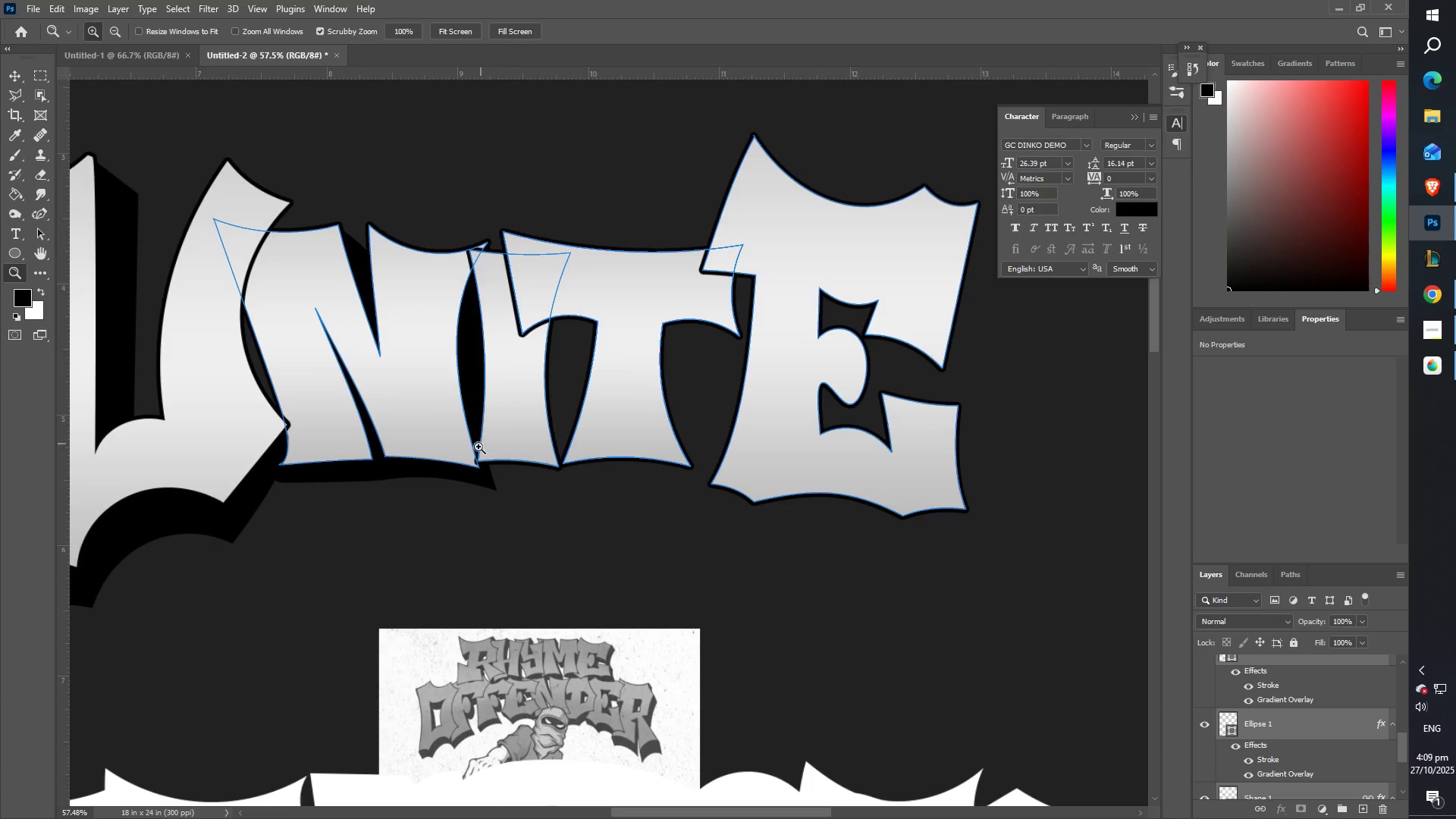 
key(Z)
 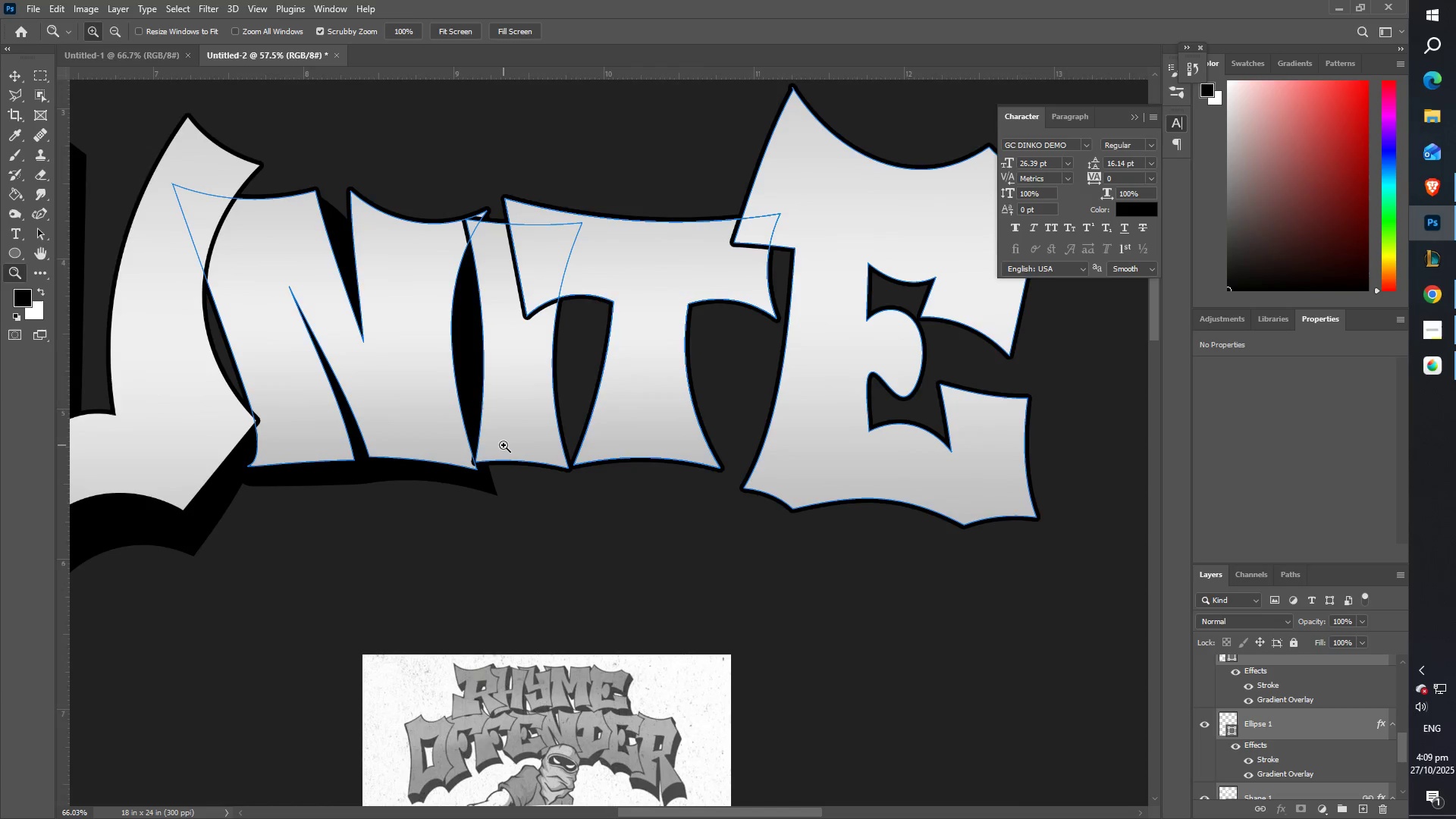 
scroll: coordinate [724, 499], scroll_direction: down, amount: 4.0
 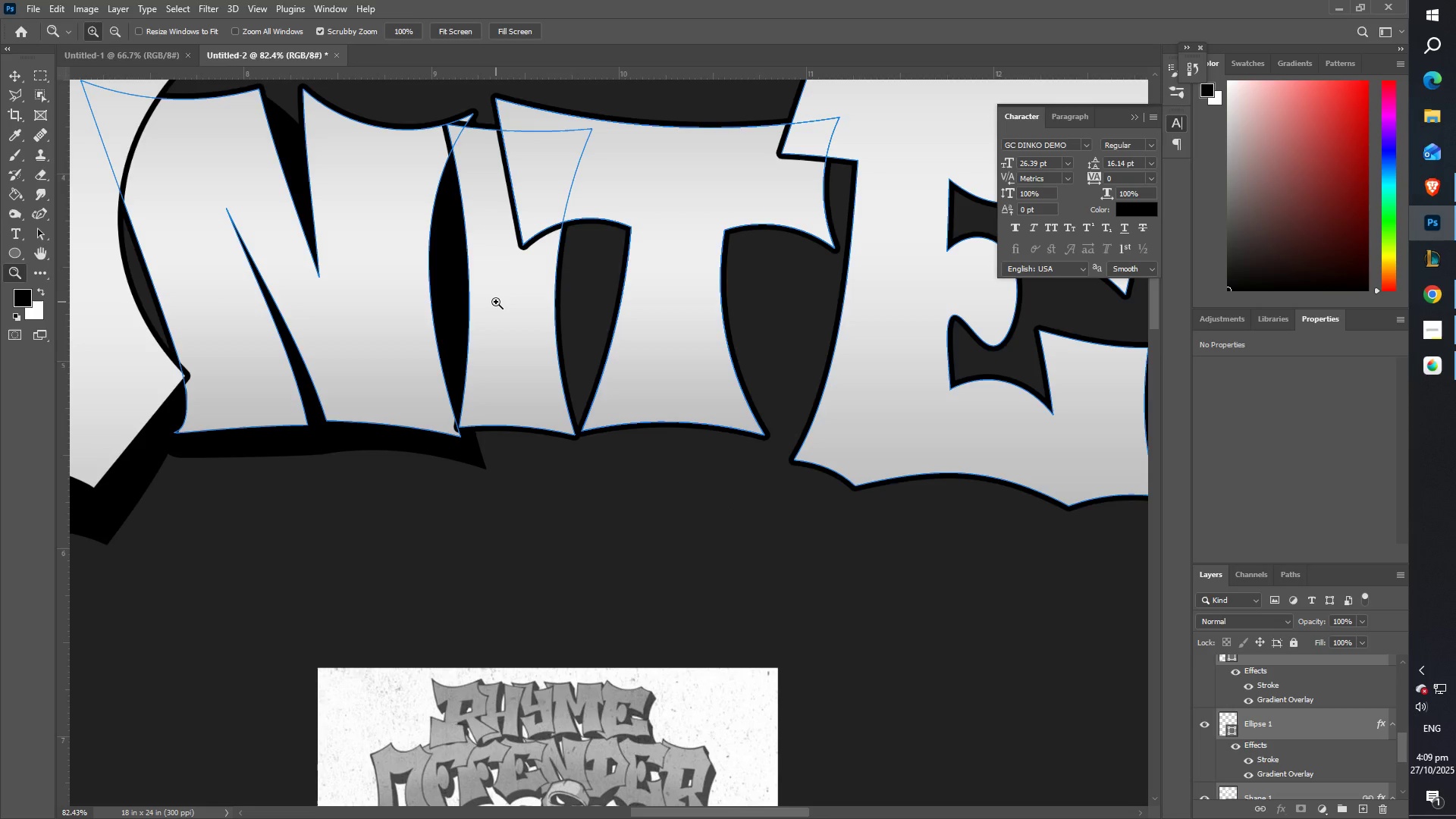 
wait(7.42)
 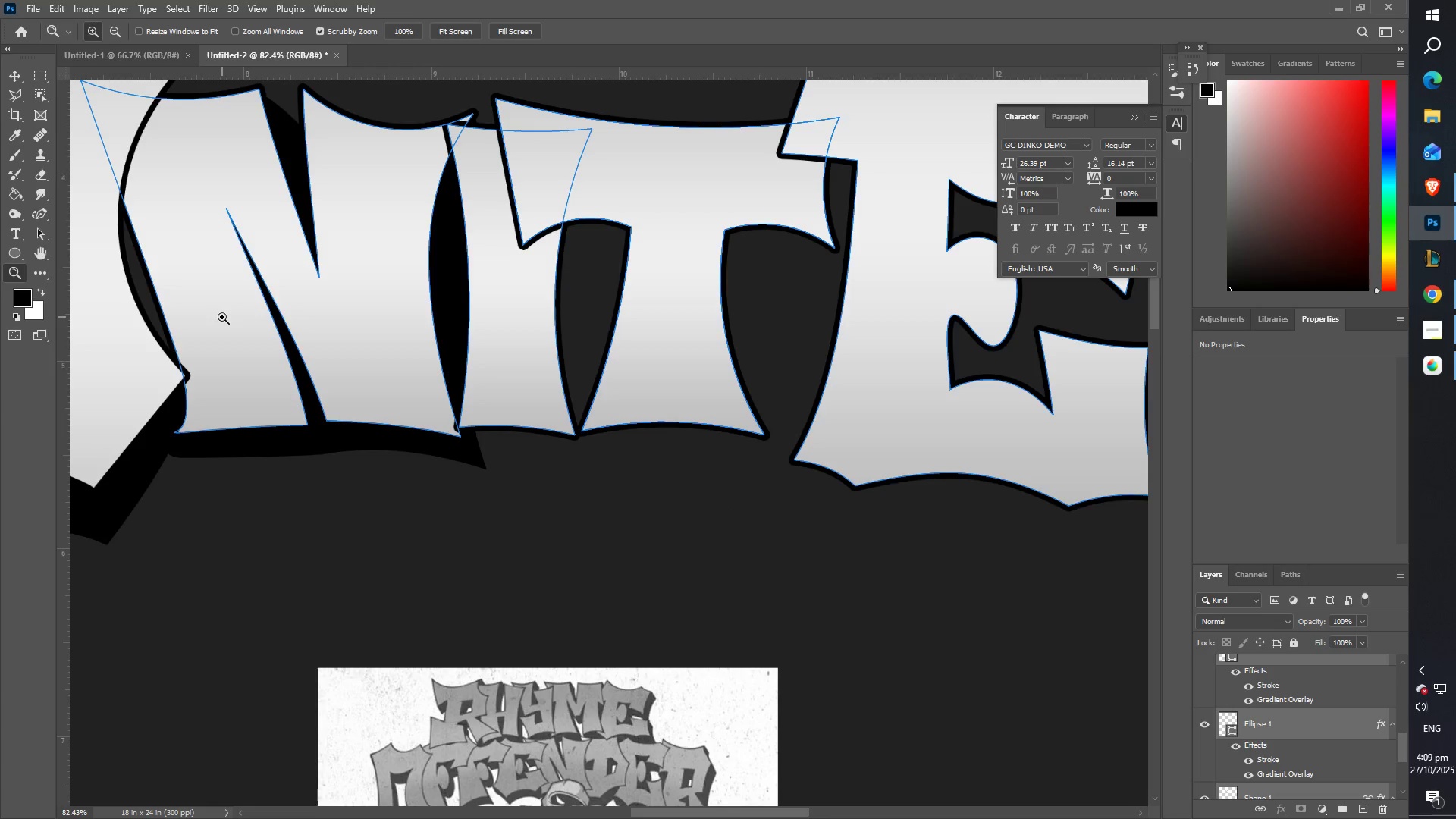 
left_click([12, 71])
 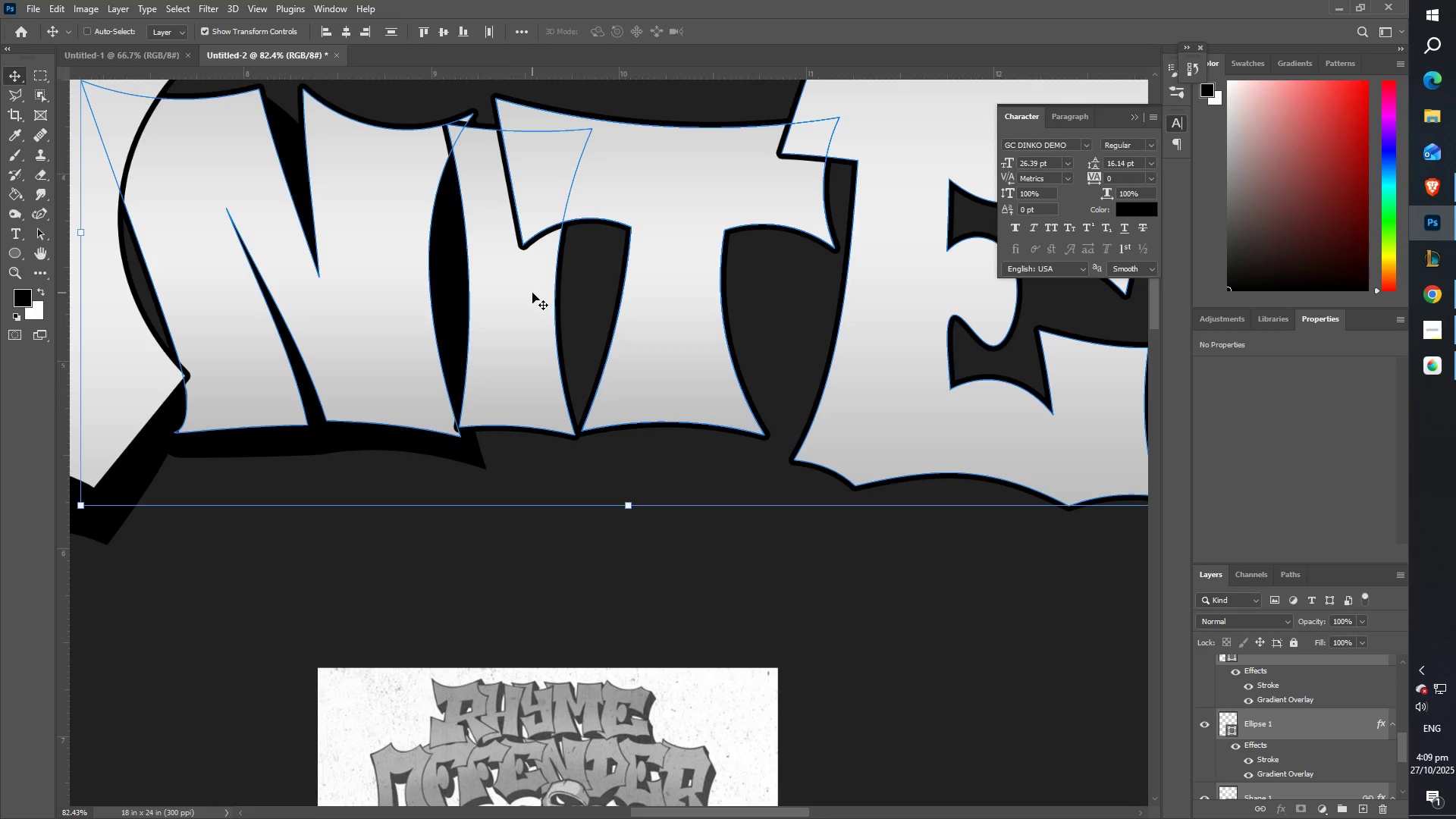 
right_click([528, 289])
 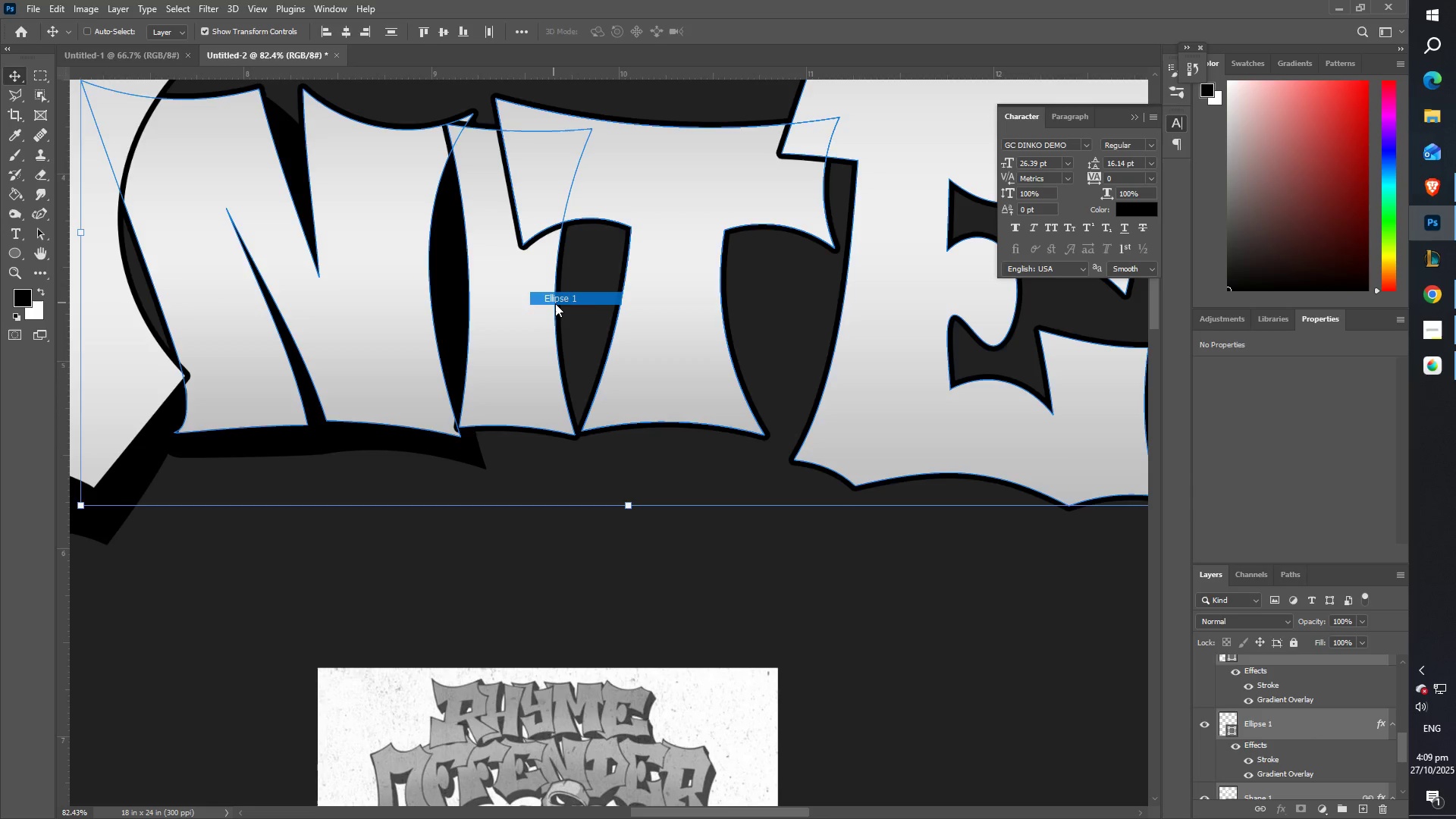 
left_click([555, 303])
 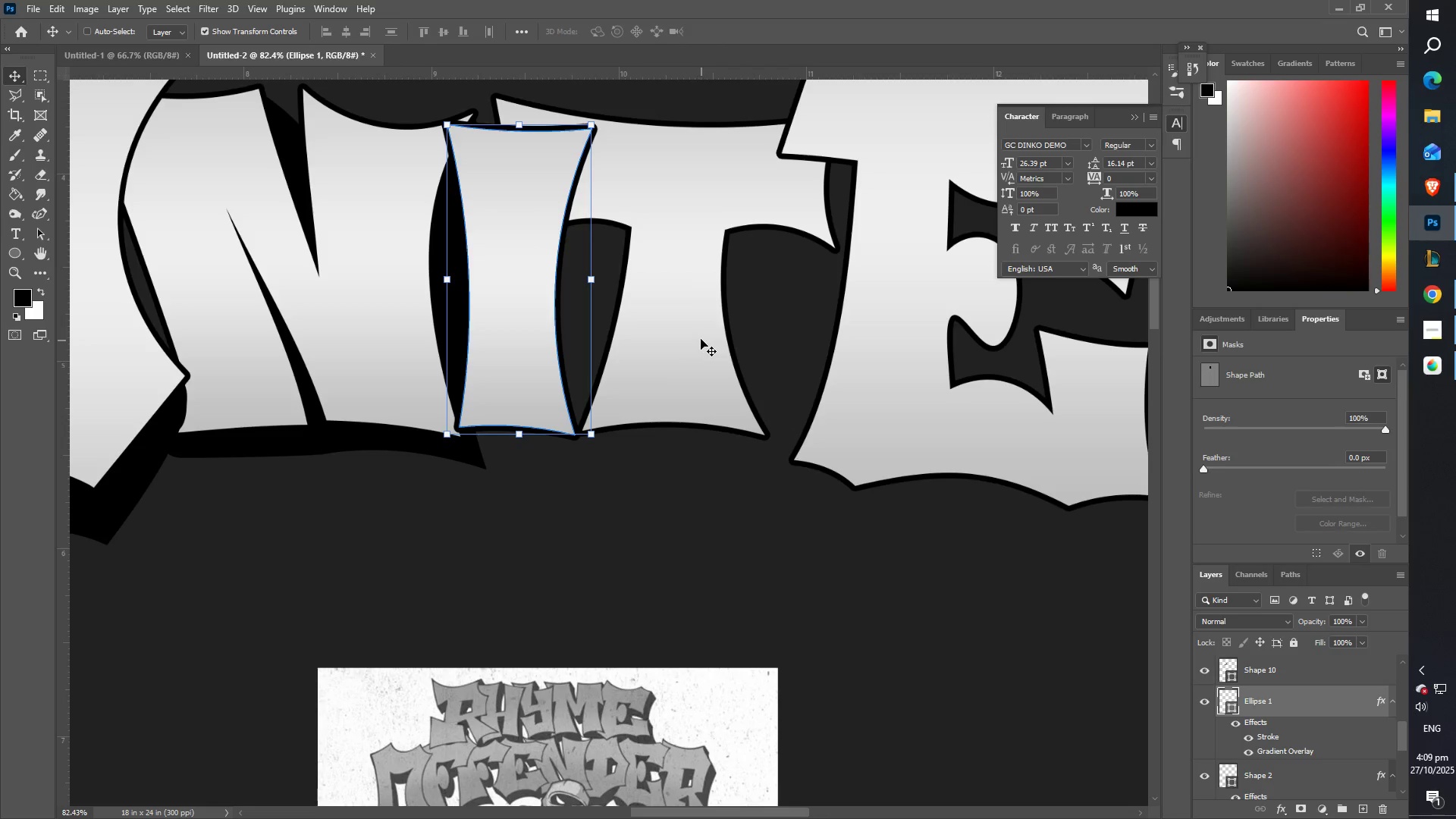 
wait(6.58)
 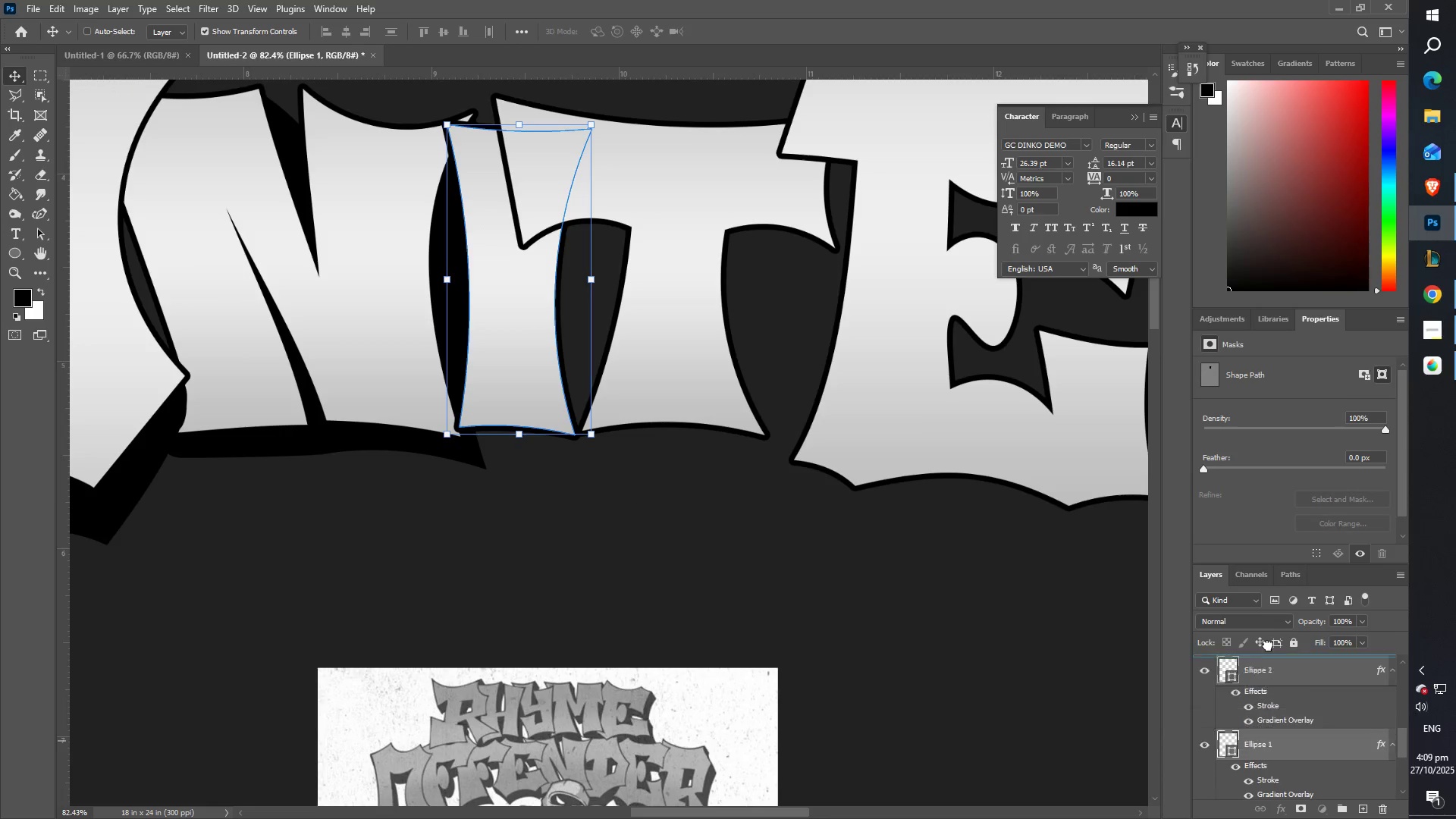 
right_click([698, 206])
 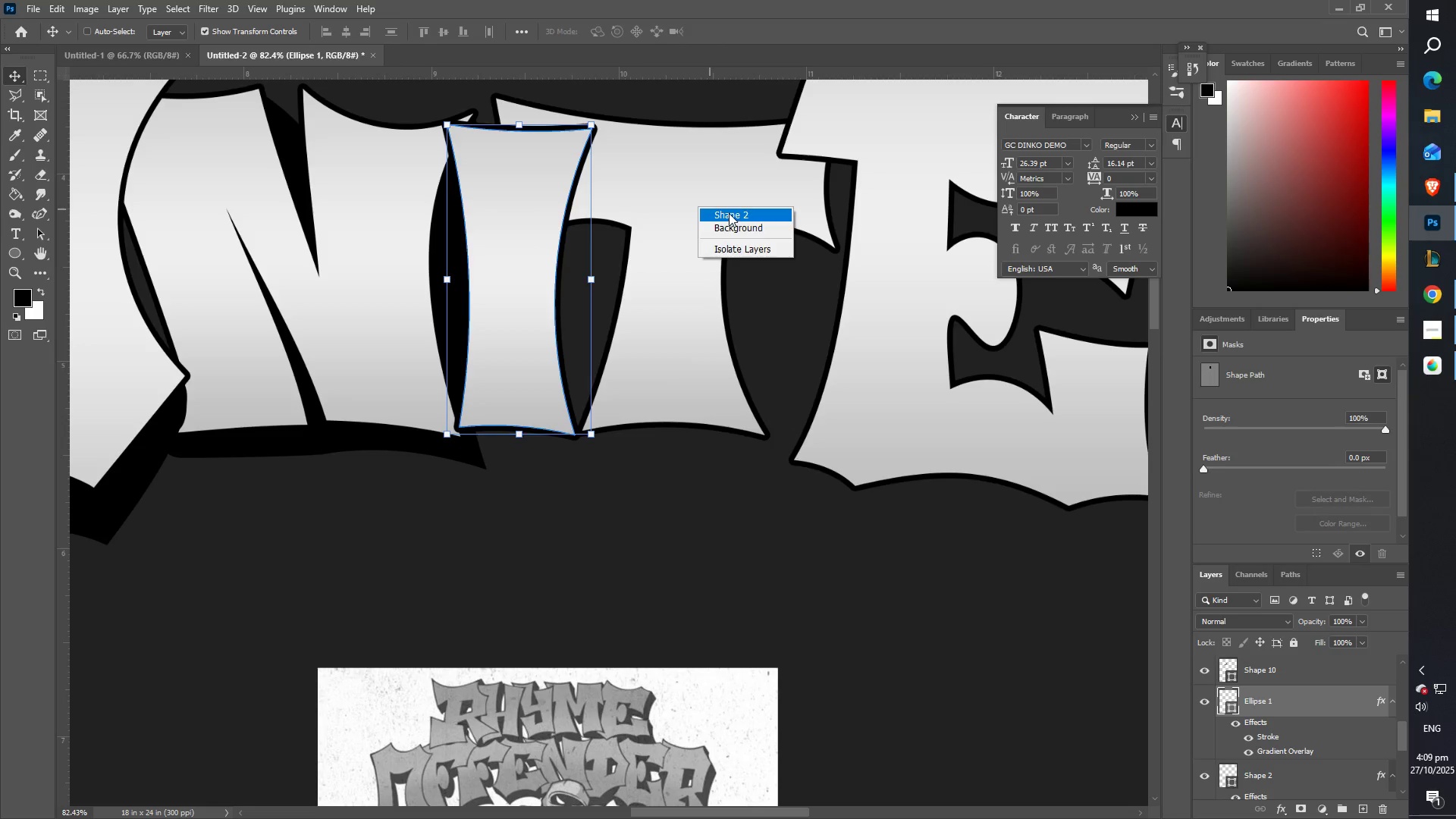 
left_click([729, 213])
 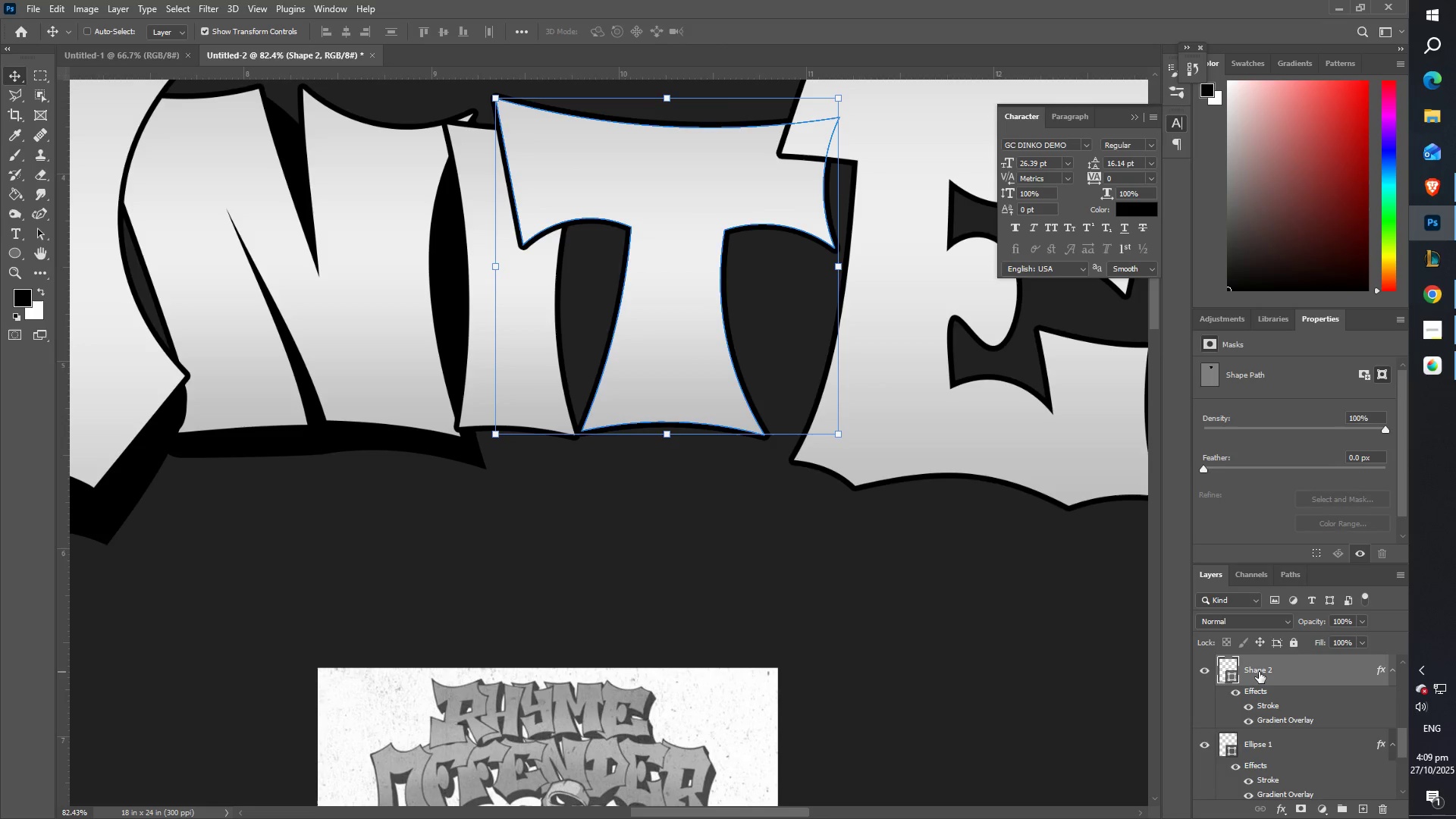 
key(Control+Z)
 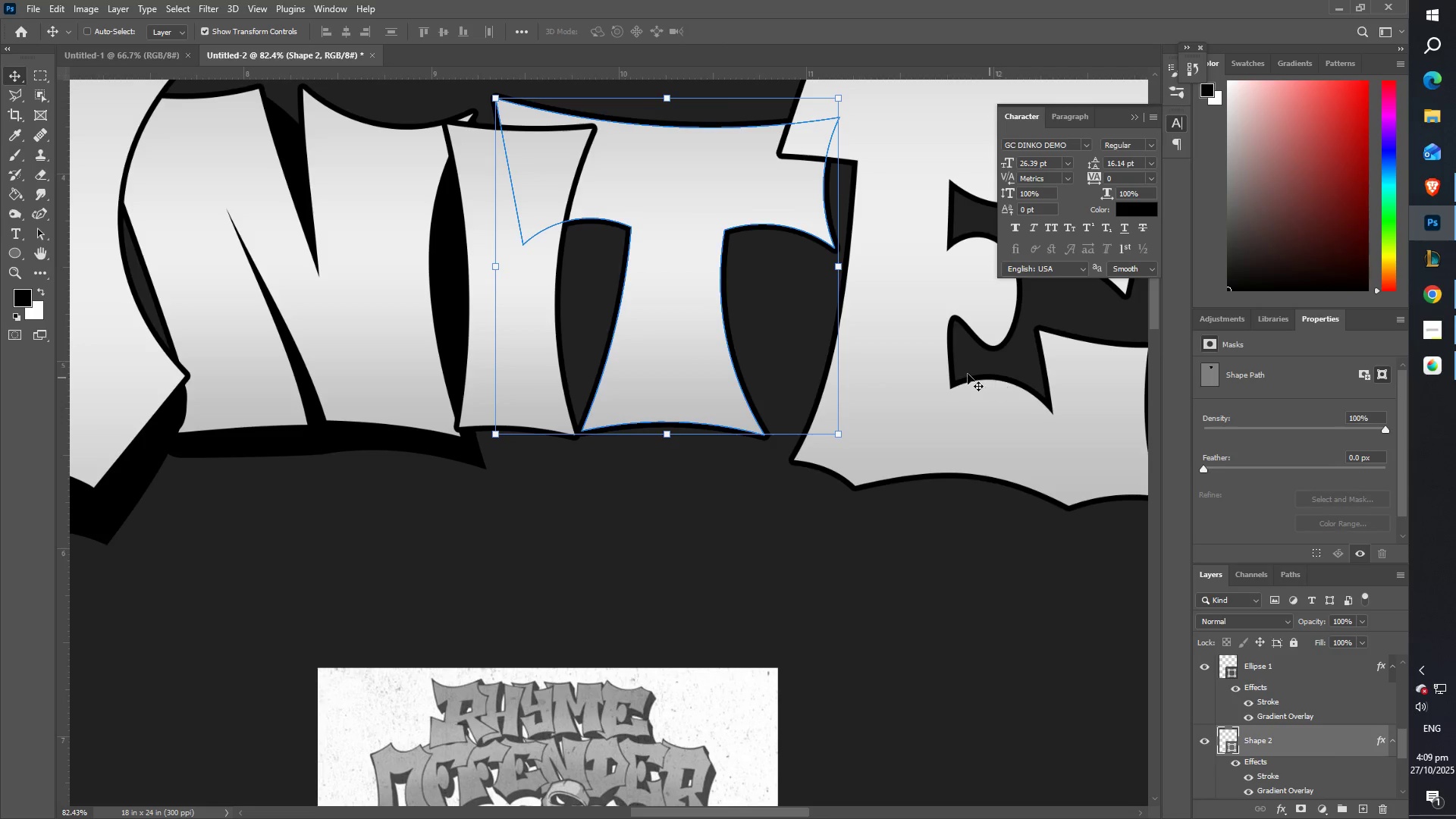 
right_click([908, 344])
 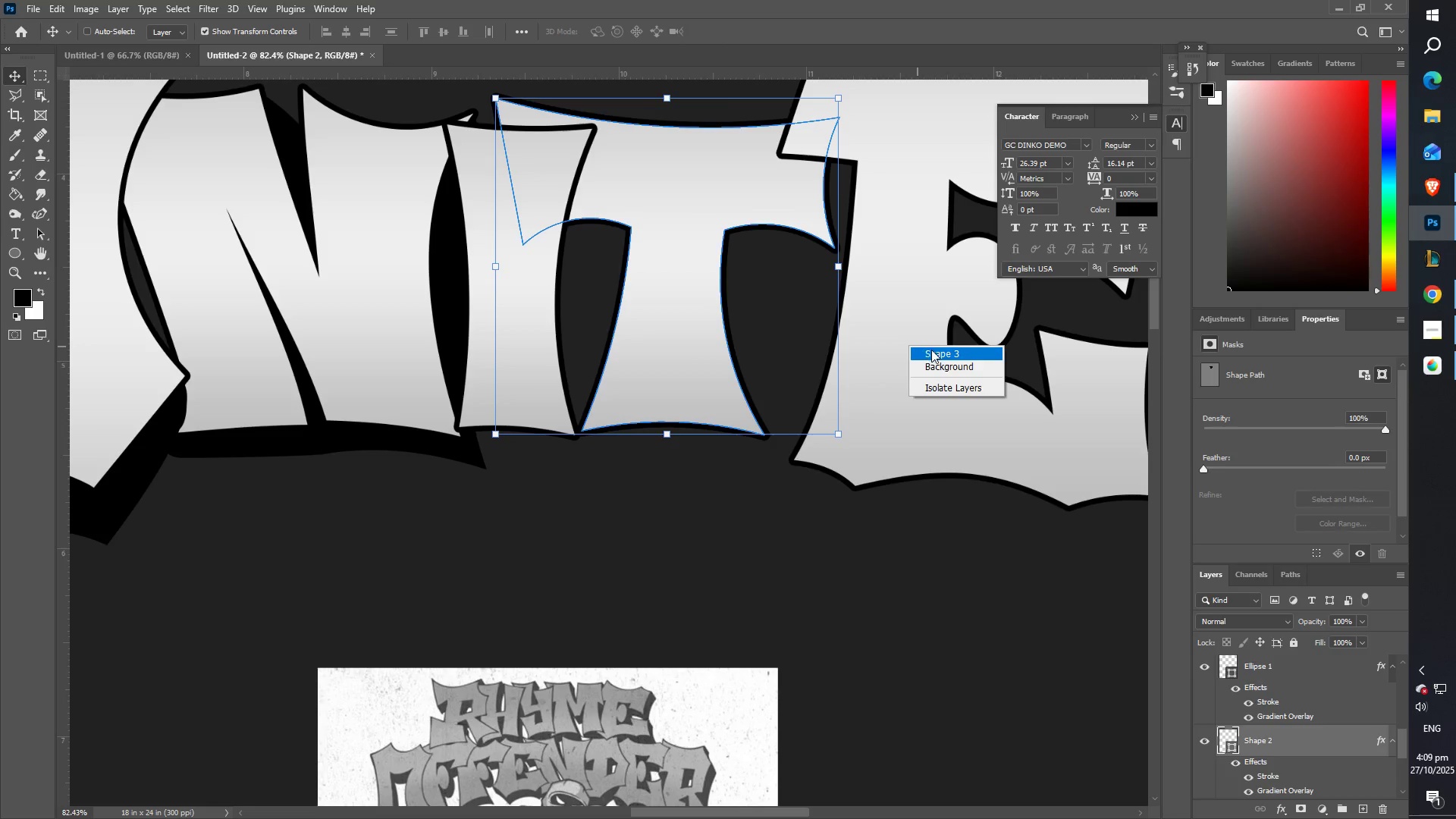 
left_click([932, 350])
 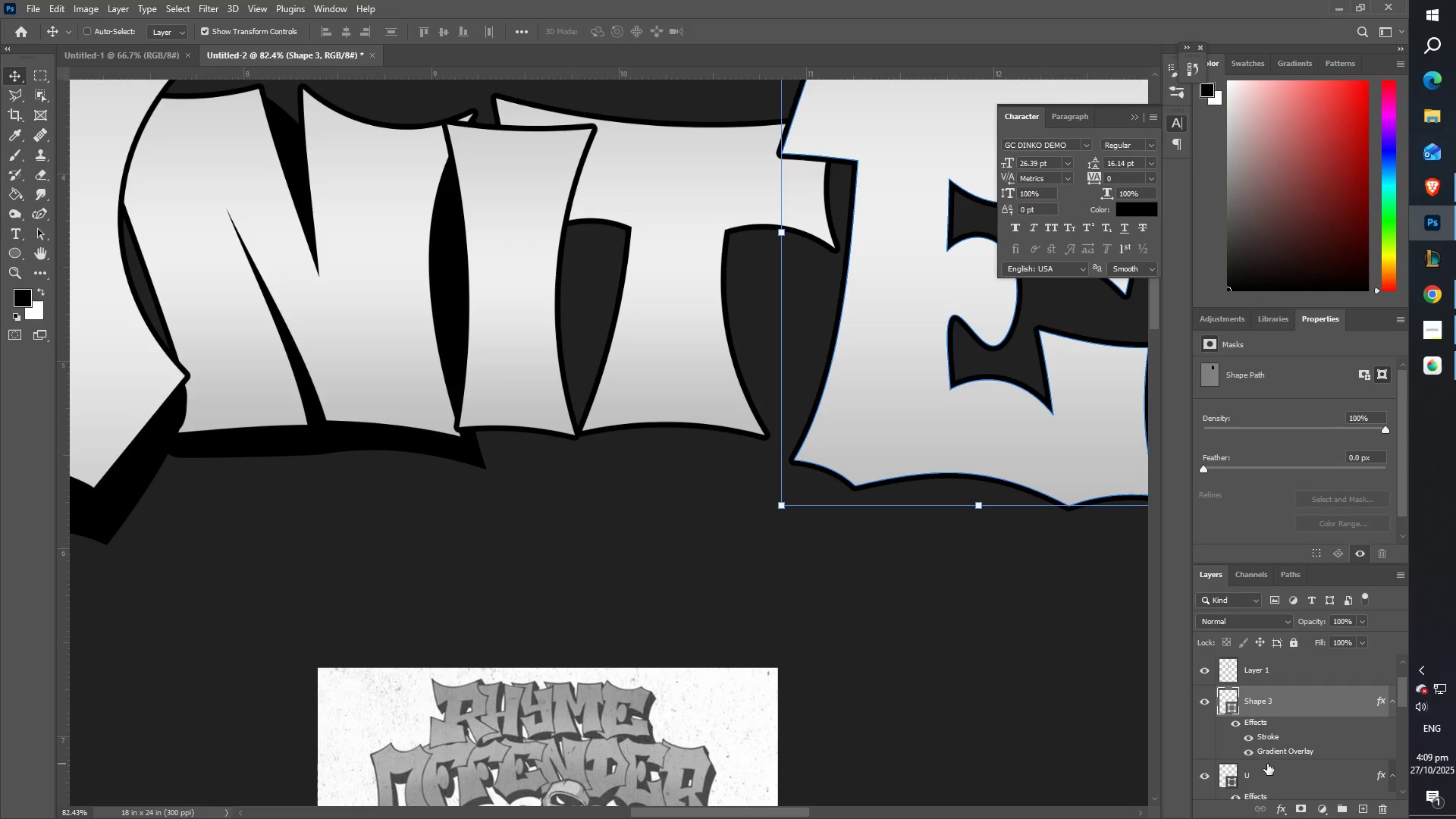 
scroll: coordinate [1280, 732], scroll_direction: down, amount: 2.0
 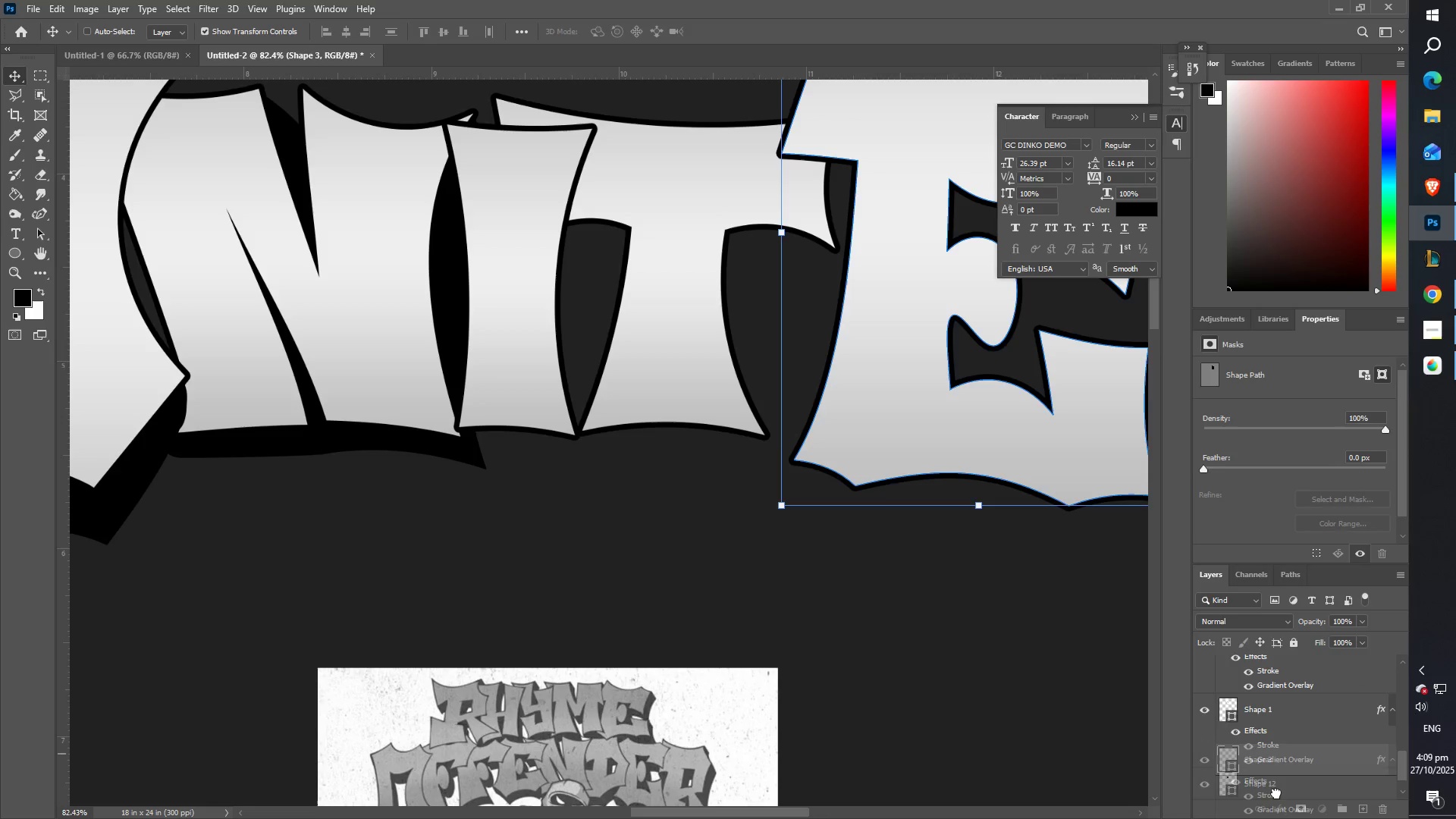 
wait(5.98)
 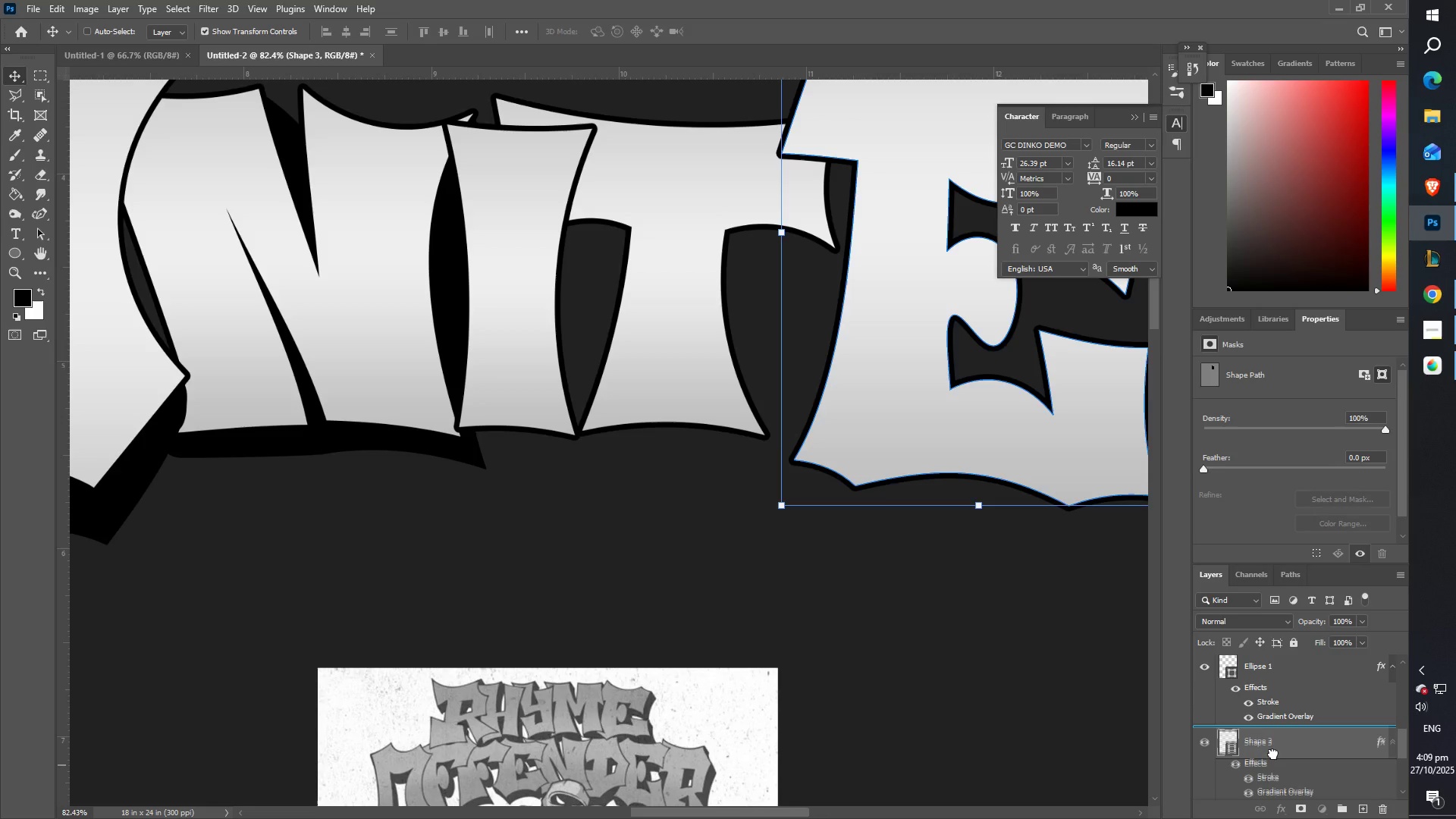 
type(ZZZ)
 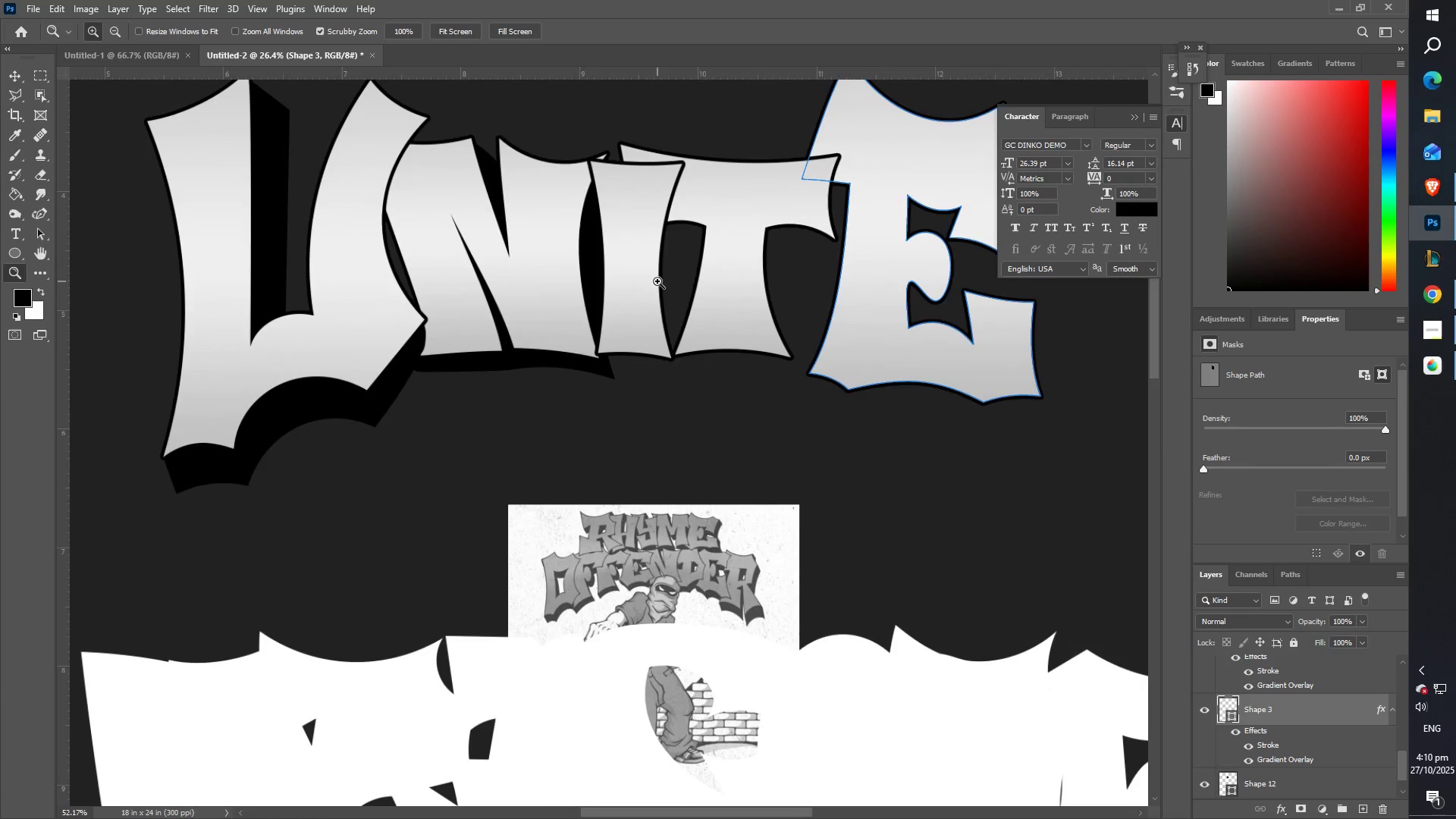 
scroll: coordinate [629, 315], scroll_direction: down, amount: 4.0
 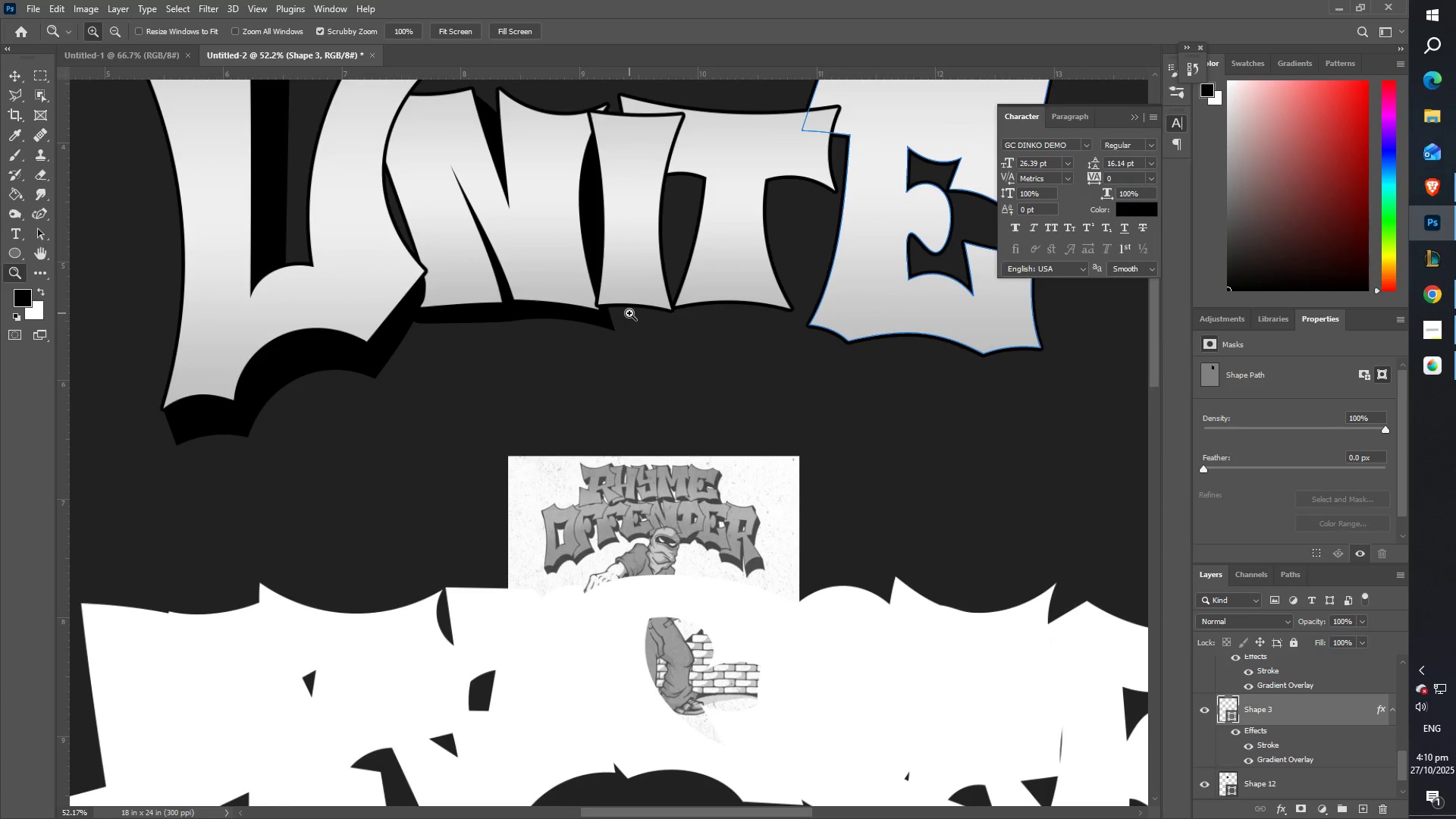 
scroll: coordinate [589, 297], scroll_direction: up, amount: 8.0
 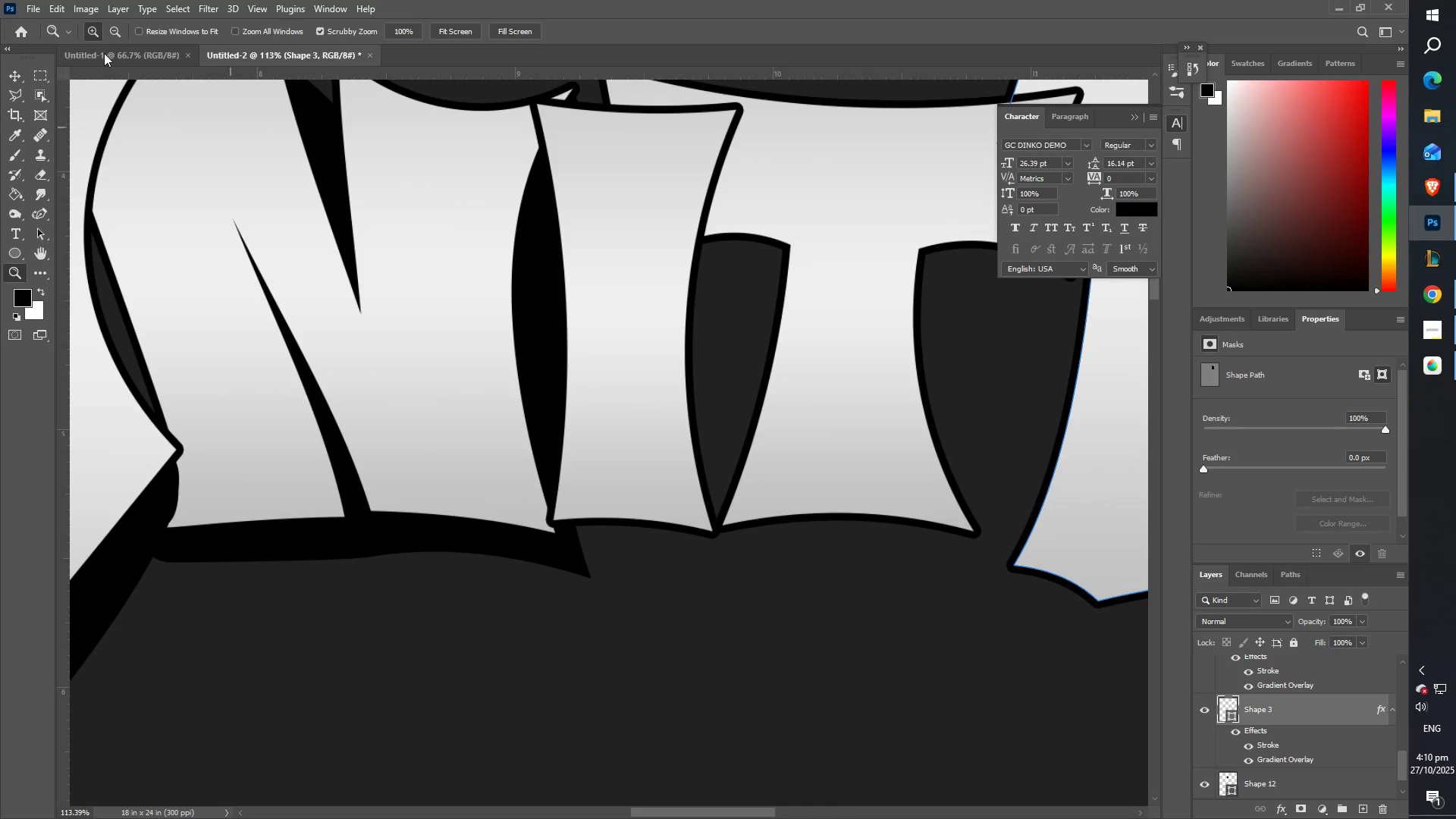 
wait(5.17)
 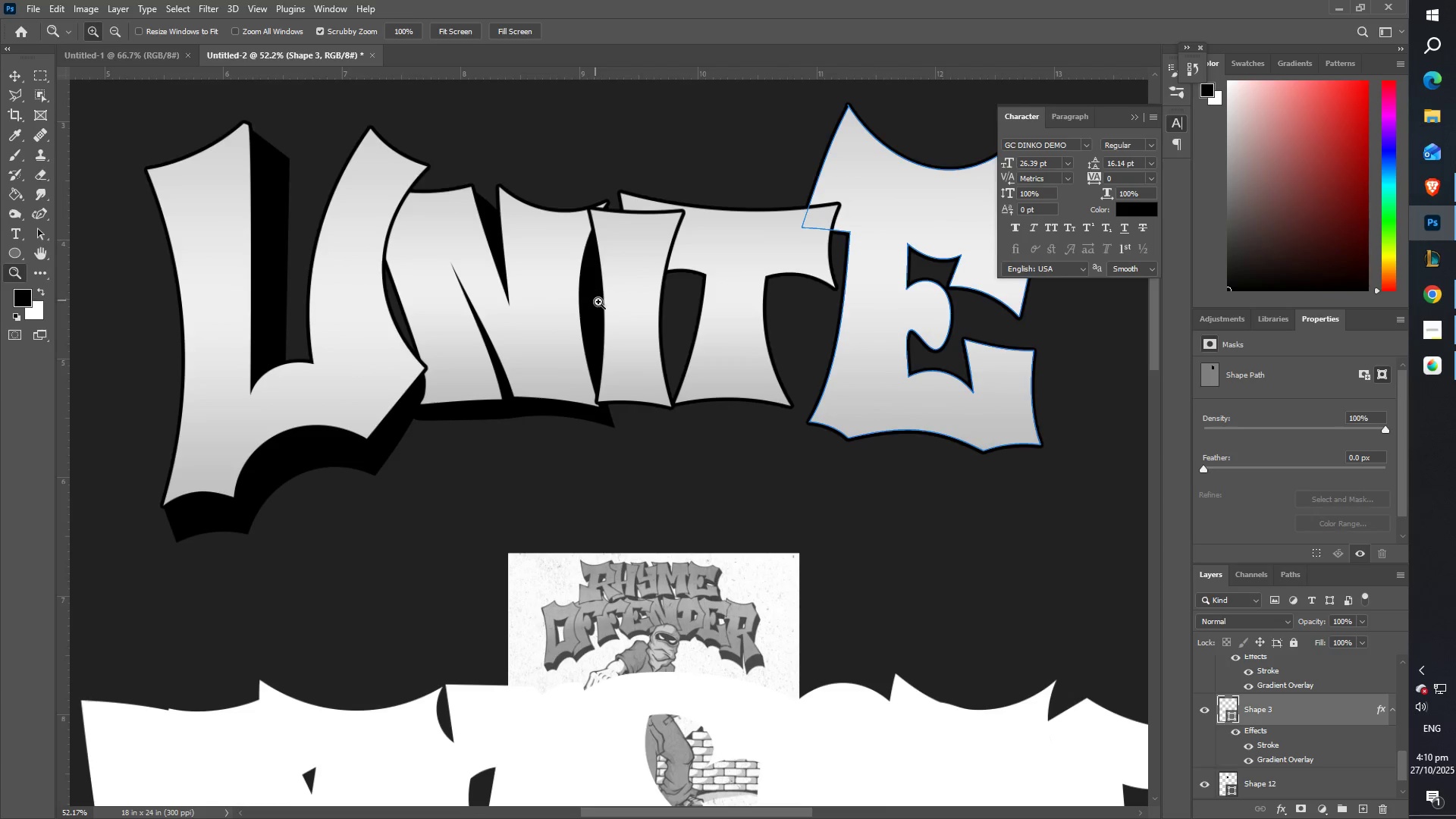 
left_click([14, 99])
 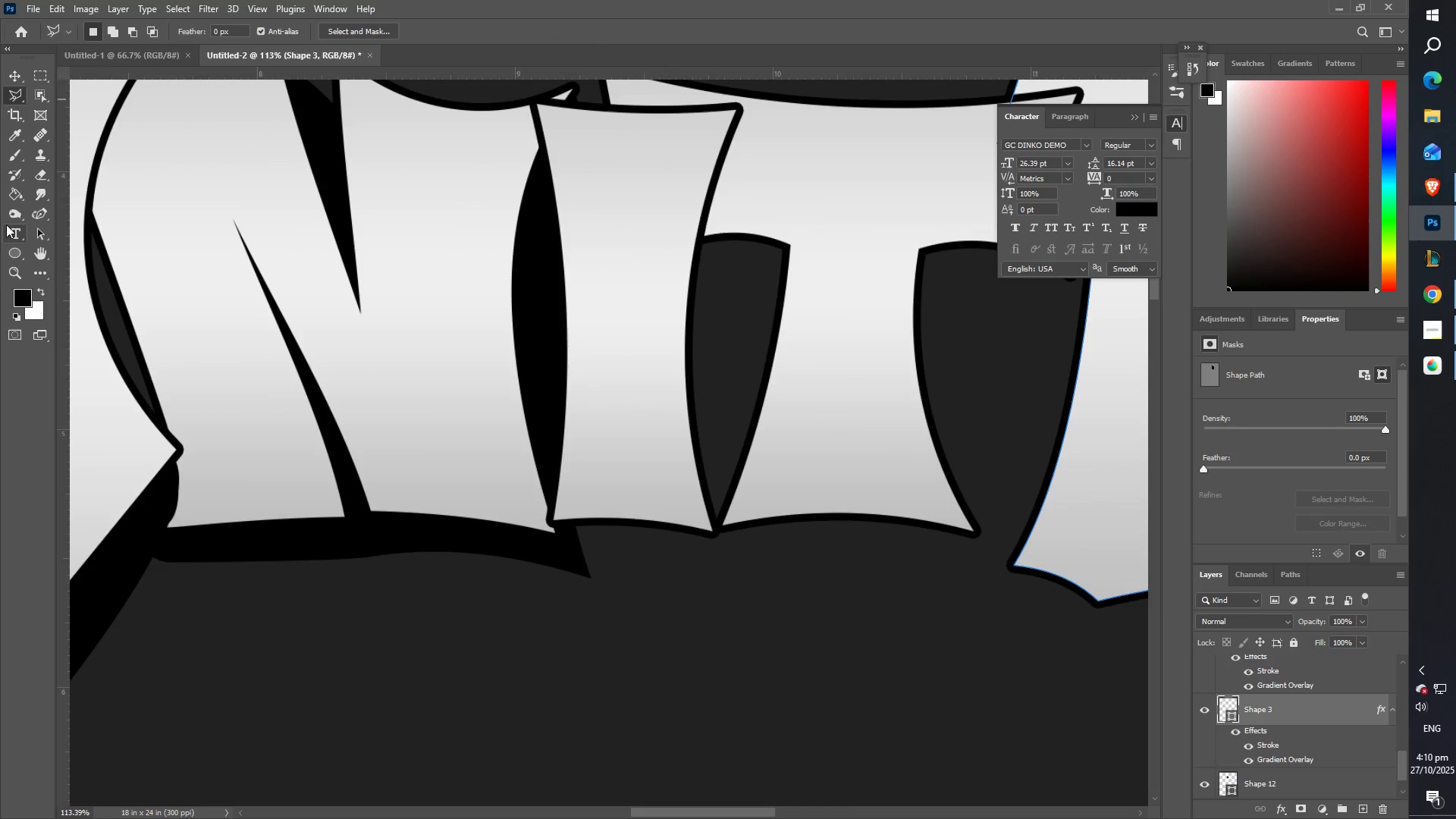 
left_click([8, 231])
 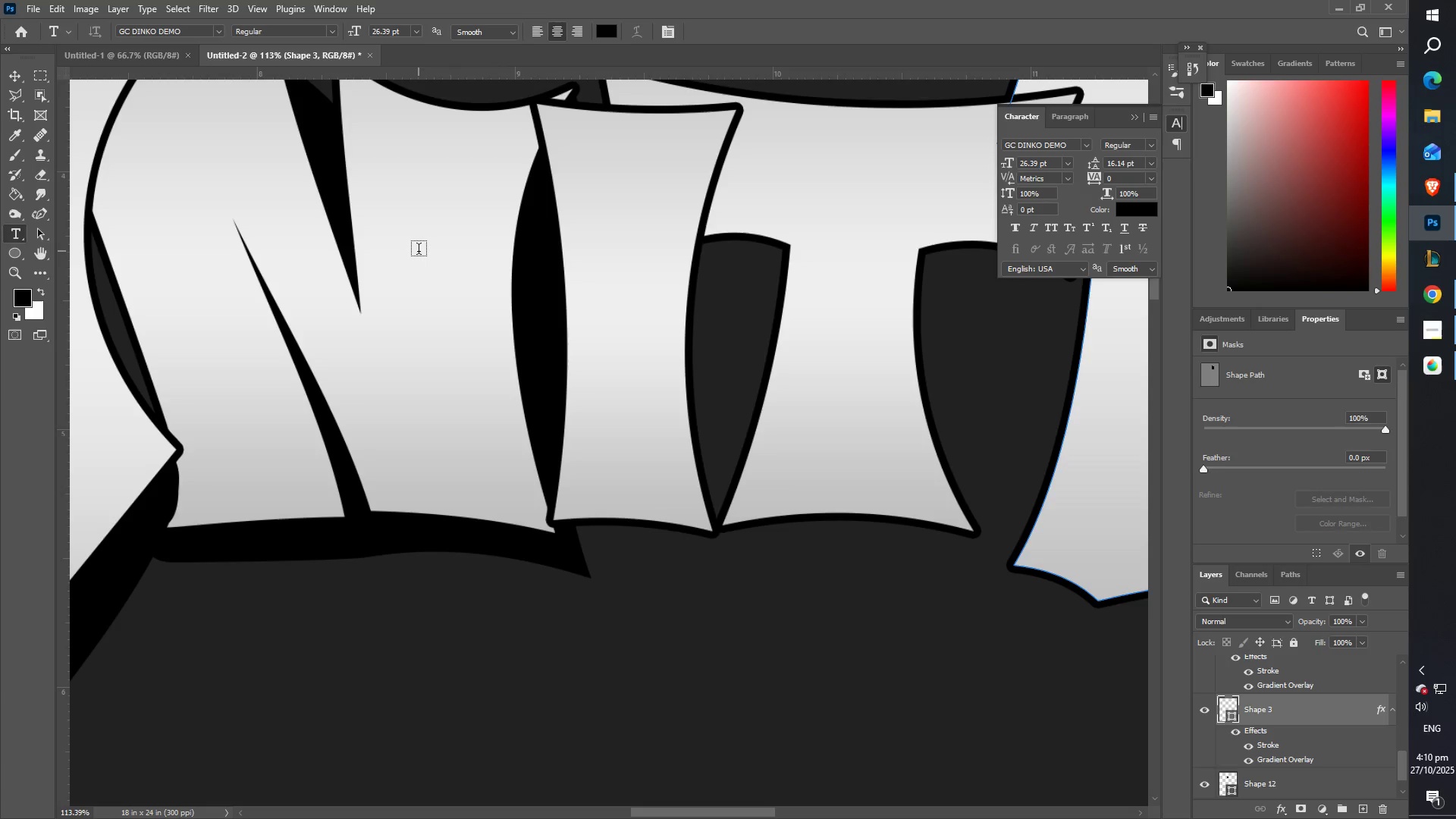 
scroll: coordinate [571, 416], scroll_direction: down, amount: 12.0
 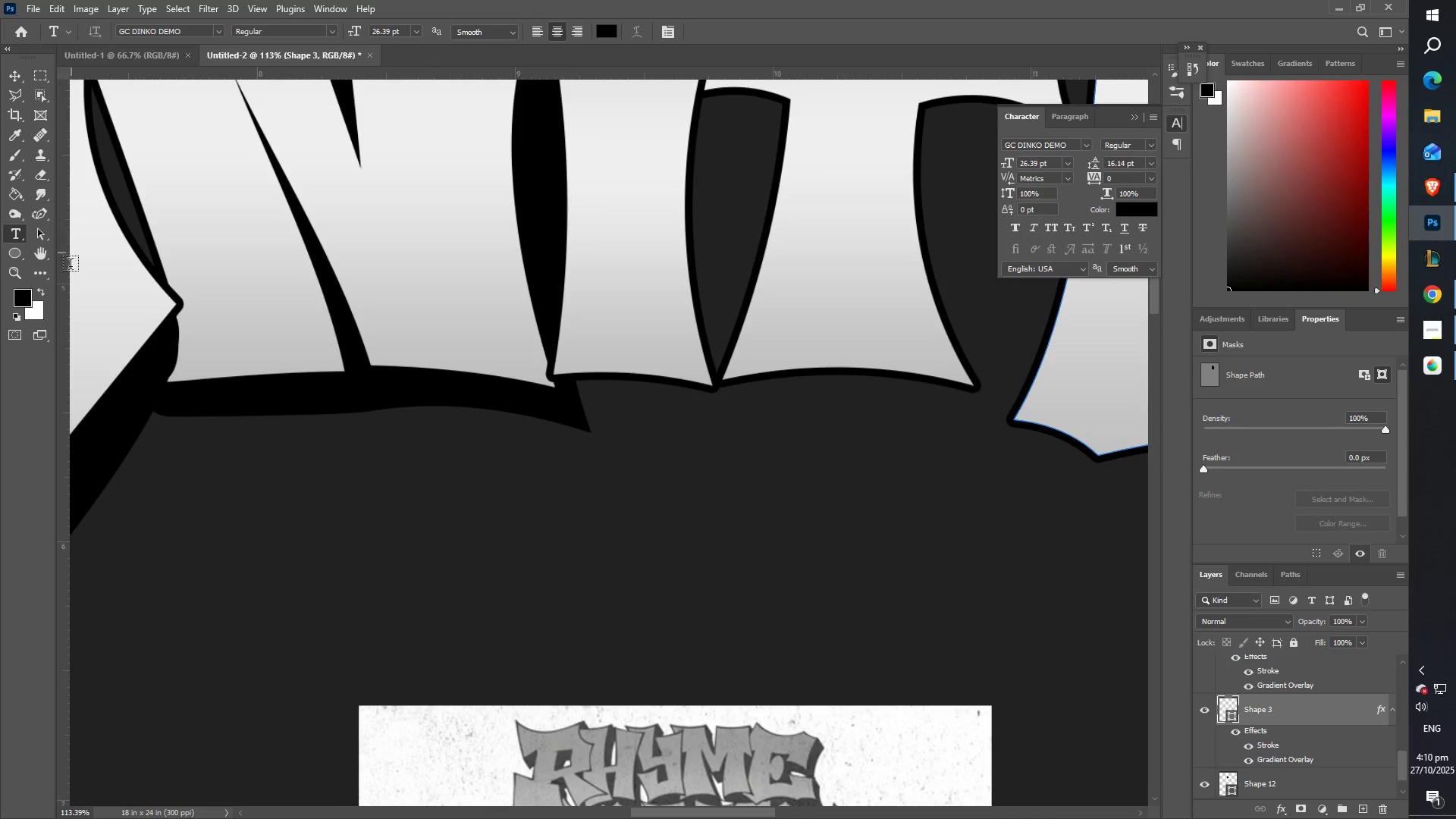 
left_click([39, 217])
 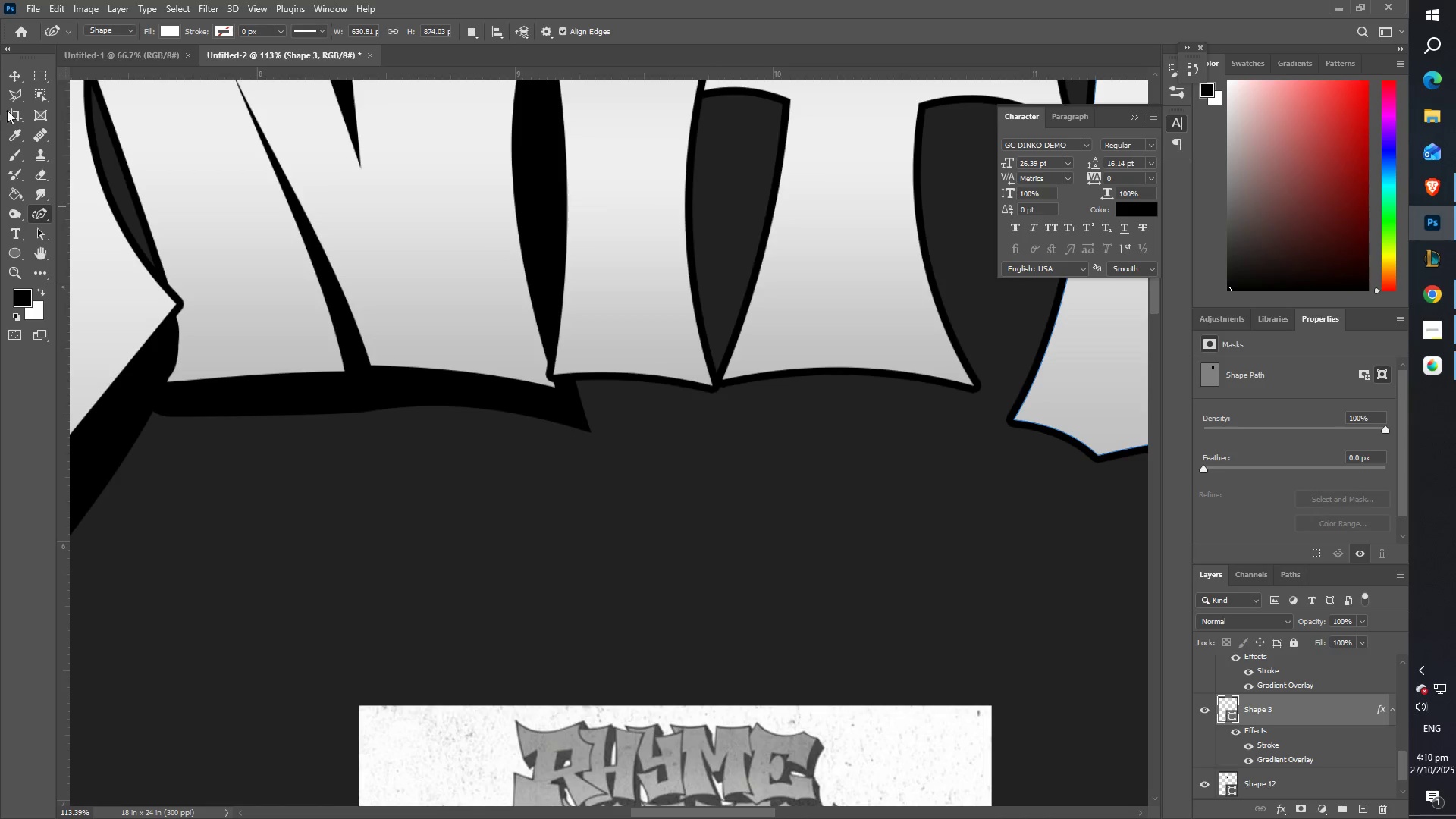 
left_click([18, 78])
 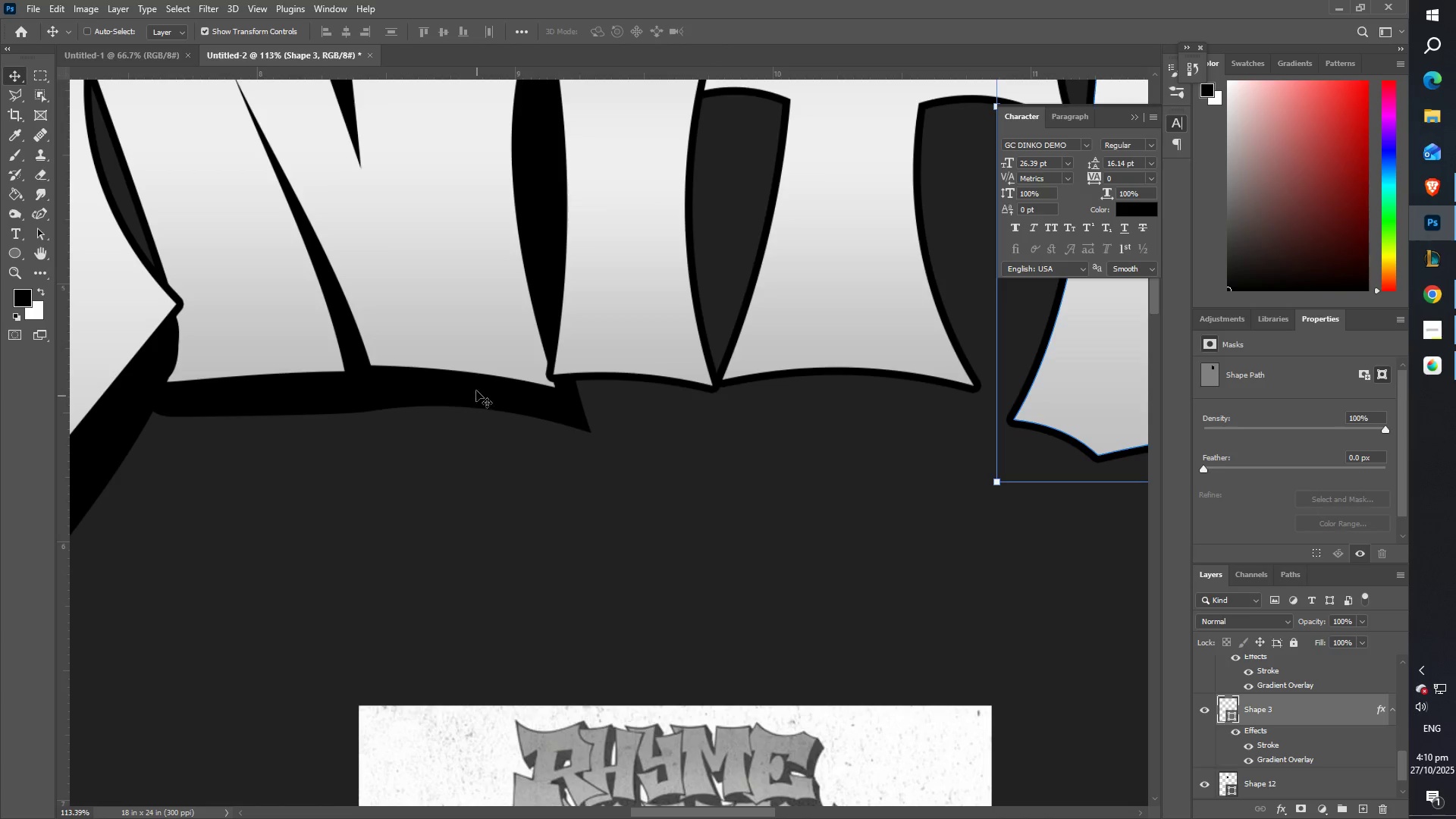 
right_click([476, 388])
 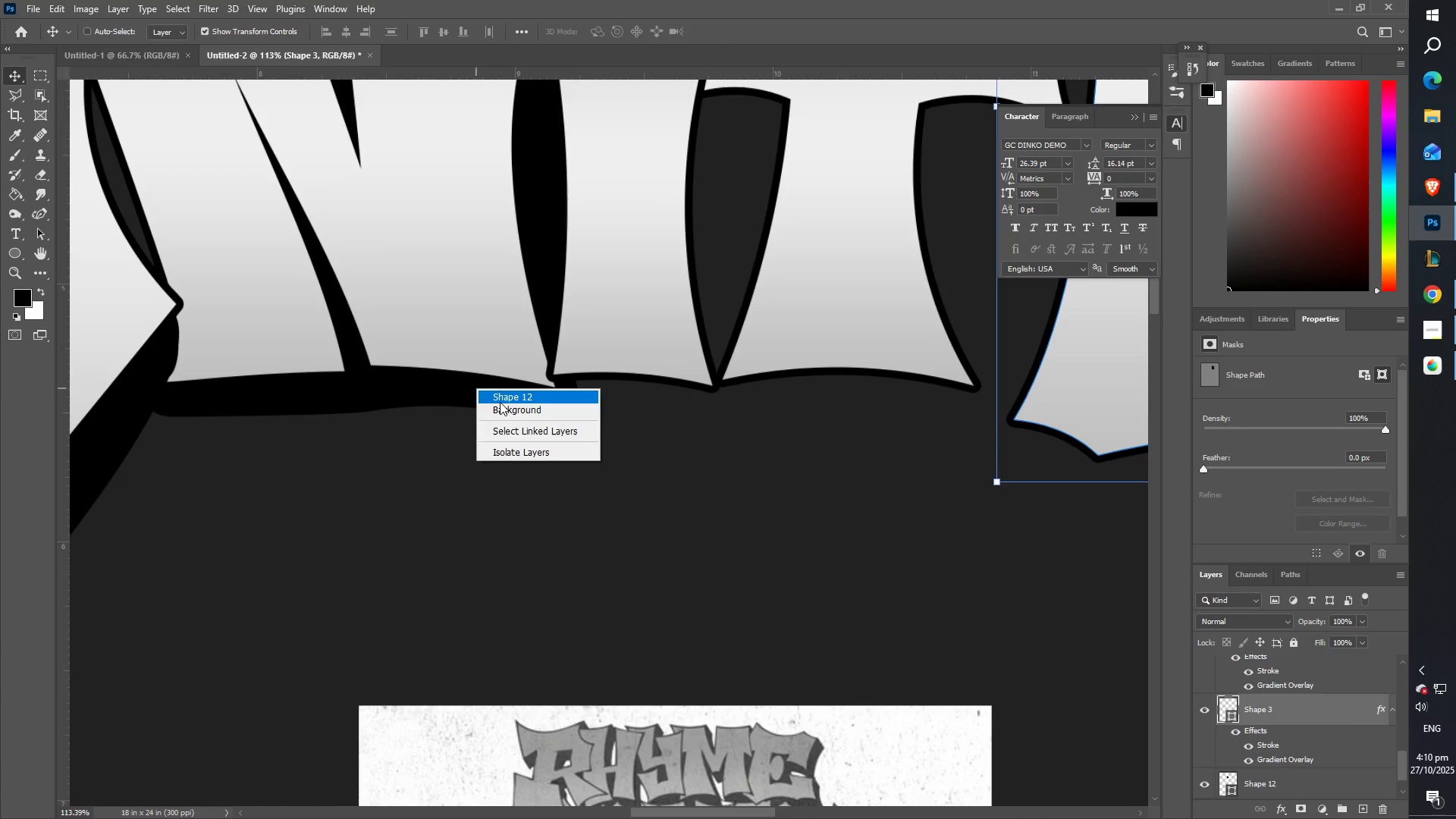 
left_click([500, 402])
 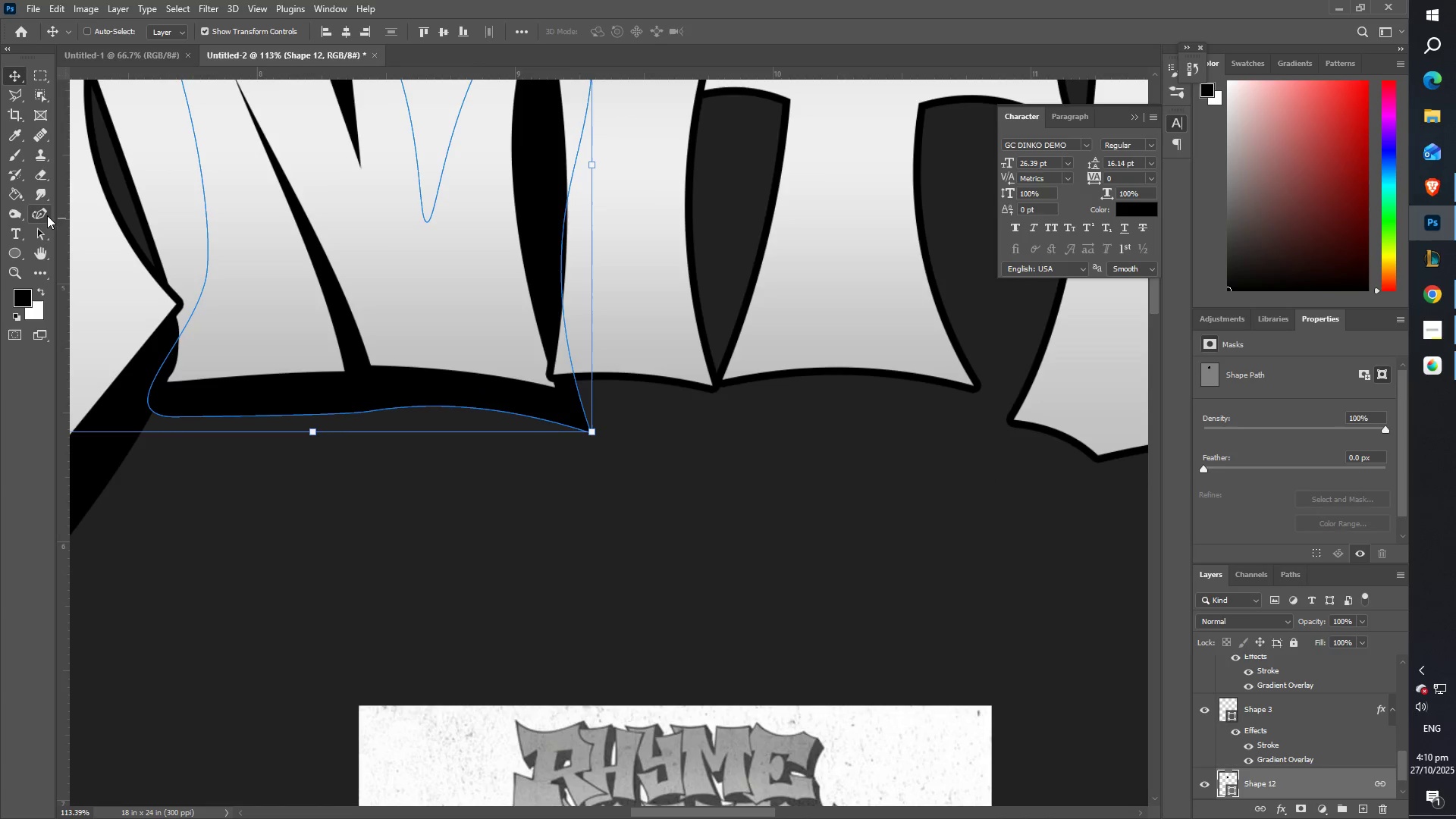 
left_click([44, 215])
 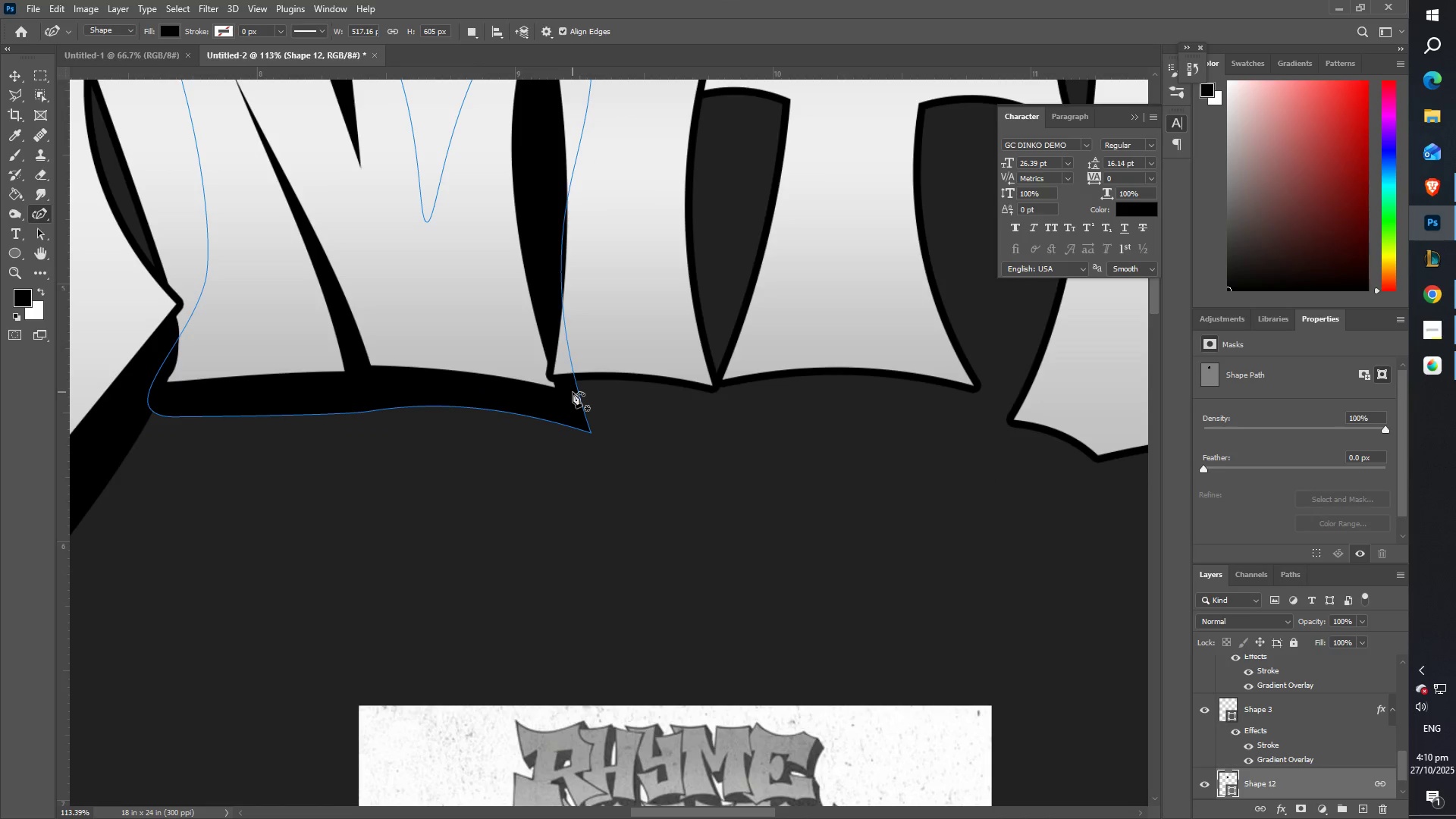 
scroll: coordinate [573, 392], scroll_direction: up, amount: 2.0
 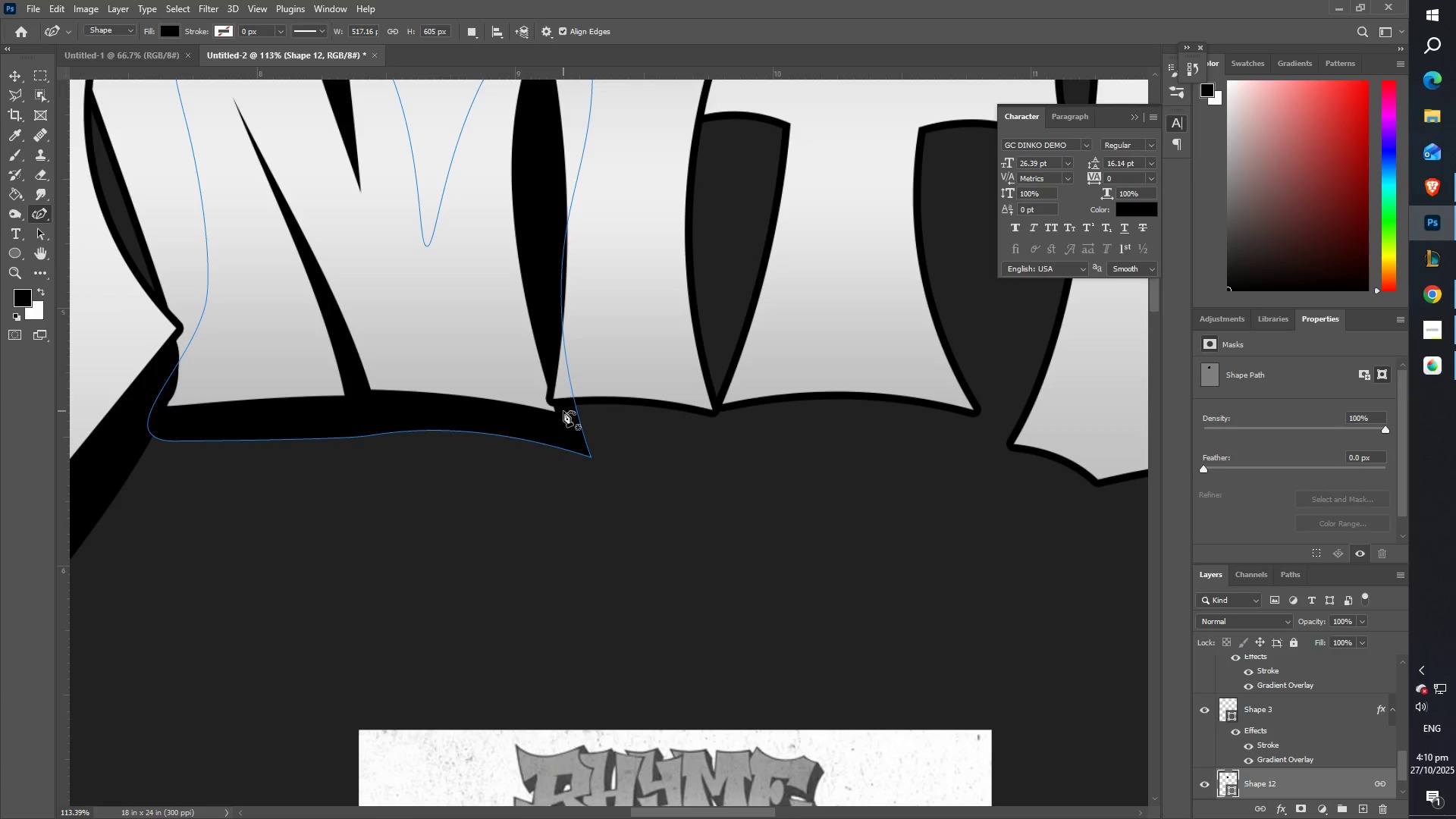 
left_click([563, 411])
 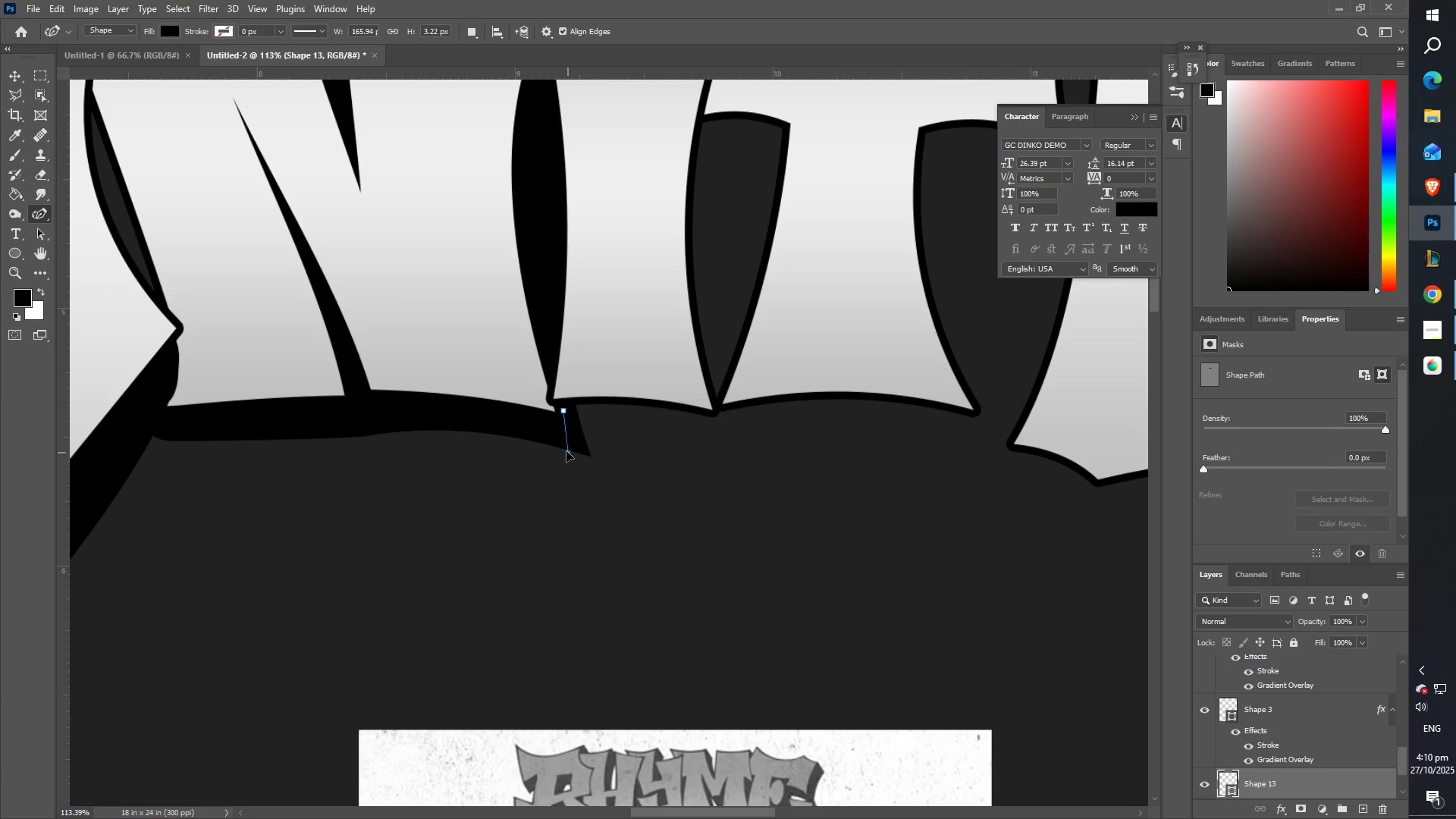 
left_click([573, 474])
 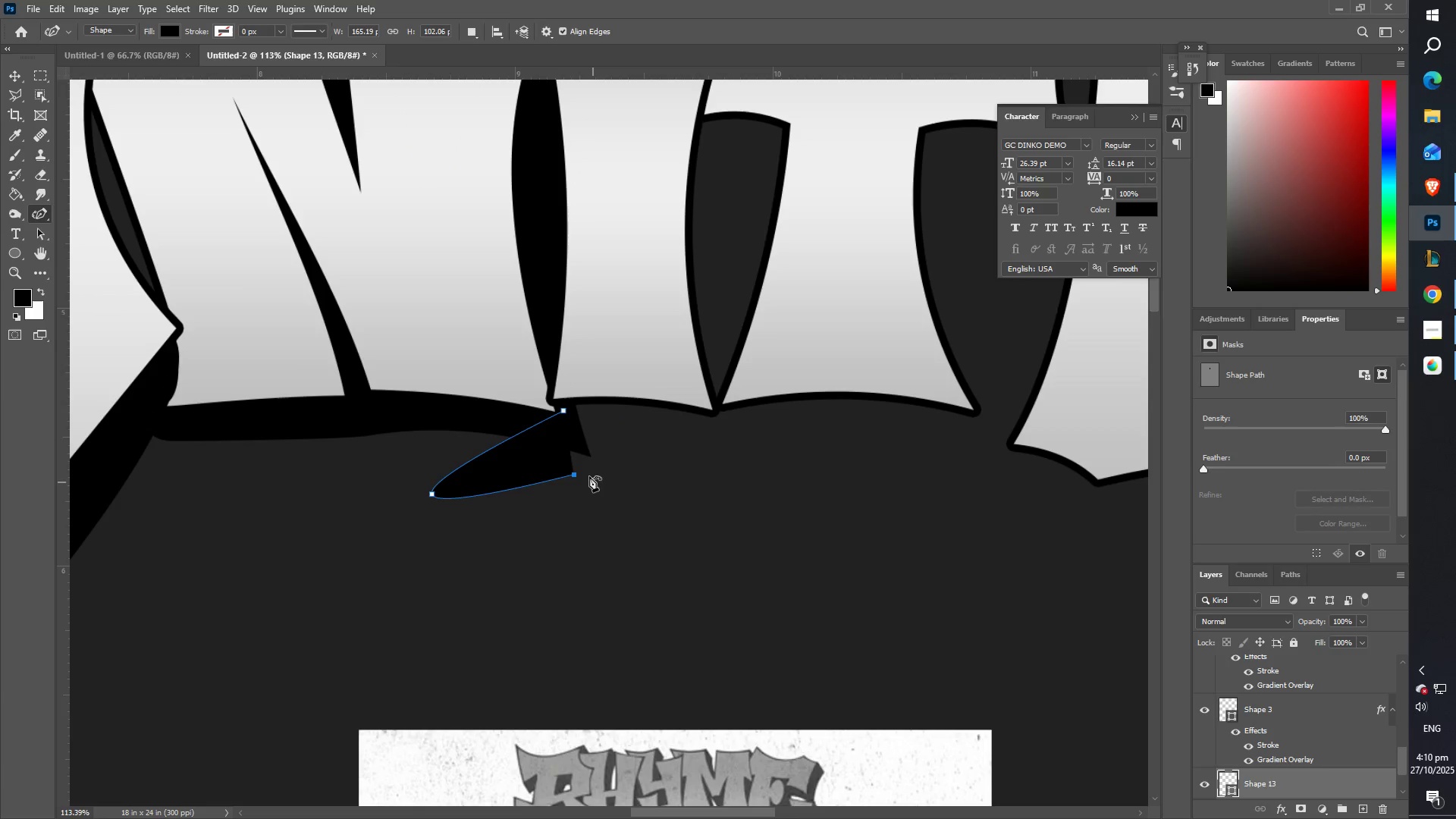 
key(Control+ControlLeft)
 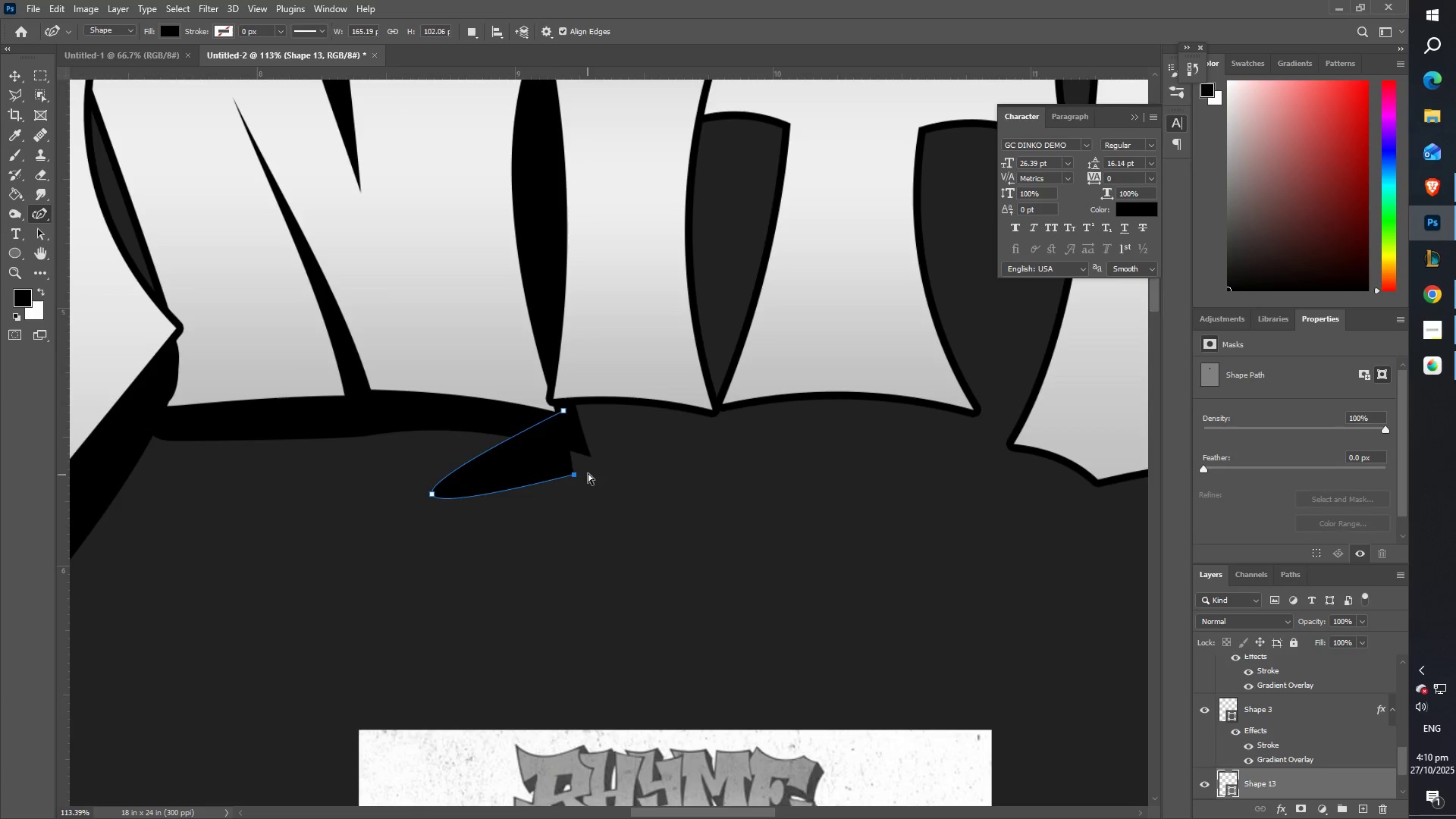 
key(Control+Z)
 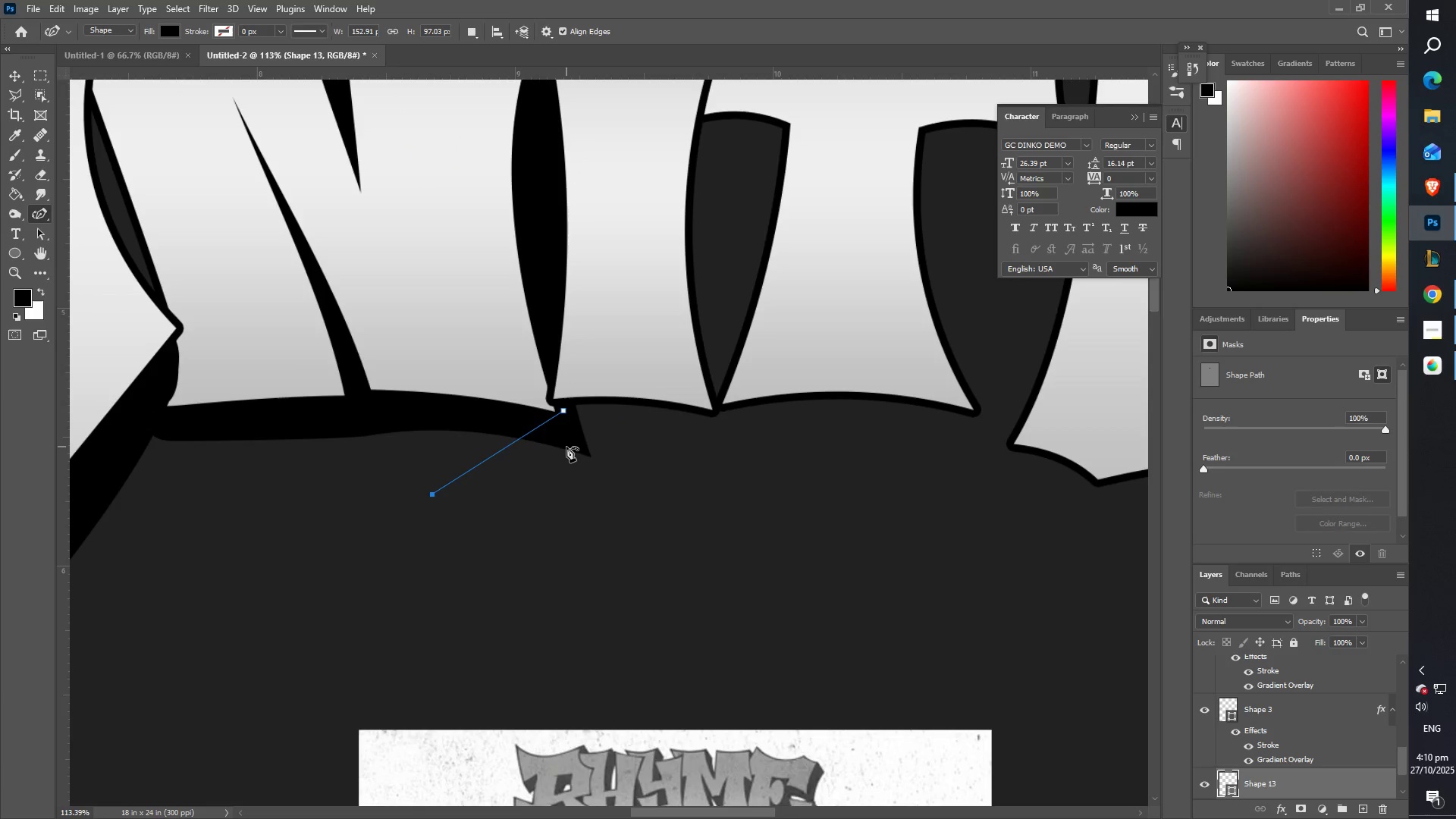 
key(Control+ControlLeft)
 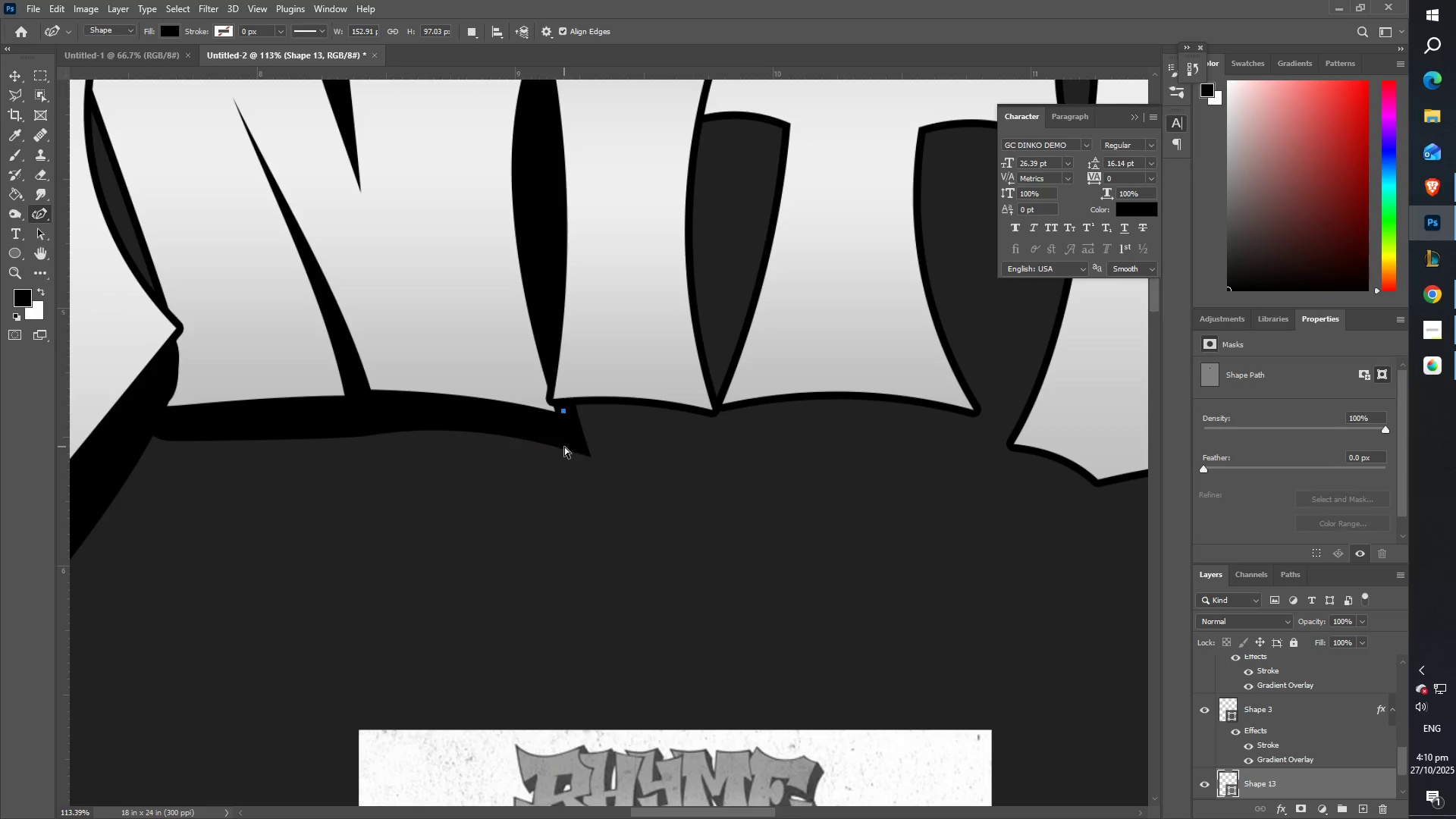 
key(Control+Z)
 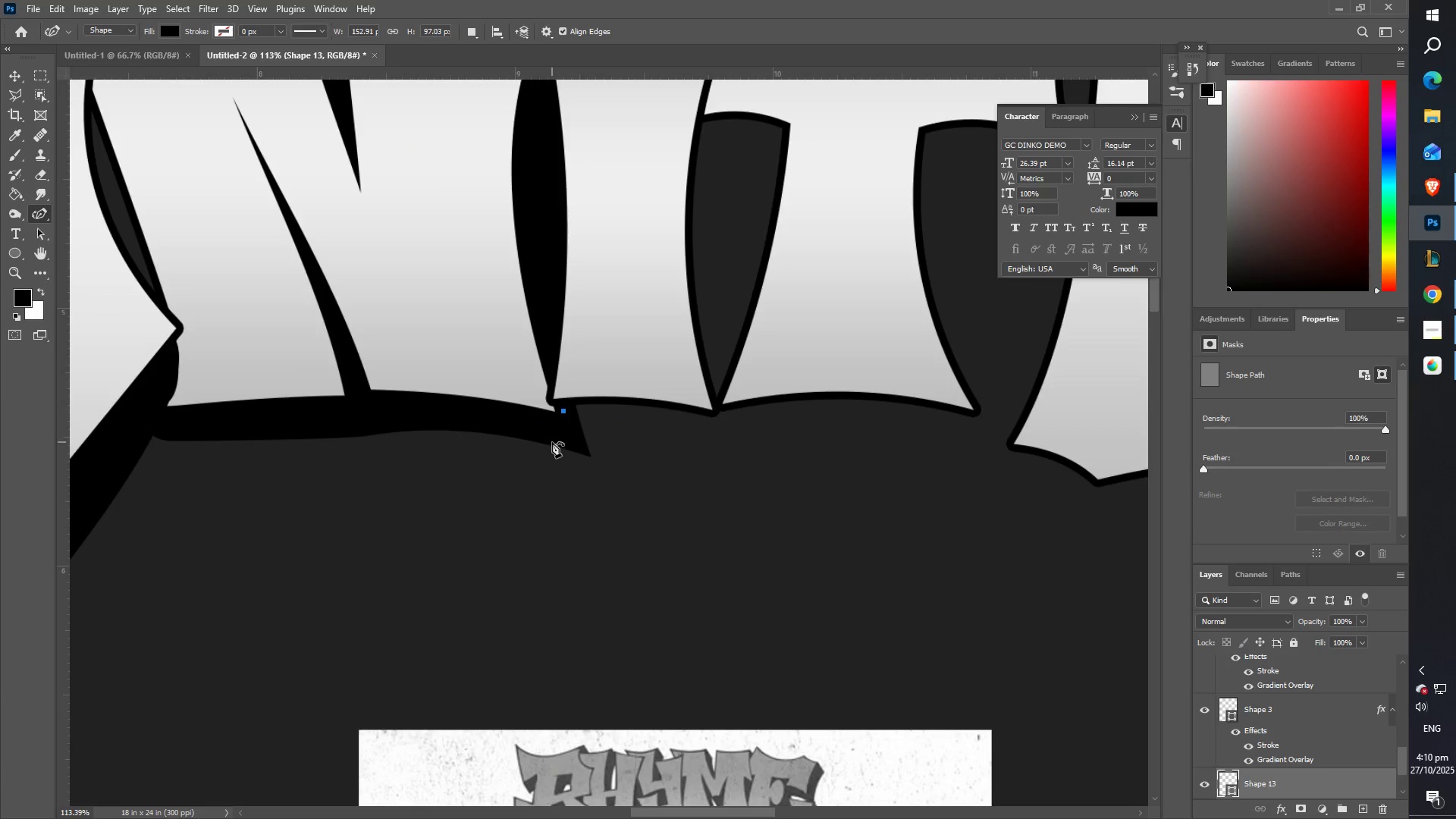 
left_click([552, 442])
 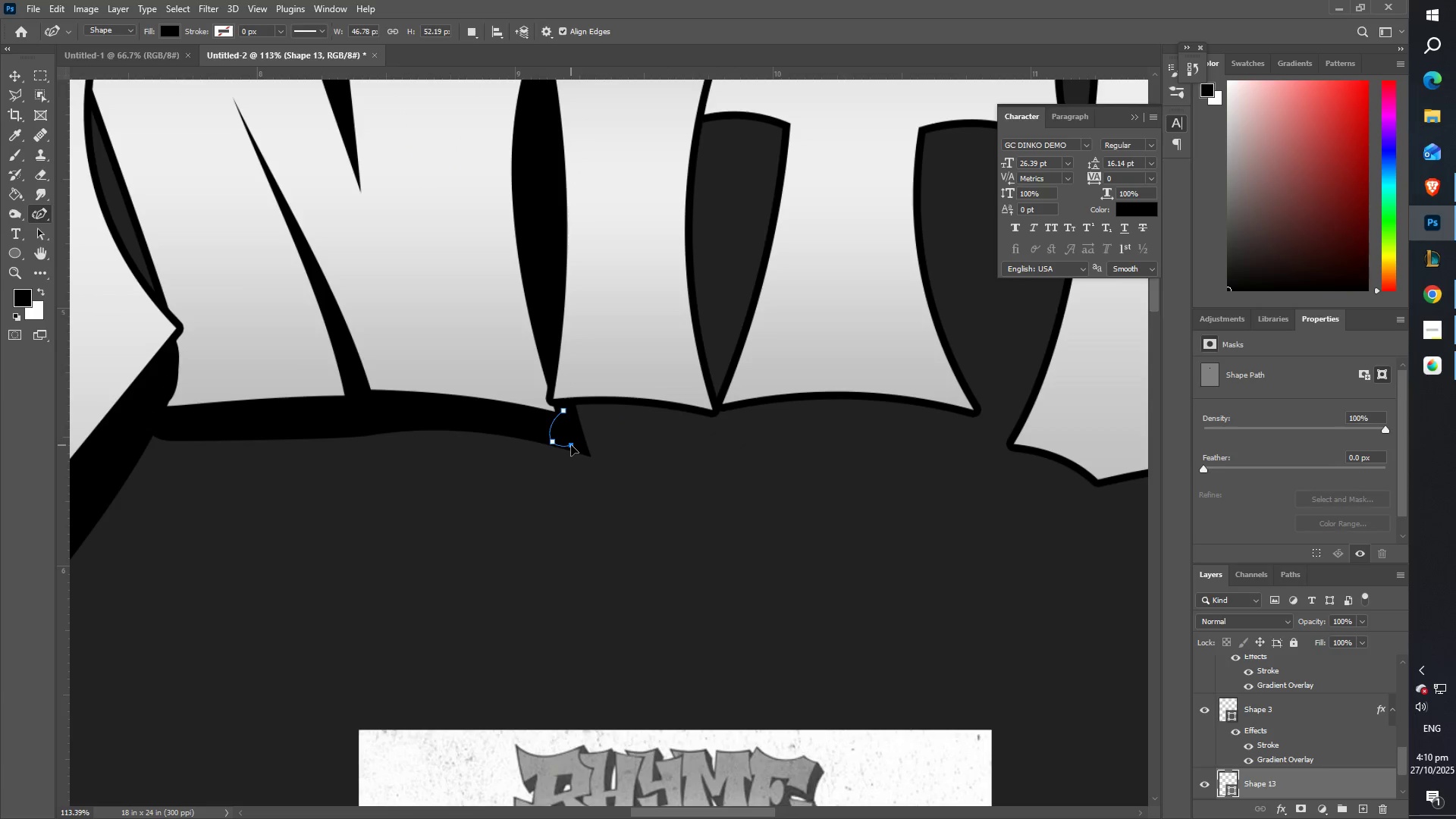 
double_click([571, 447])
 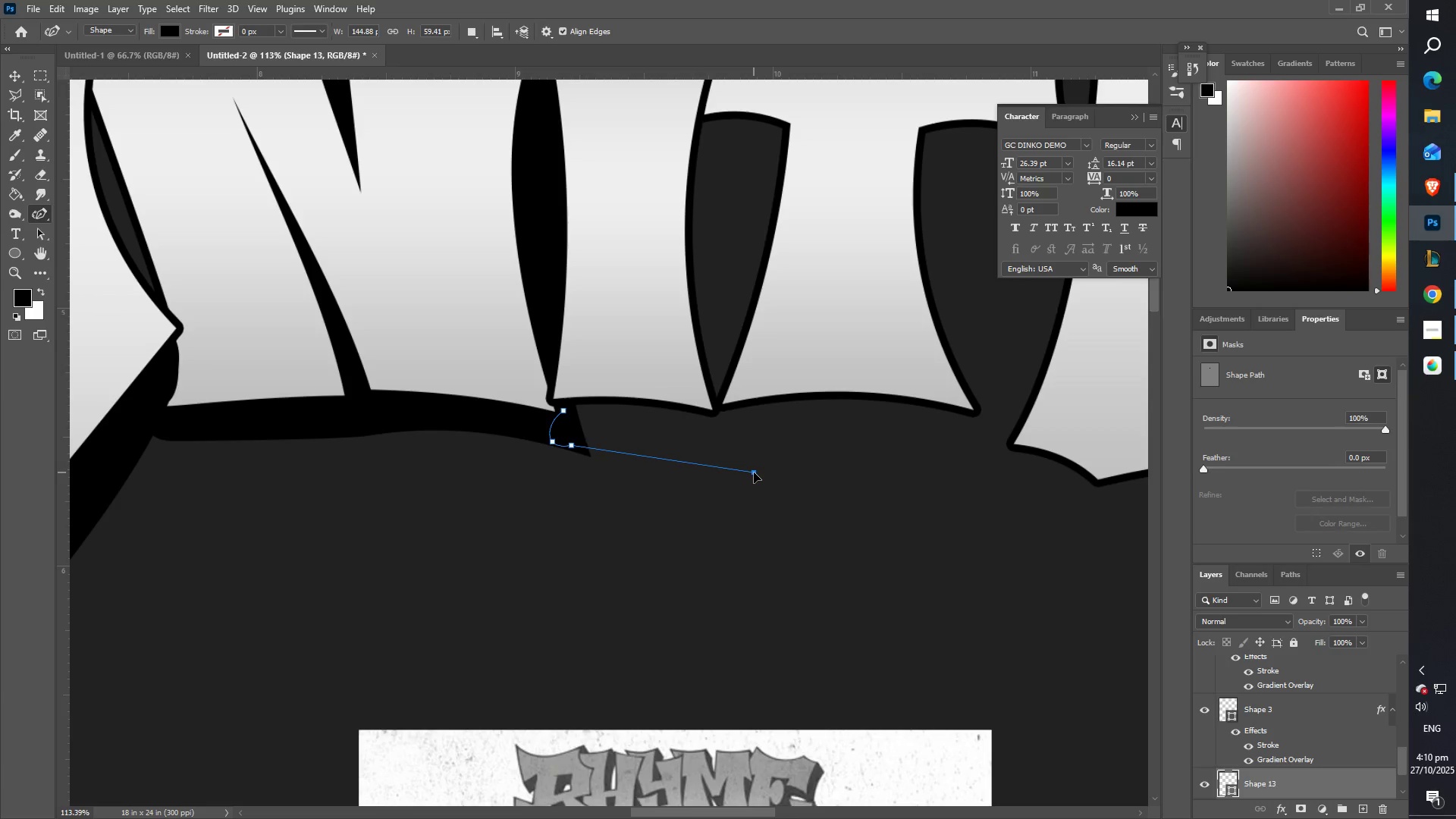 
hold_key(key=Space, duration=1.46)
 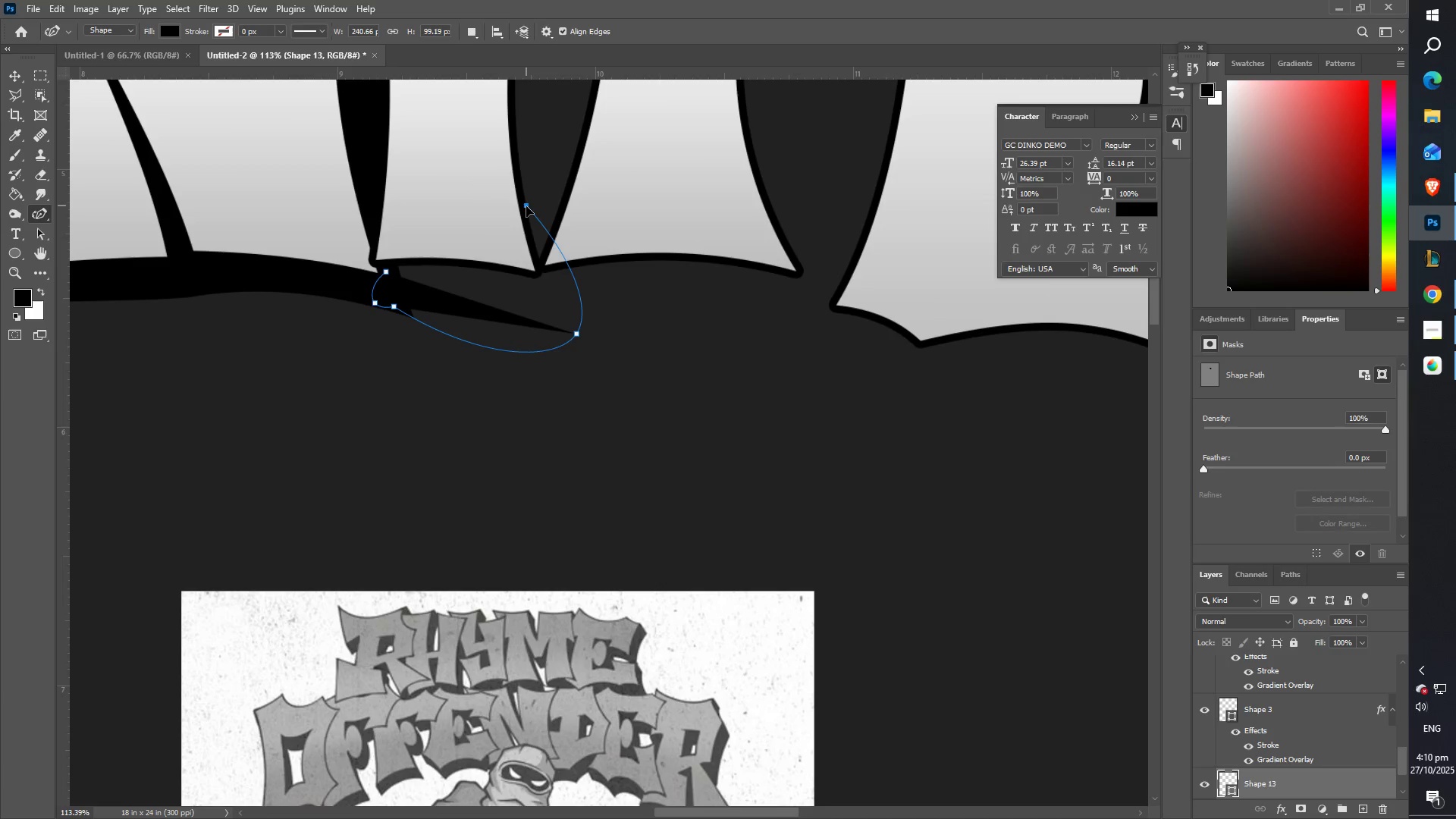 
key(Control+ControlLeft)
 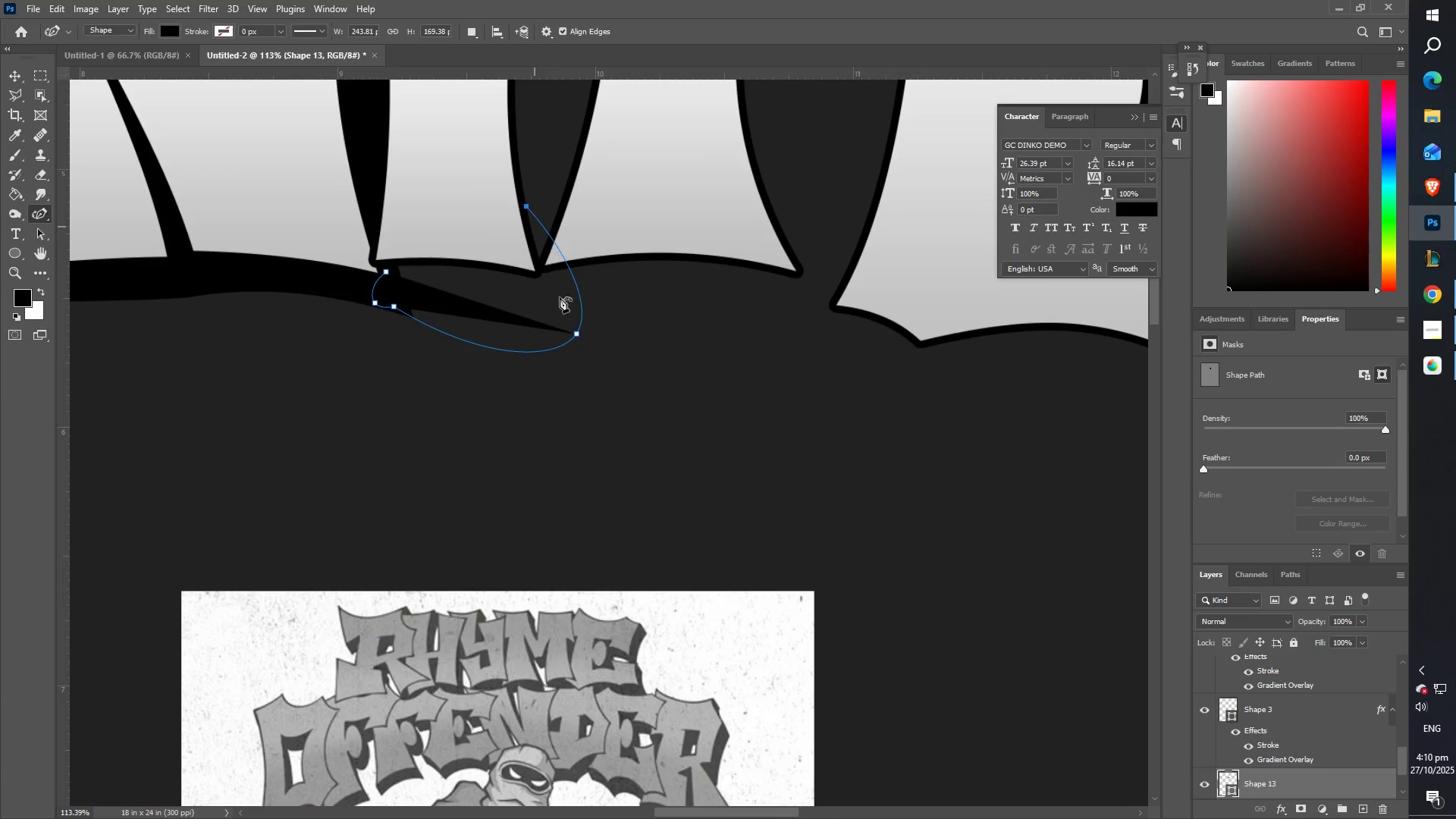 
key(Control+Z)
 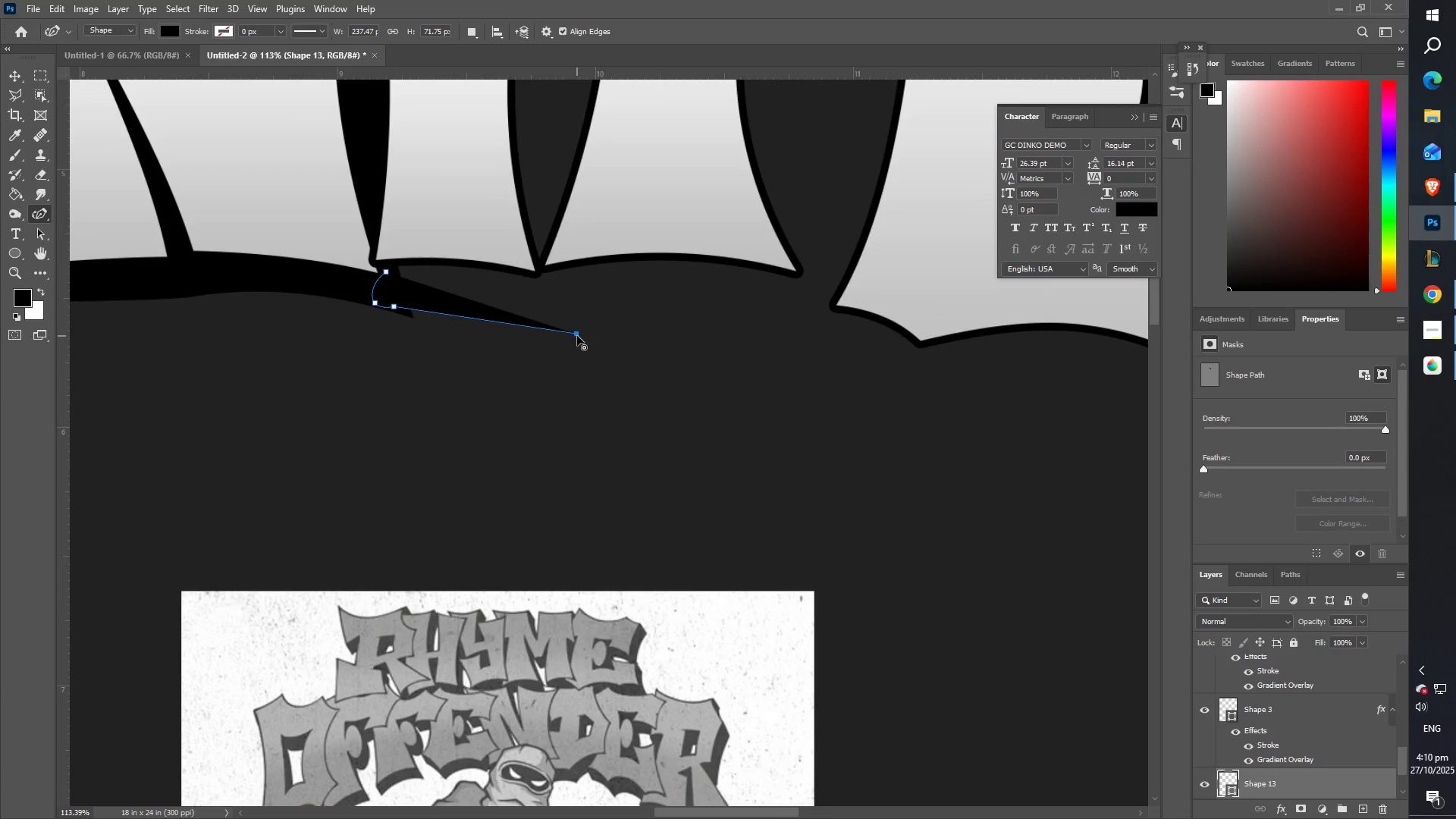 
left_click([577, 336])
 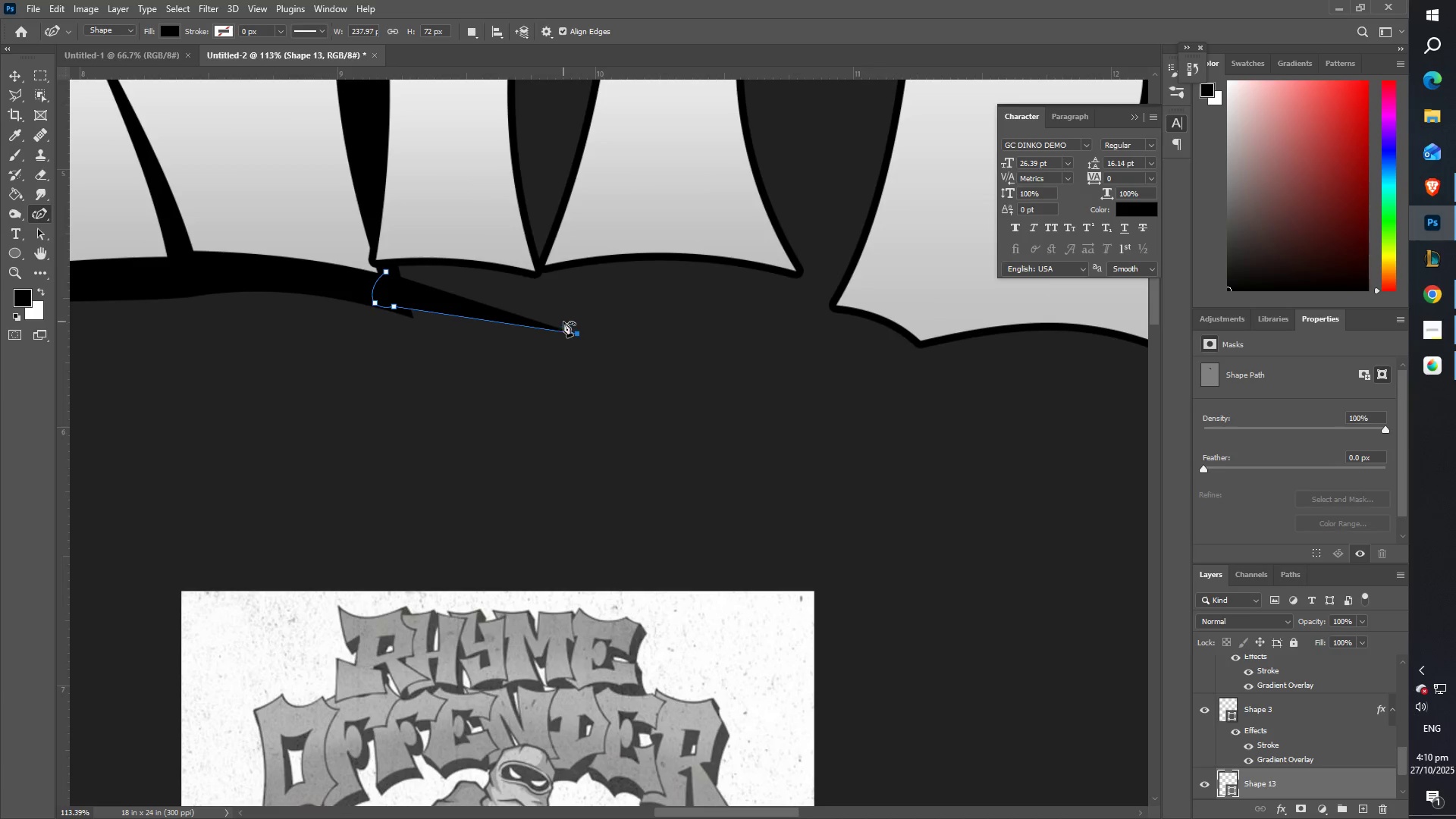 
scroll: coordinate [529, 284], scroll_direction: up, amount: 10.0
 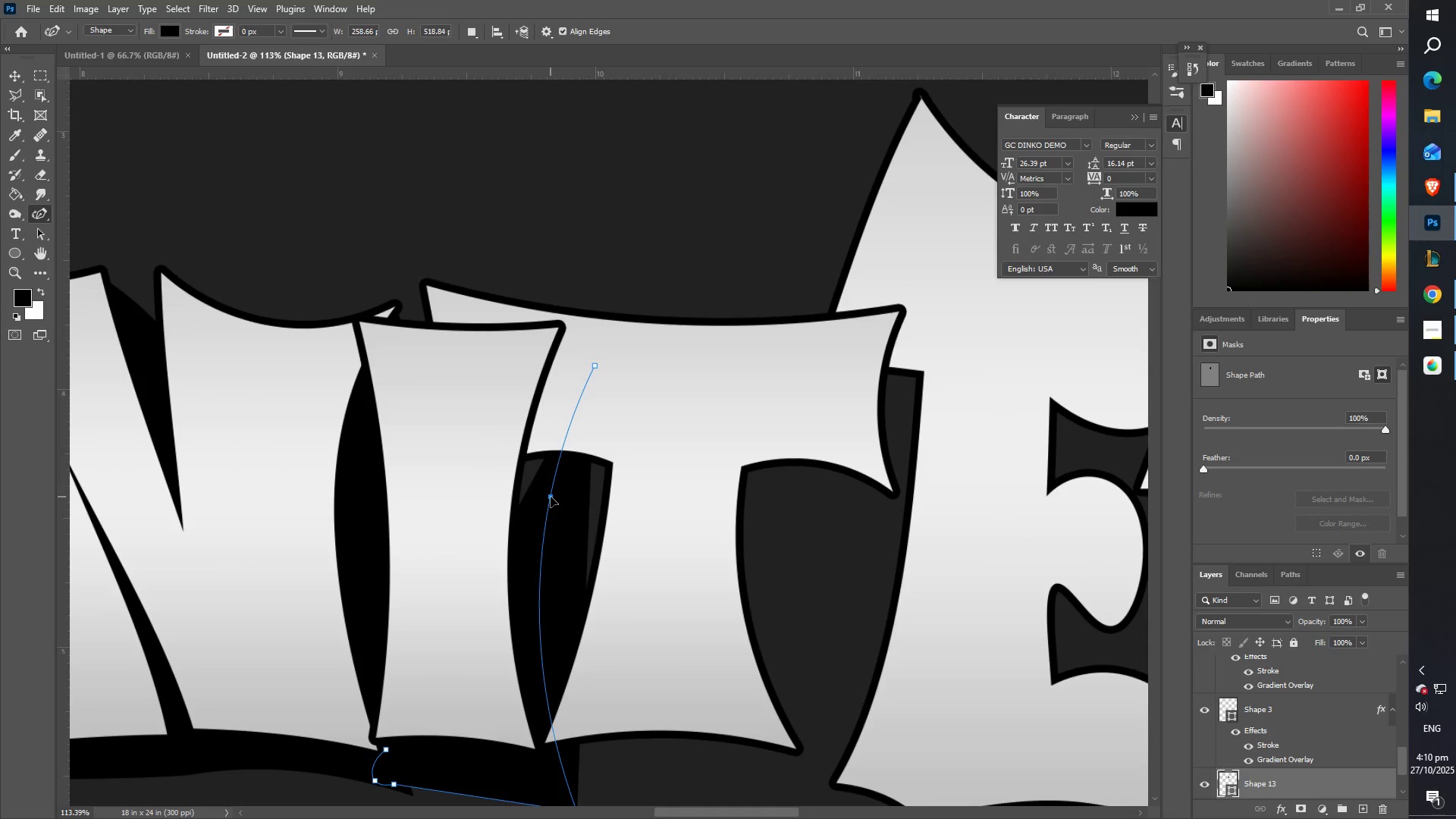 
wait(6.2)
 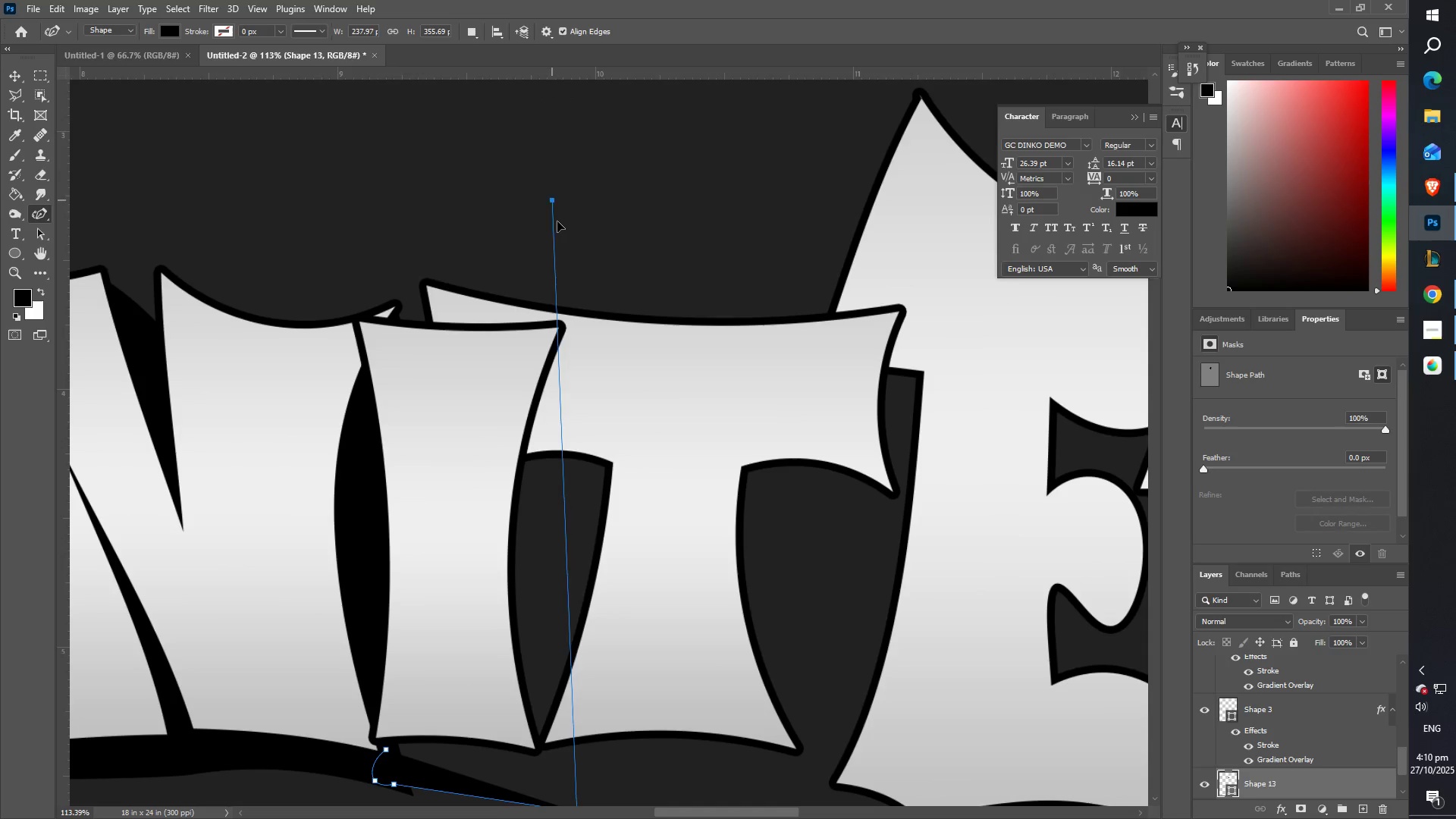 
left_click([596, 365])
 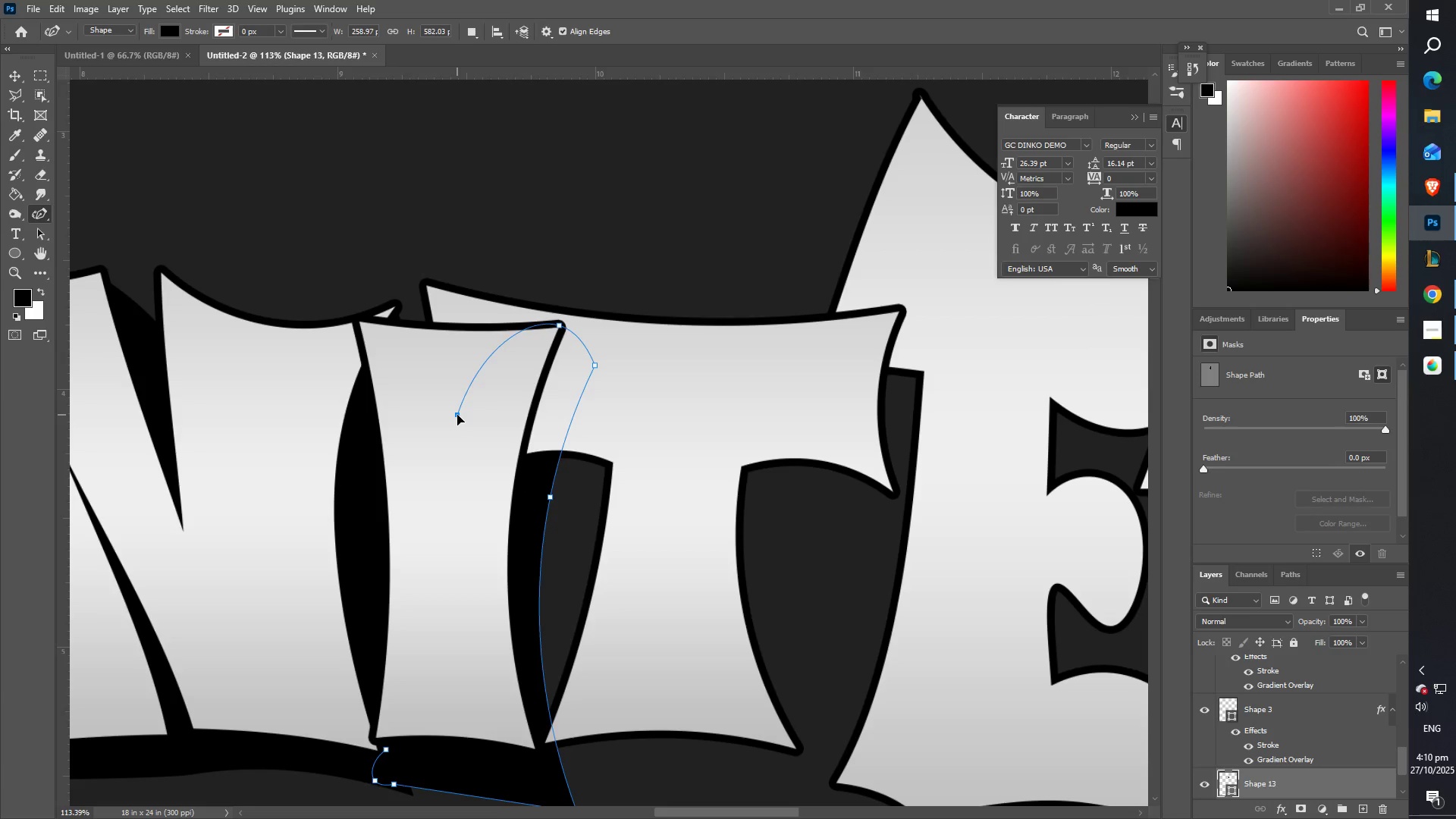 
scroll: coordinate [412, 598], scroll_direction: down, amount: 5.0
 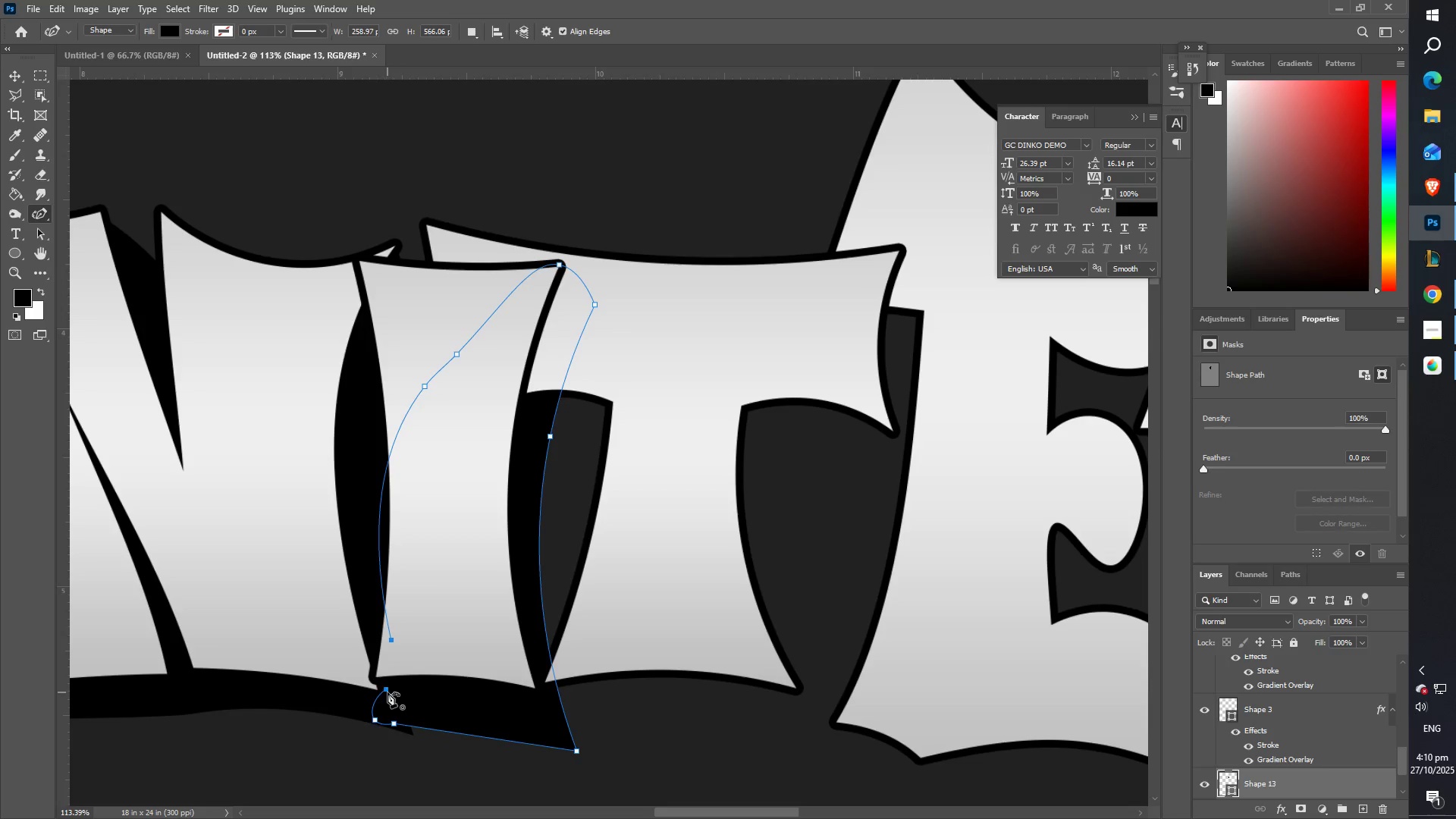 
double_click([386, 692])
 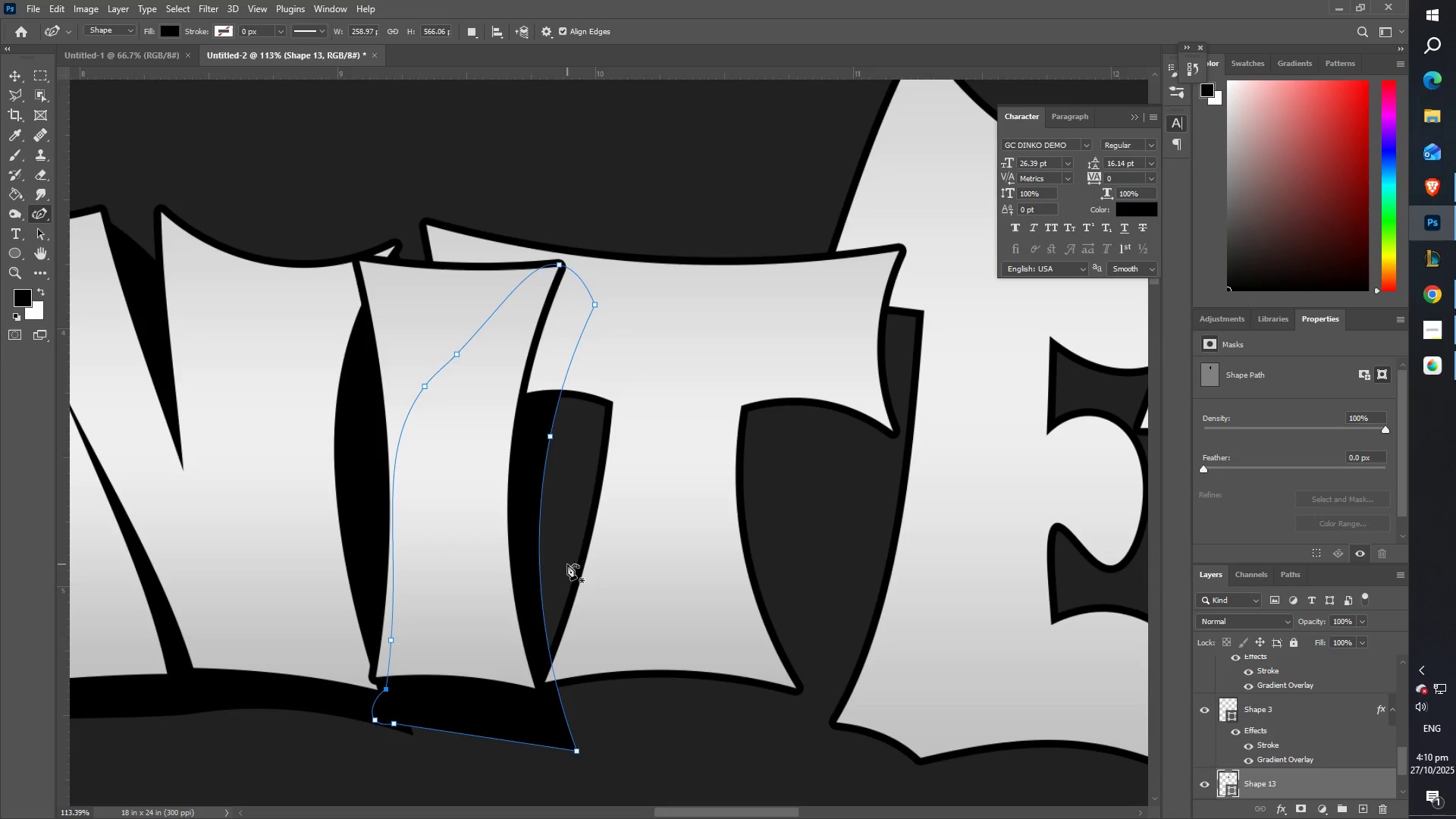 
scroll: coordinate [682, 537], scroll_direction: down, amount: 23.0
 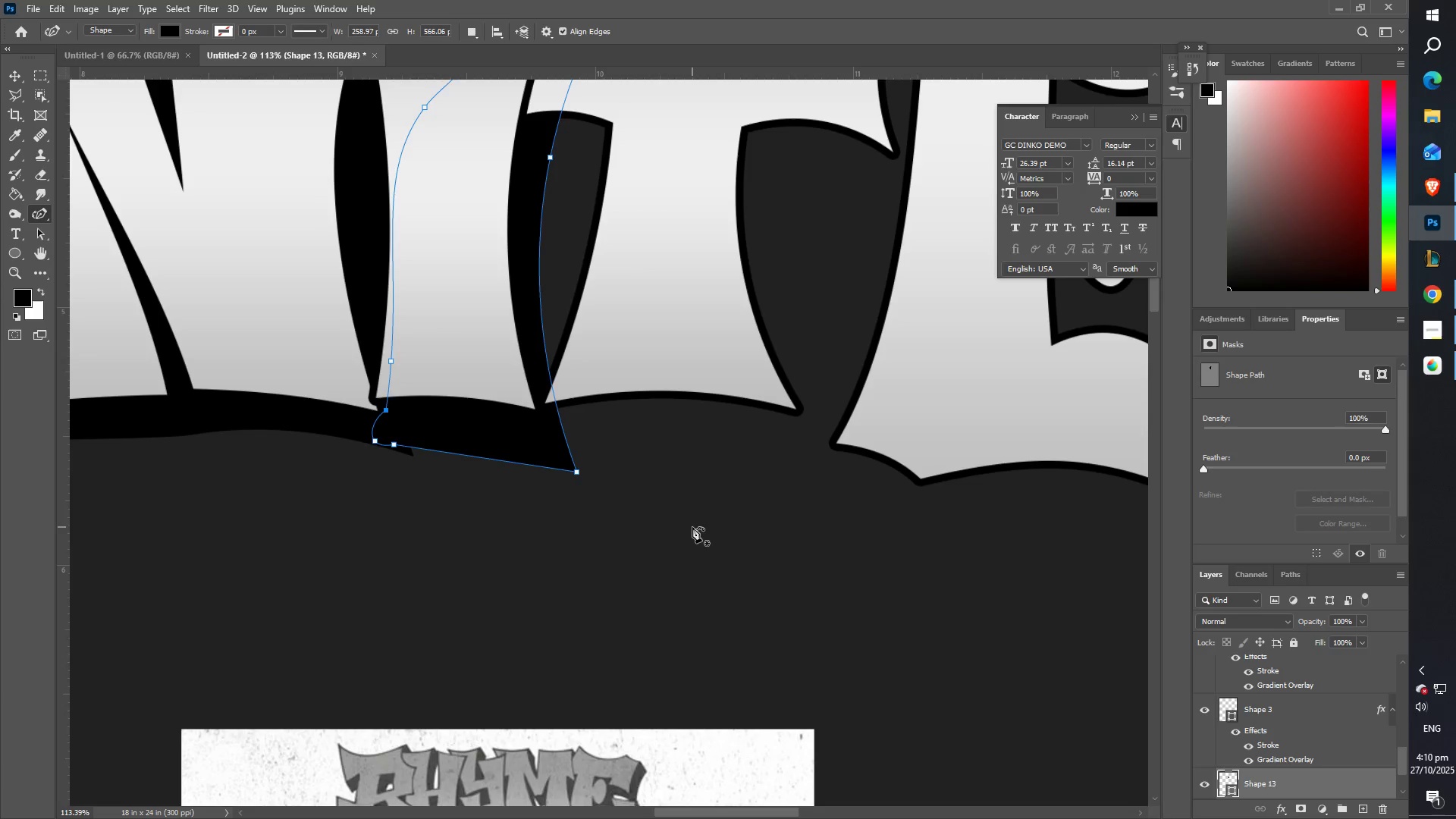 
scroll: coordinate [694, 496], scroll_direction: up, amount: 4.0
 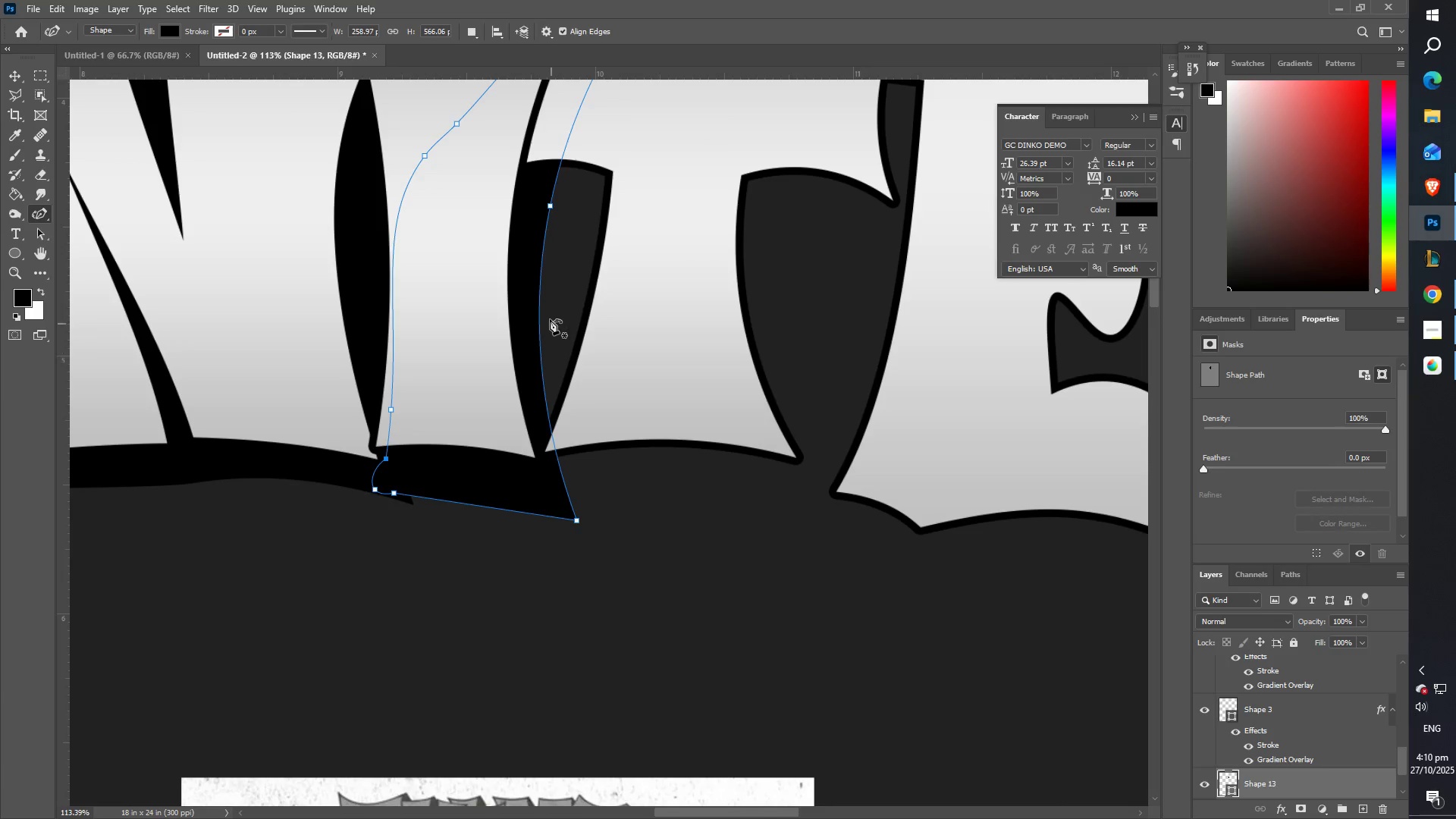 
scroll: coordinate [532, 359], scroll_direction: down, amount: 6.0
 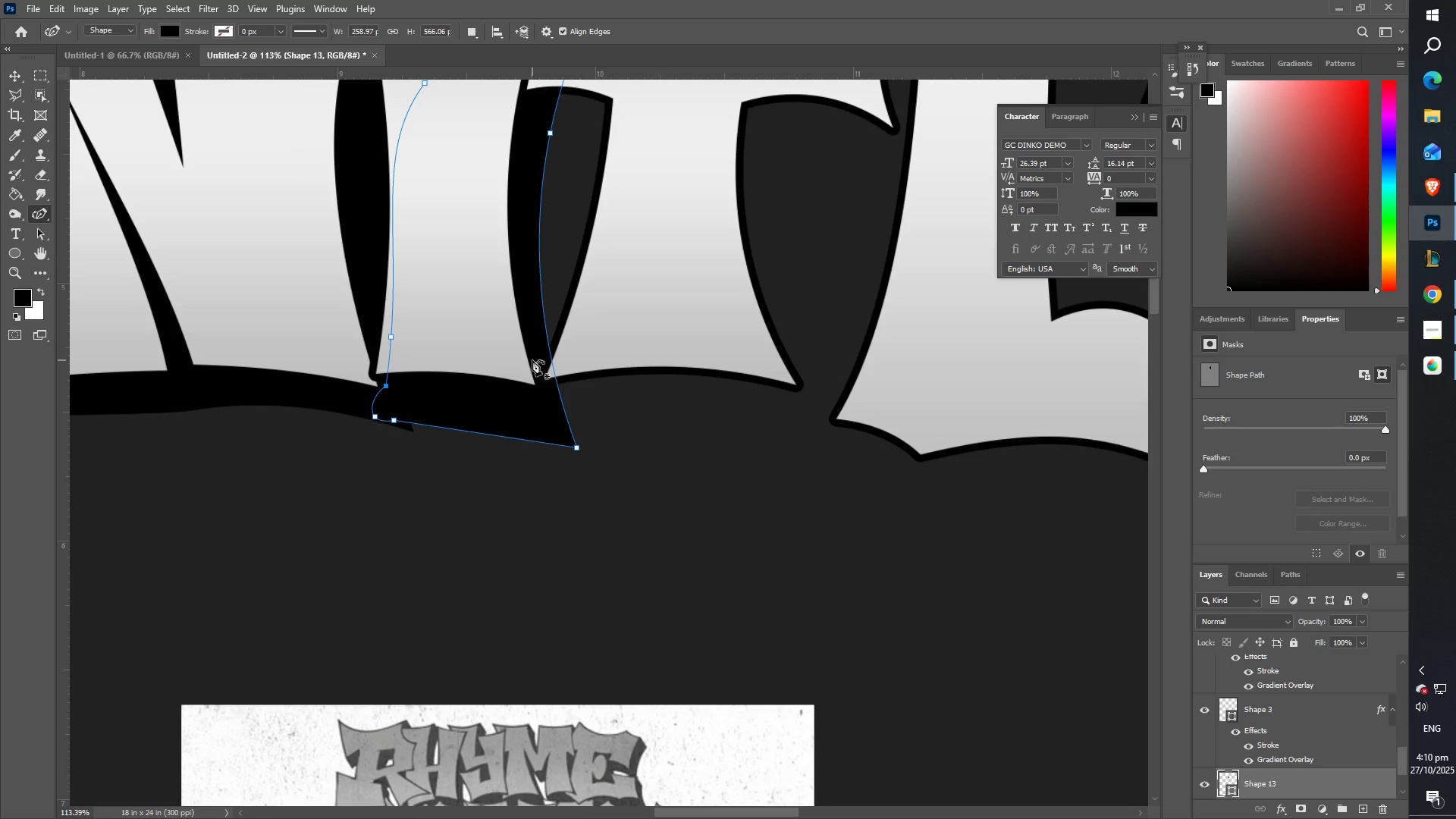 
scroll: coordinate [541, 352], scroll_direction: up, amount: 4.0
 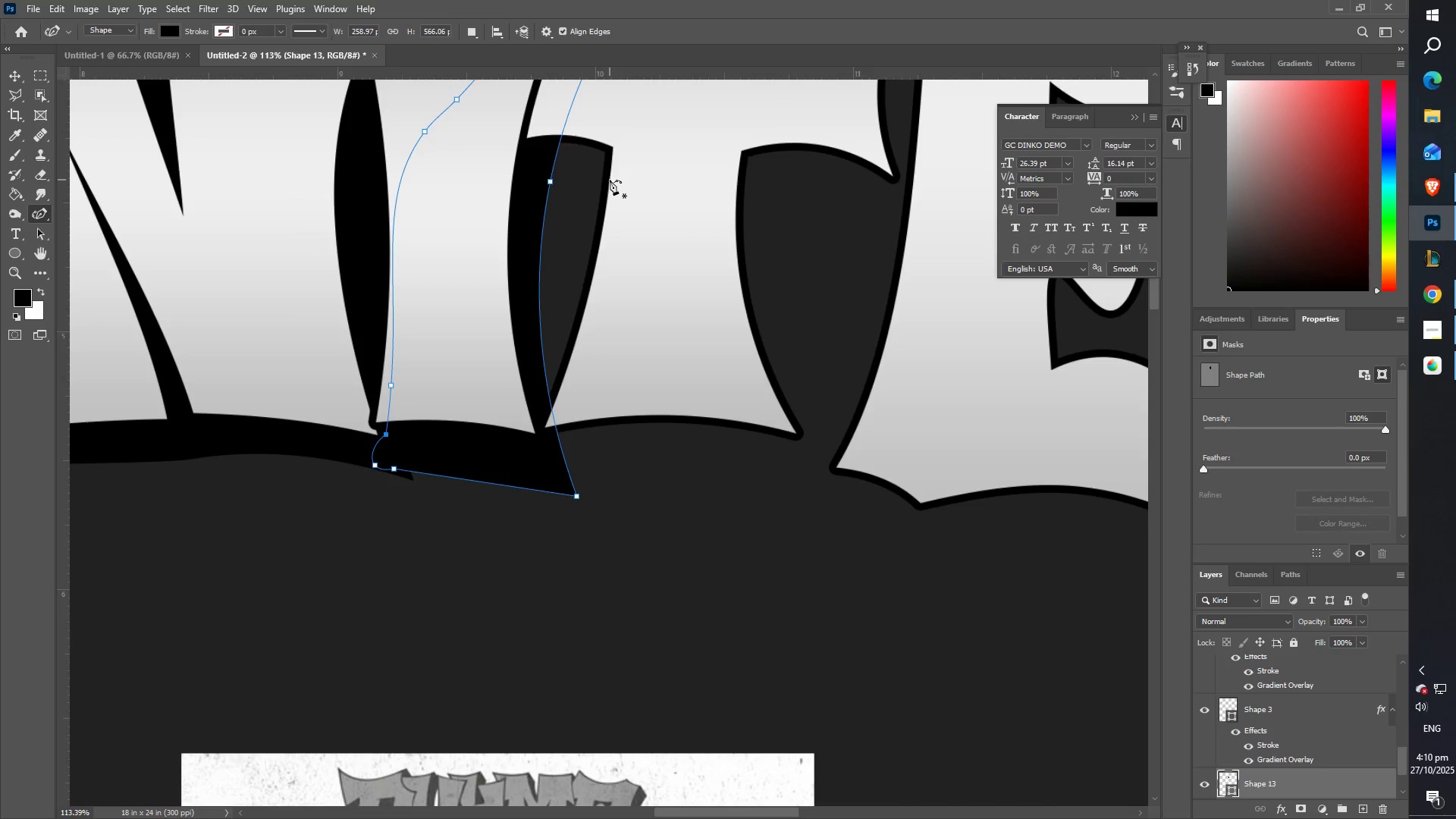 
left_click([608, 180])
 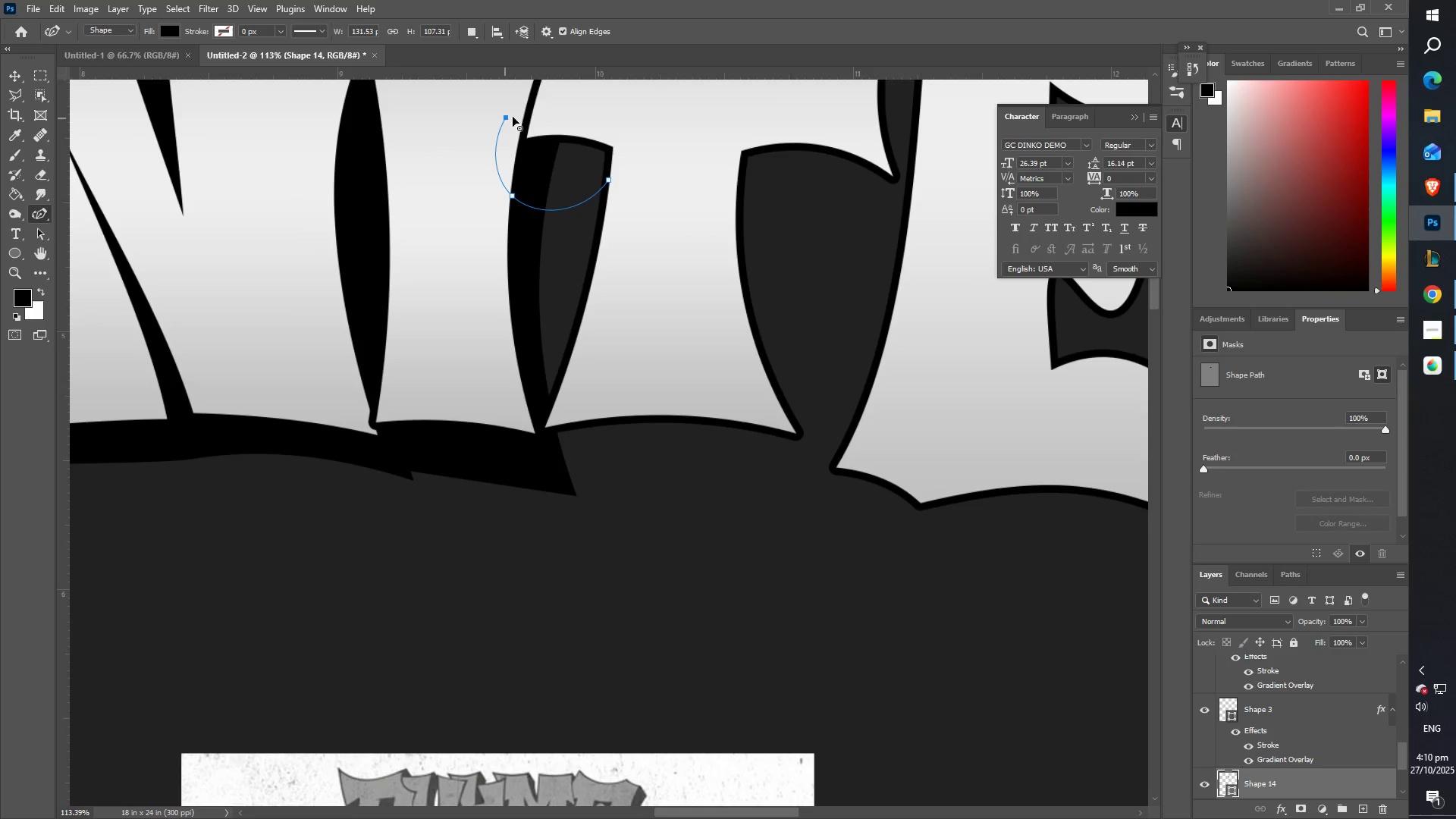 
key(Control+ControlLeft)
 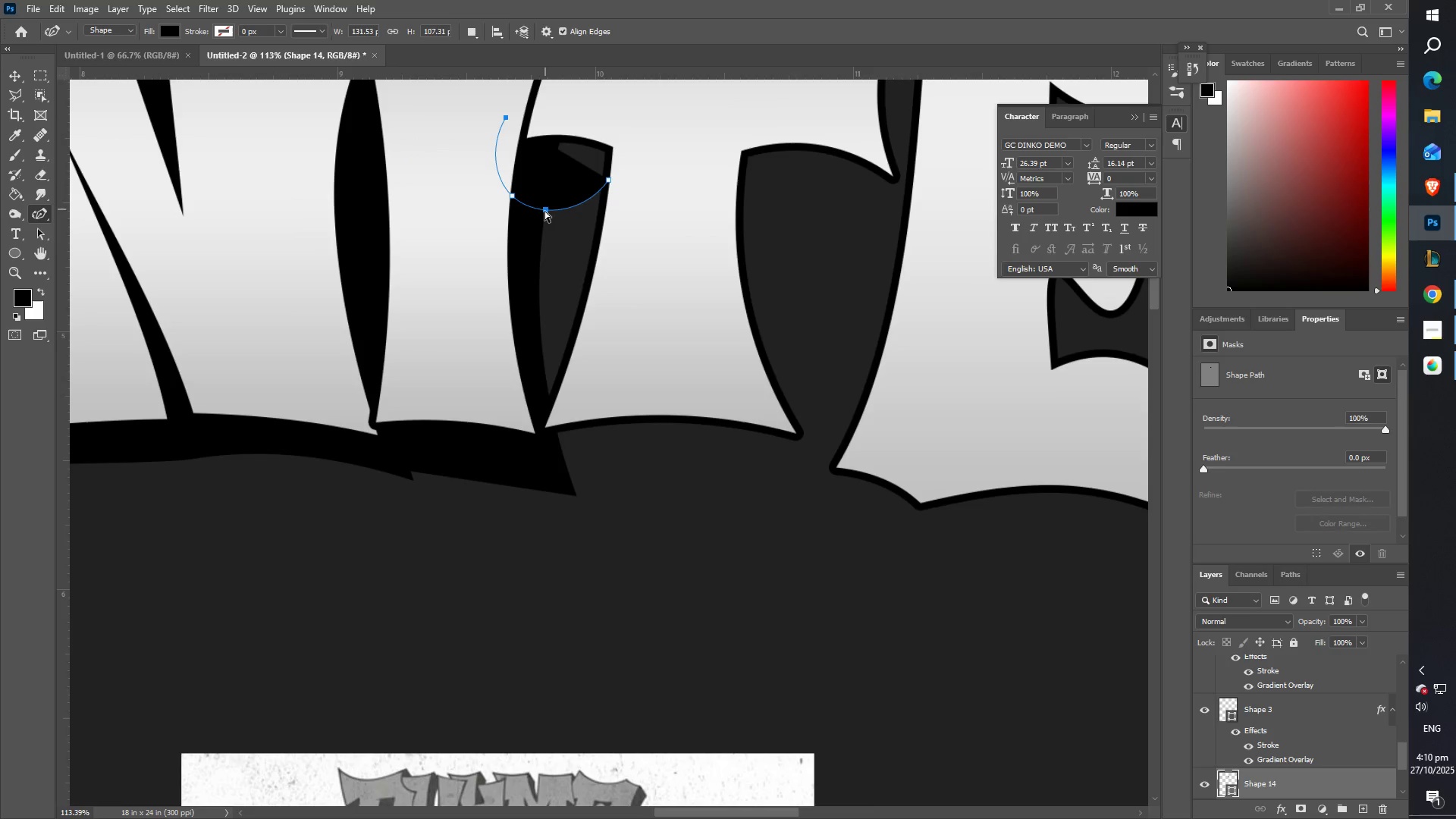 
key(Control+Z)
 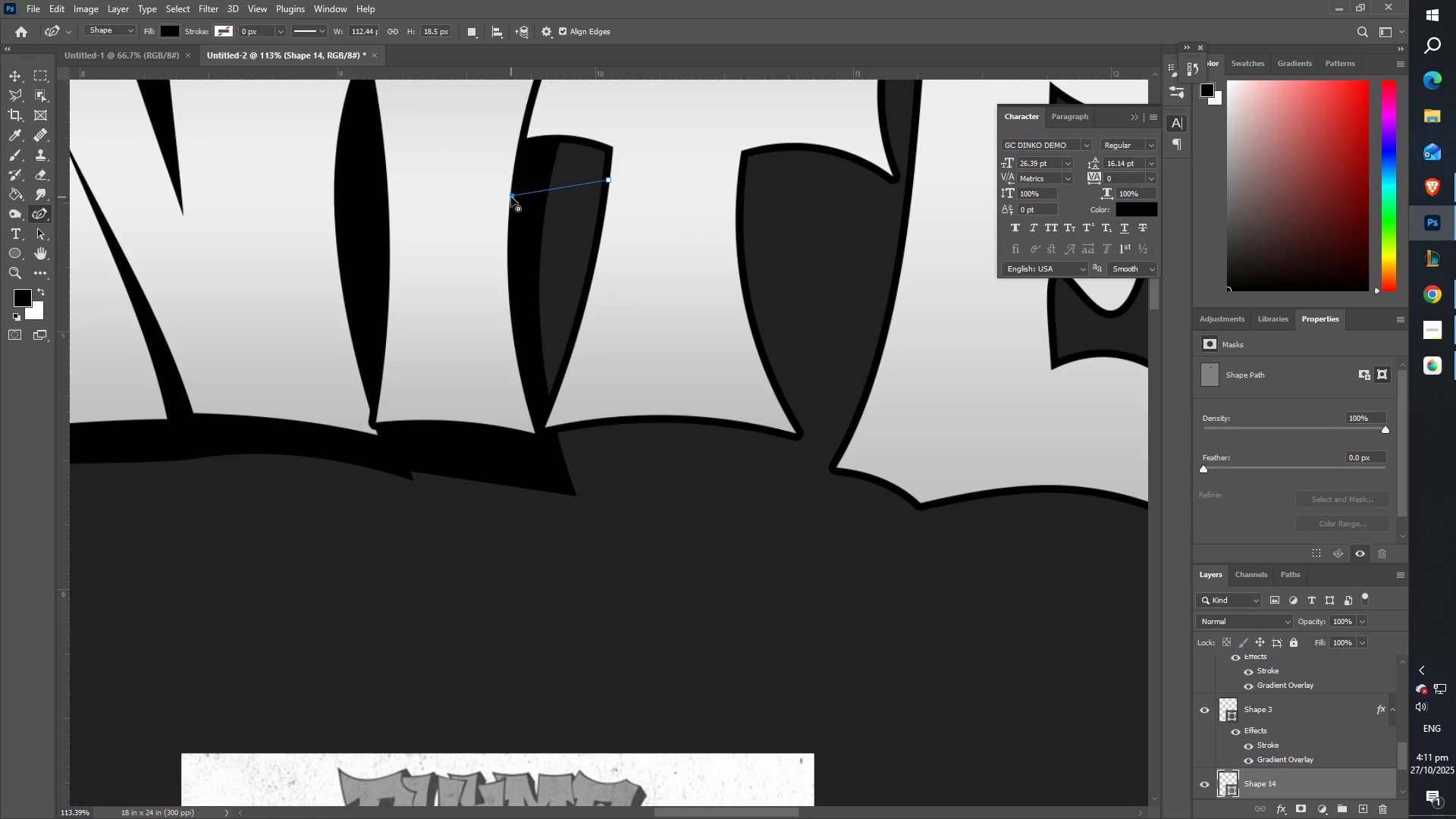 
double_click([511, 197])
 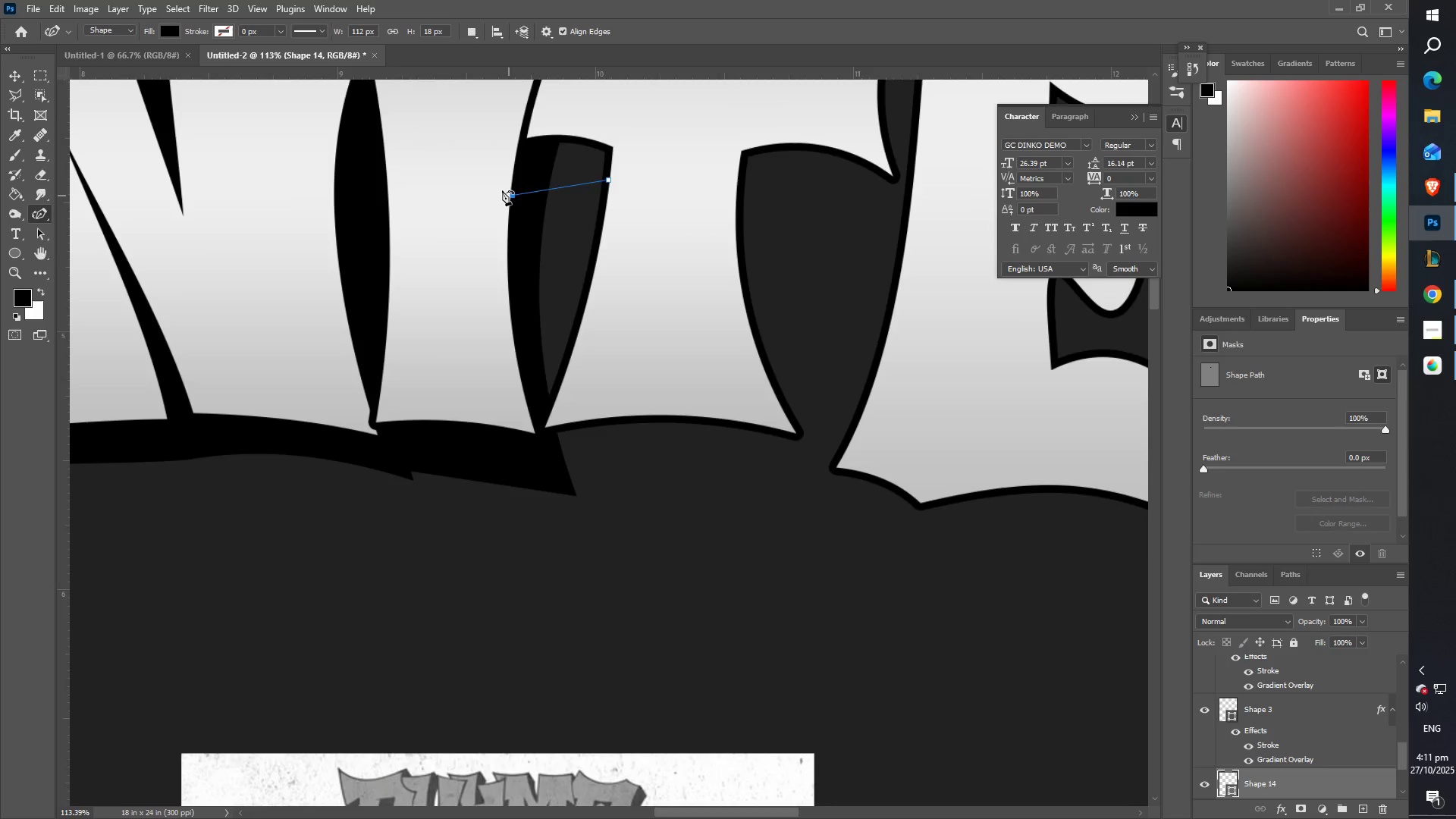 
scroll: coordinate [509, 156], scroll_direction: up, amount: 9.0
 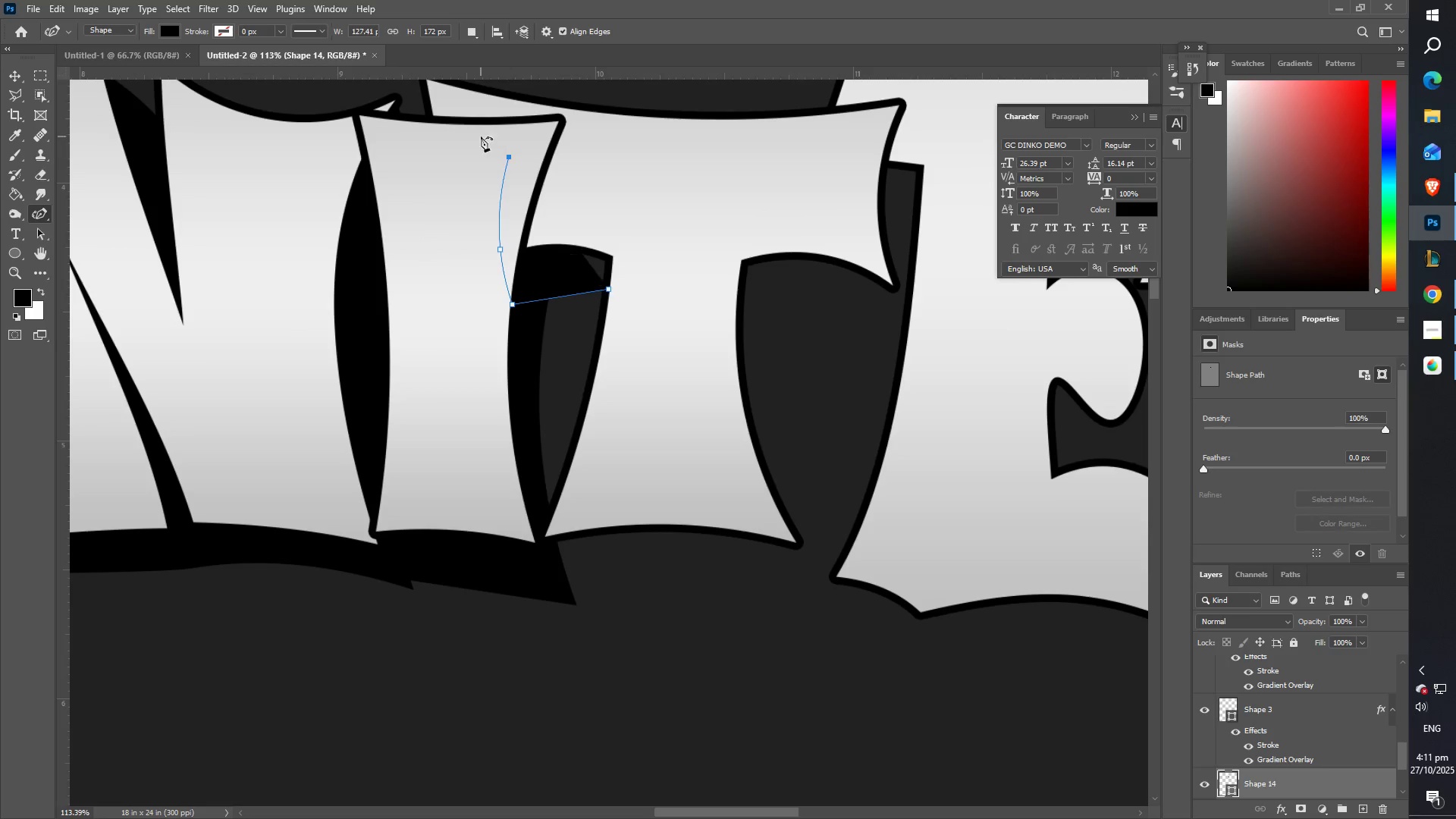 
left_click([500, 189])
 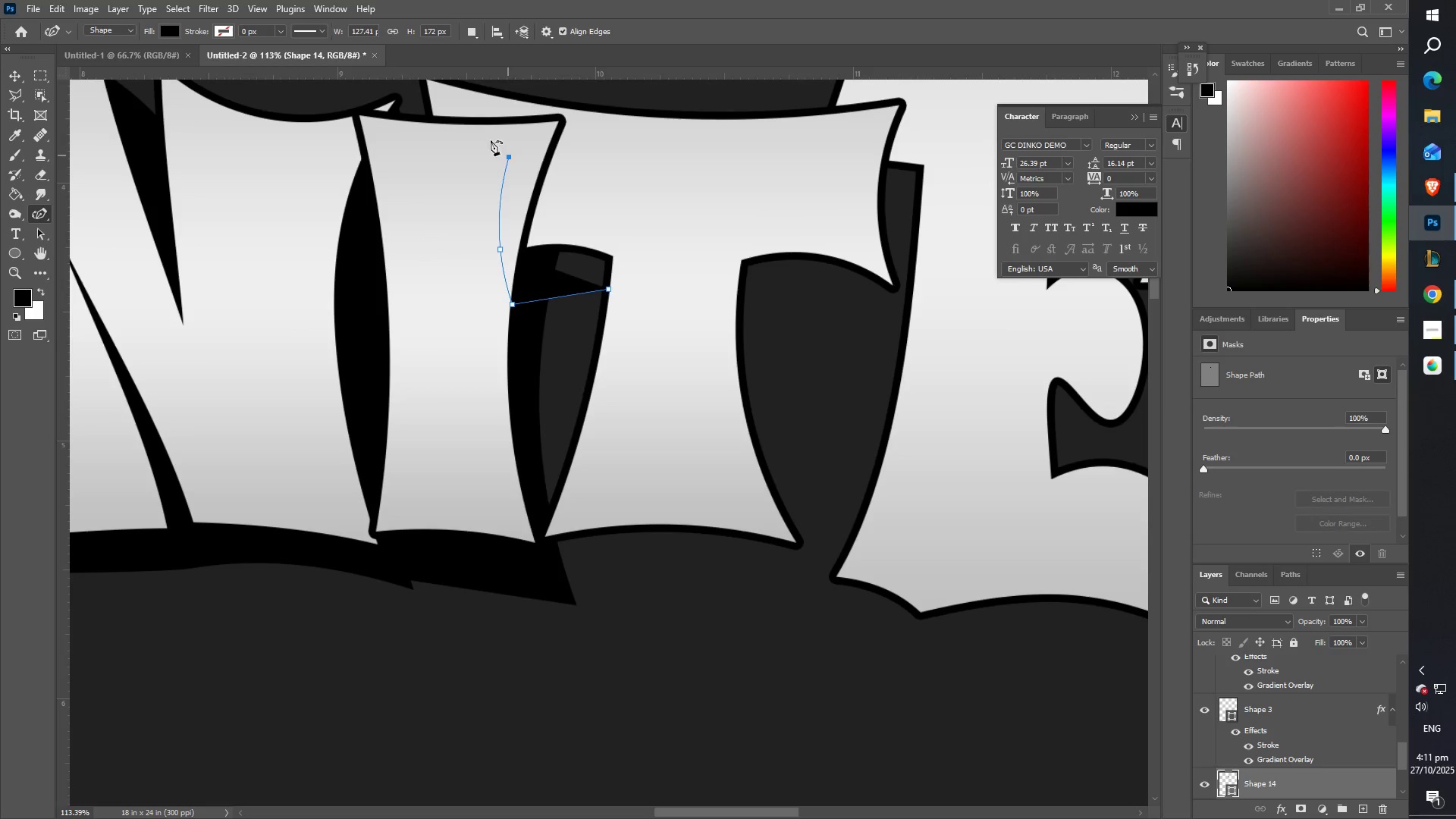 
double_click([657, 139])
 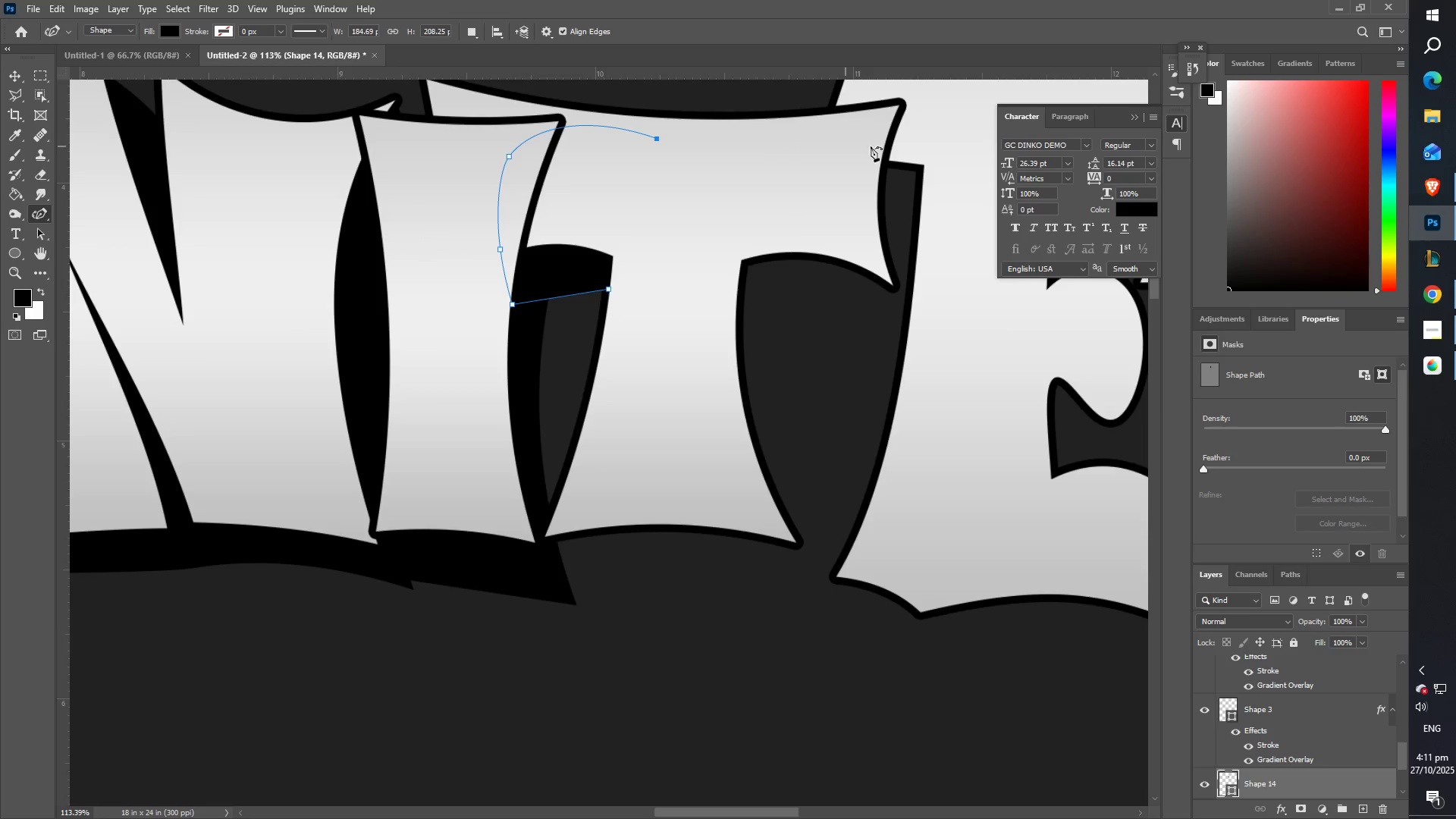 
triple_click([873, 146])
 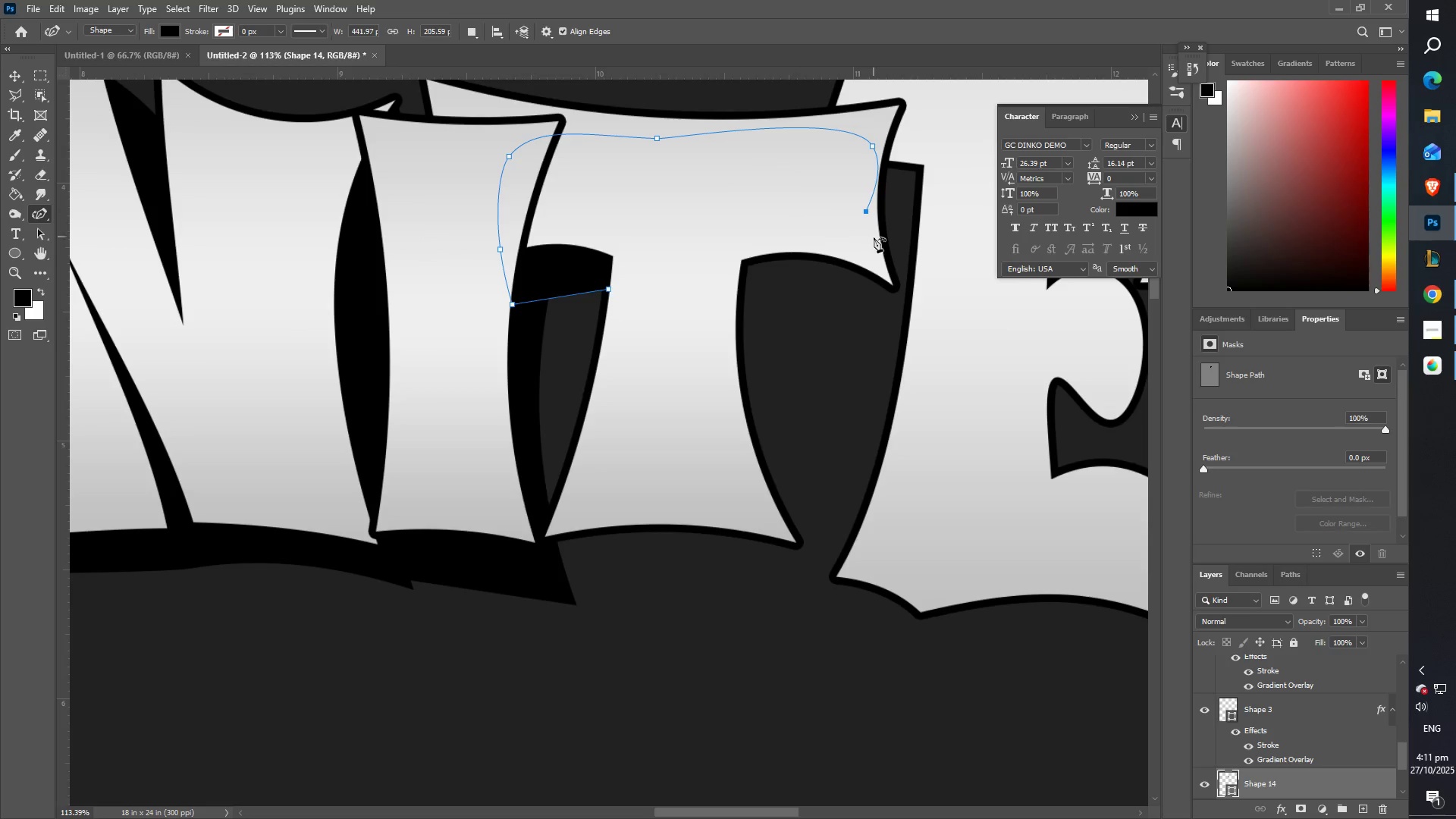 
double_click([877, 254])
 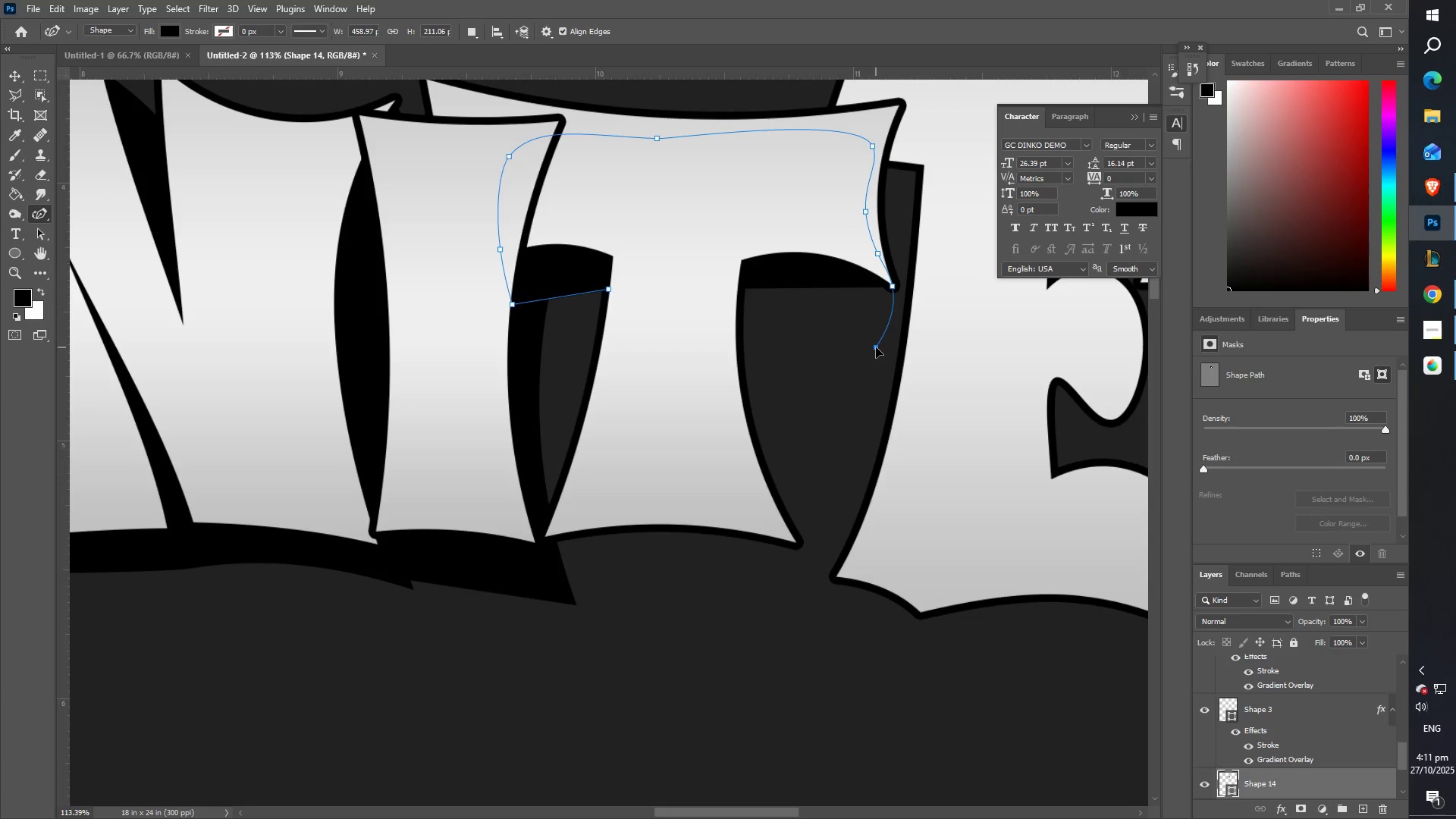 
scroll: coordinate [874, 351], scroll_direction: down, amount: 16.0
 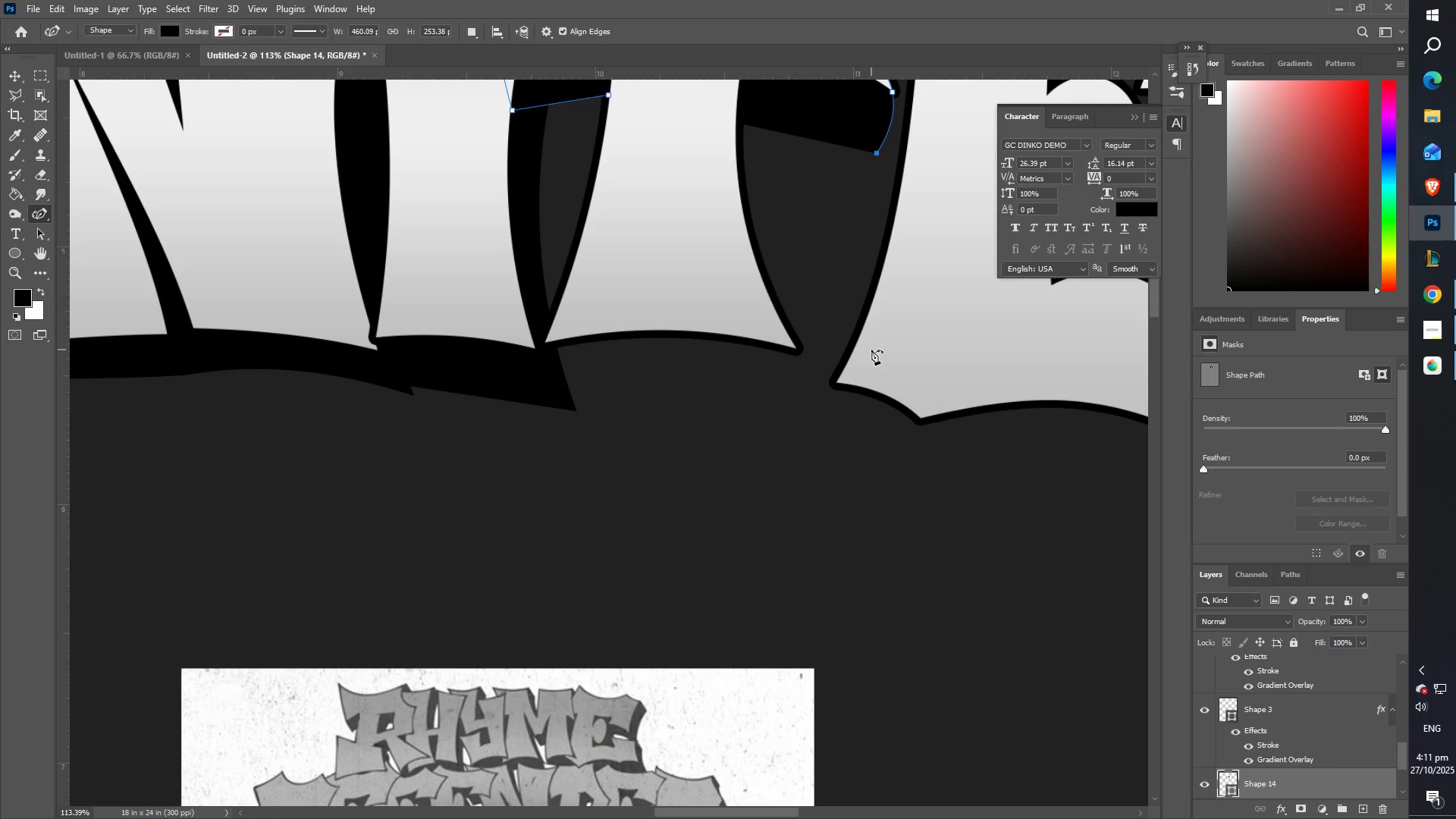 
scroll: coordinate [858, 249], scroll_direction: up, amount: 19.0
 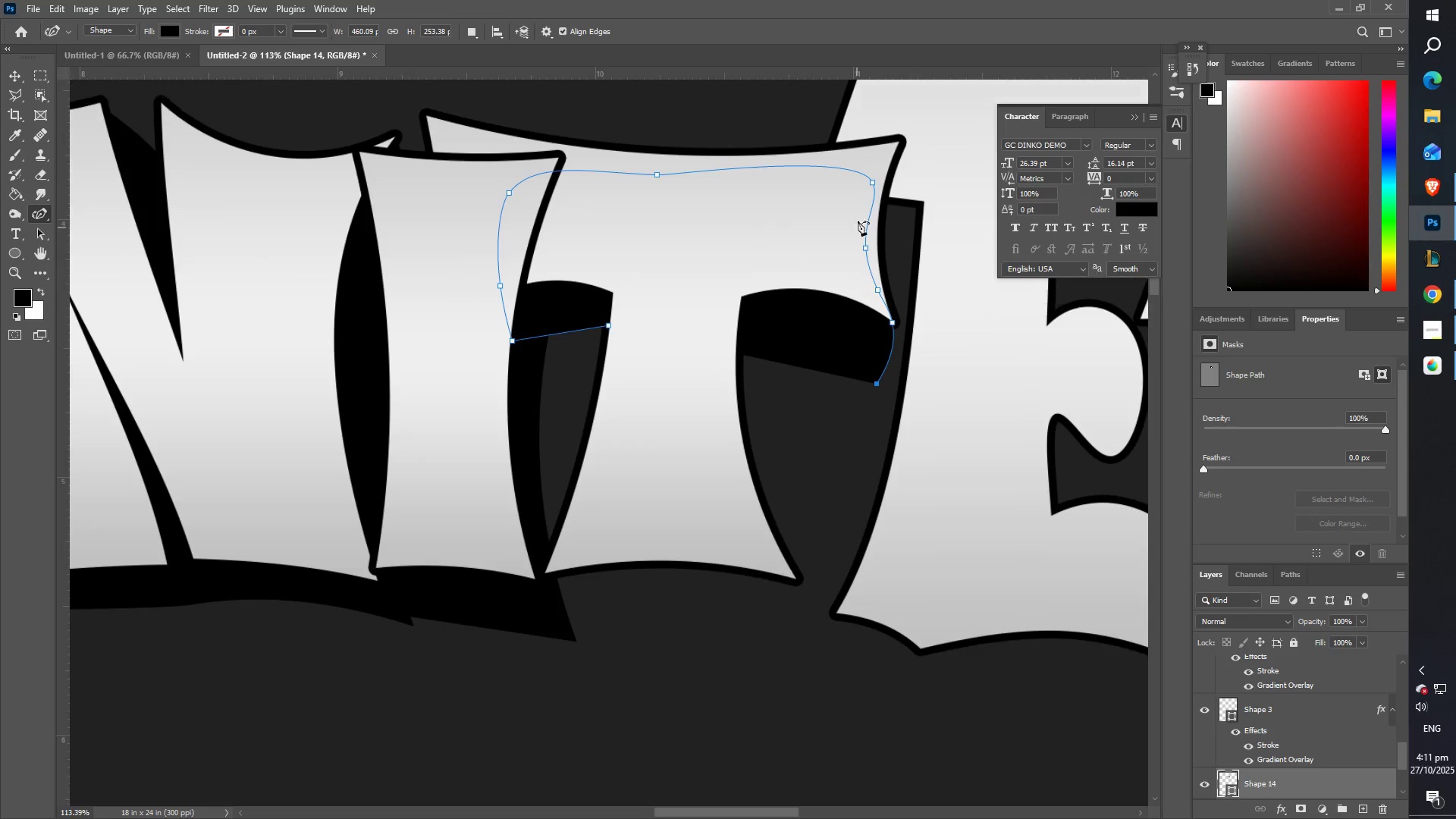 
key(Control+Z)
 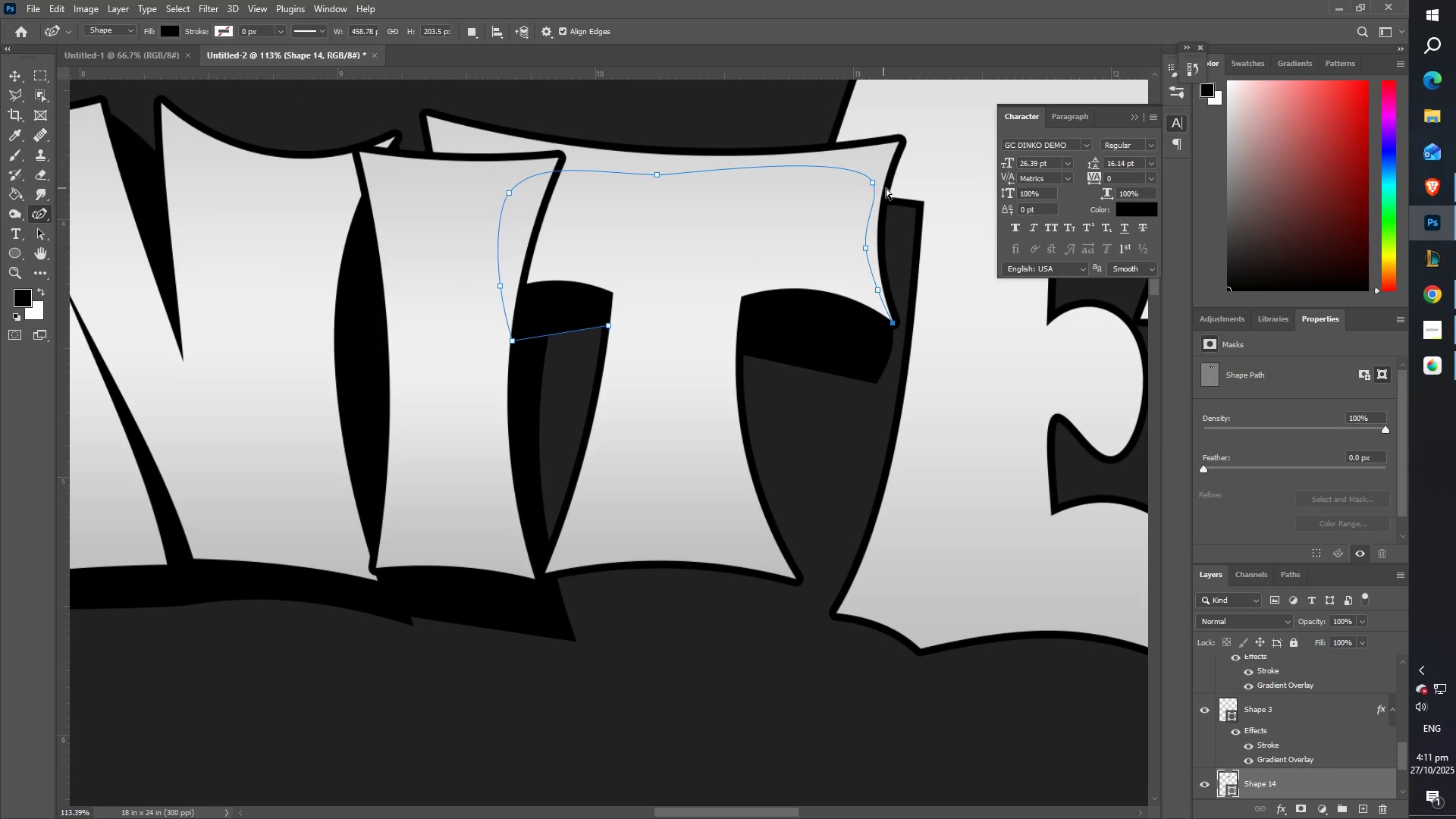 
key(Control+Z)
 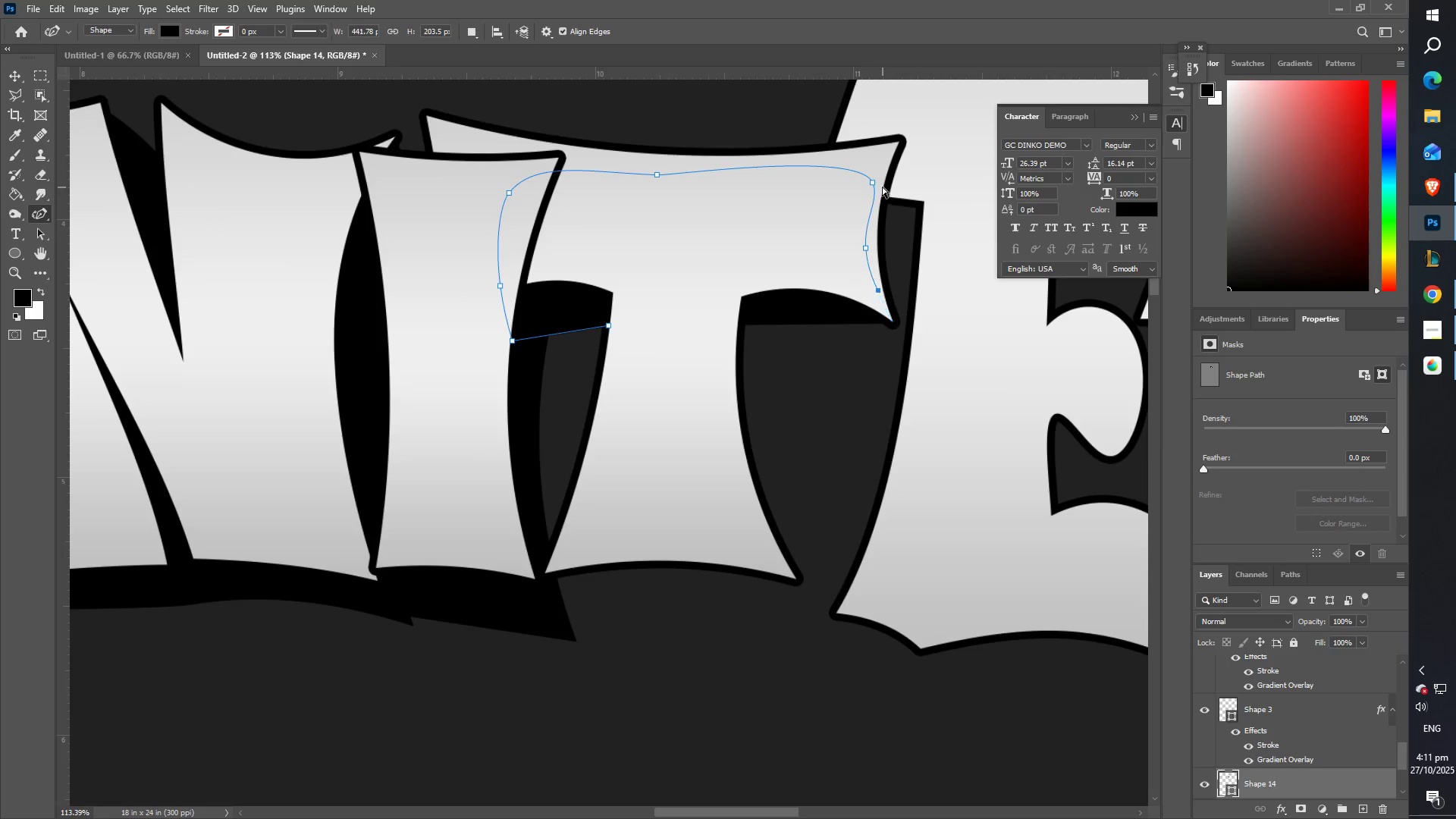 
key(Control+Z)
 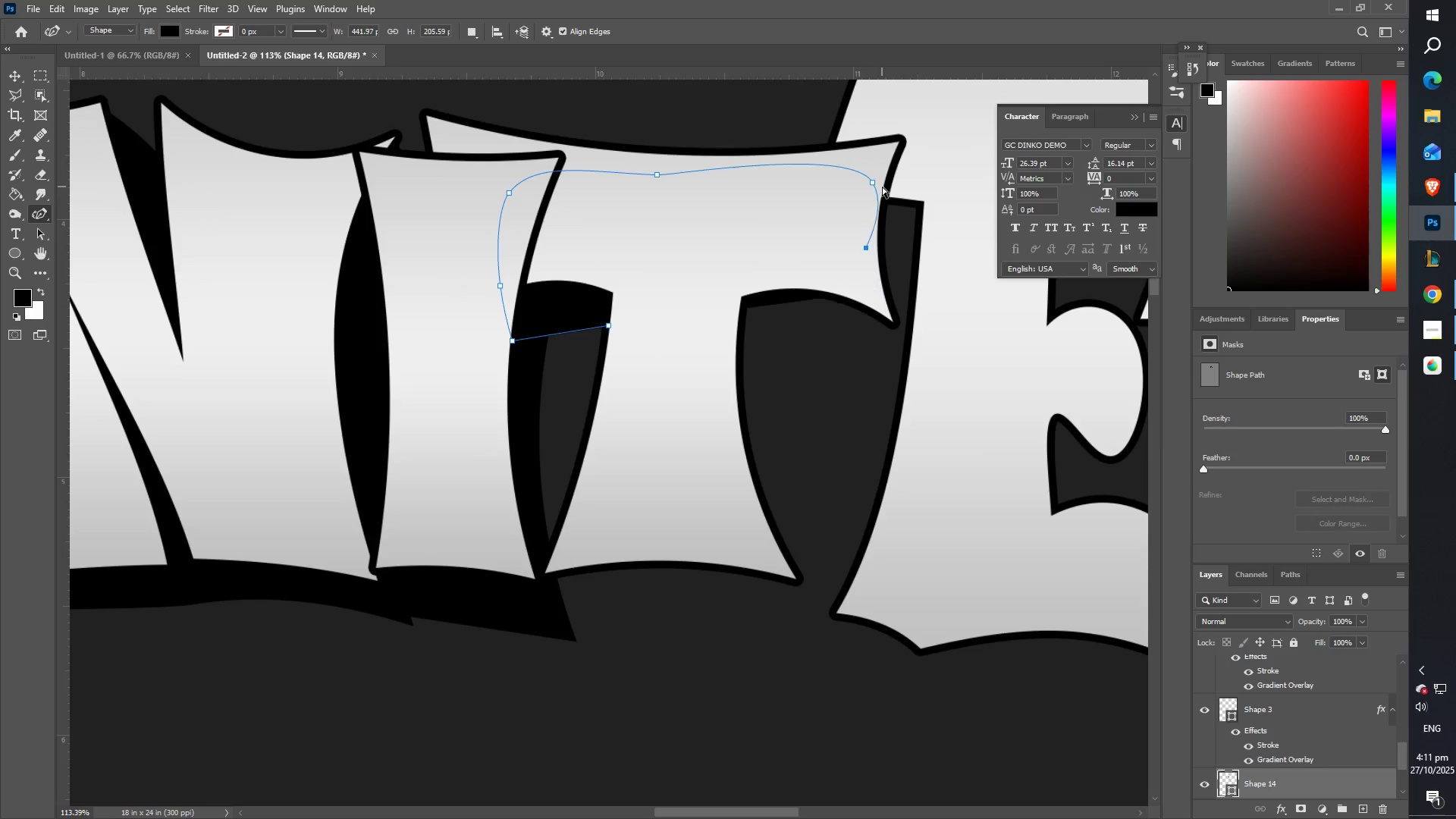 
key(Control+Z)
 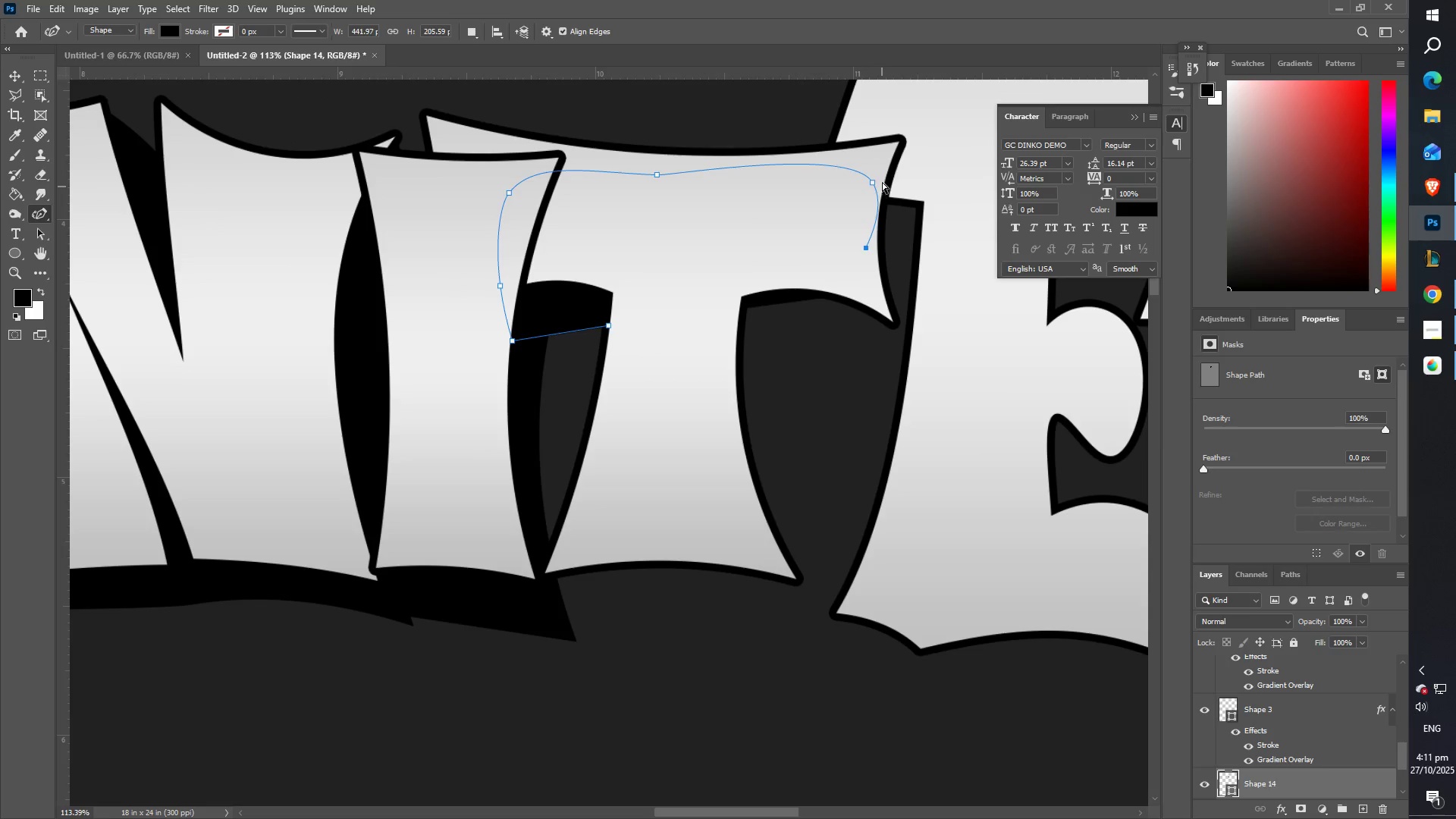 
key(Control+Z)
 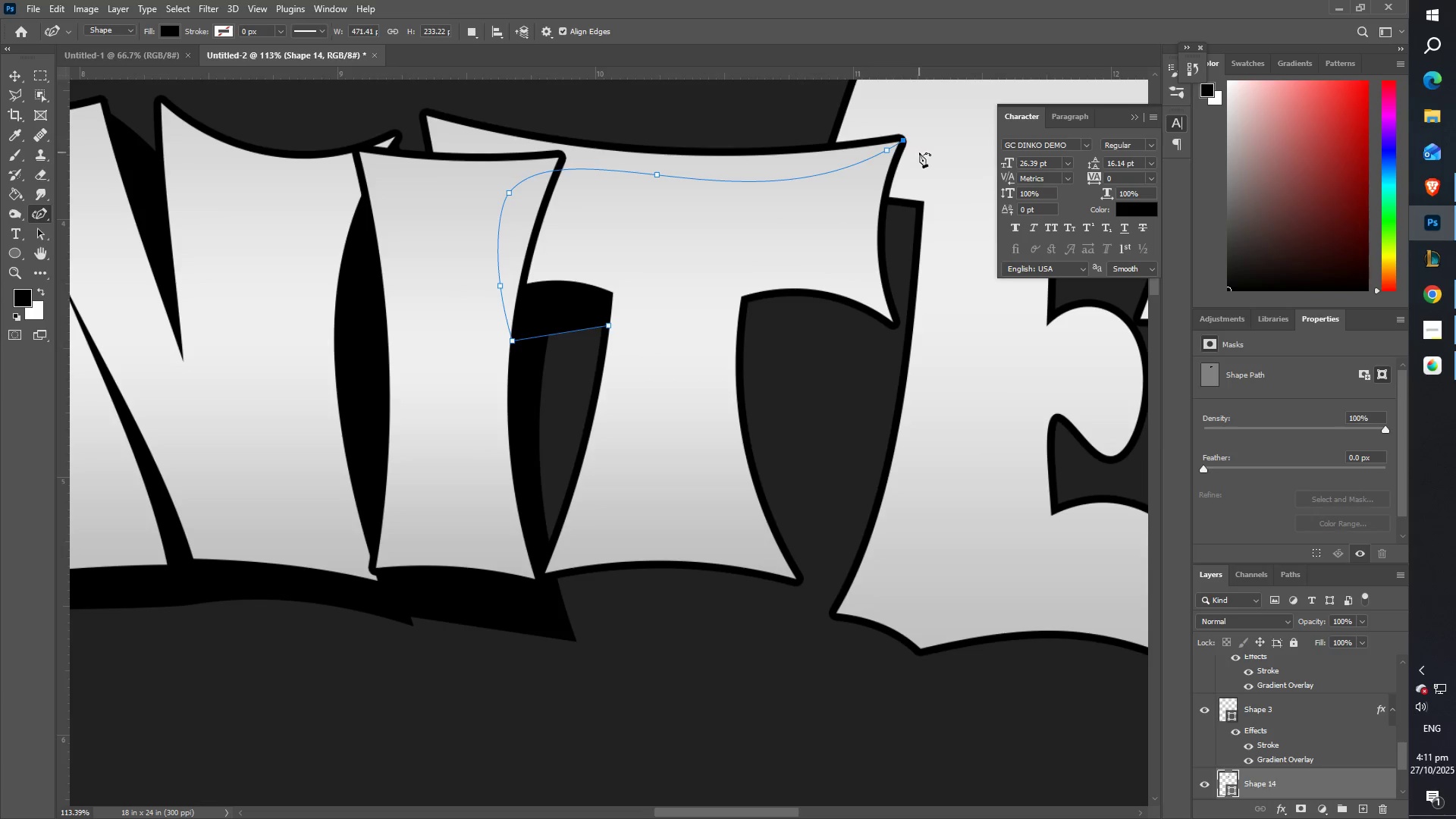 
double_click([905, 140])
 